 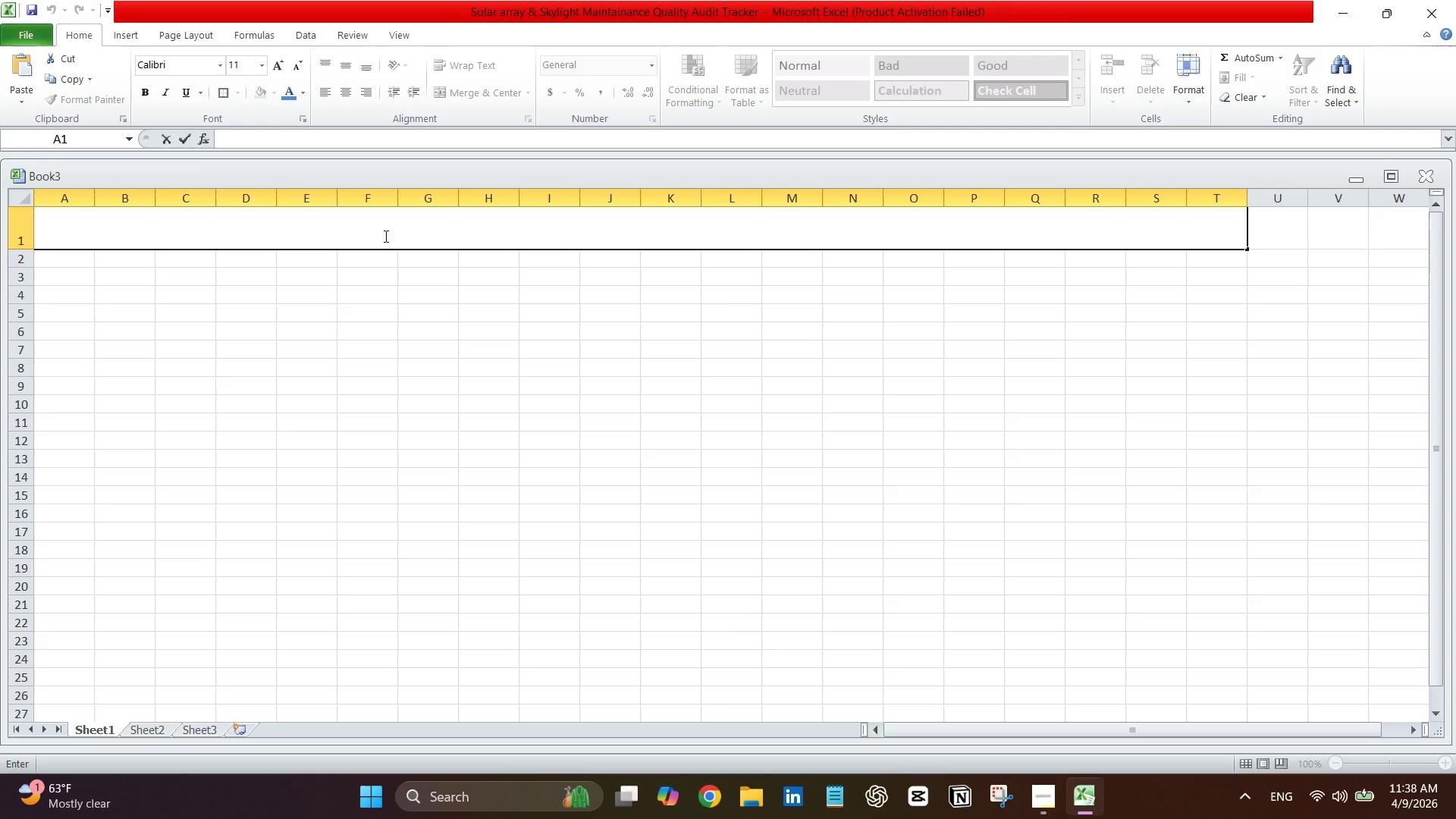 
type(Solar Array & Sku)
key(Backspace)
type(ylight Maintainance Quality Audit Tracker)
 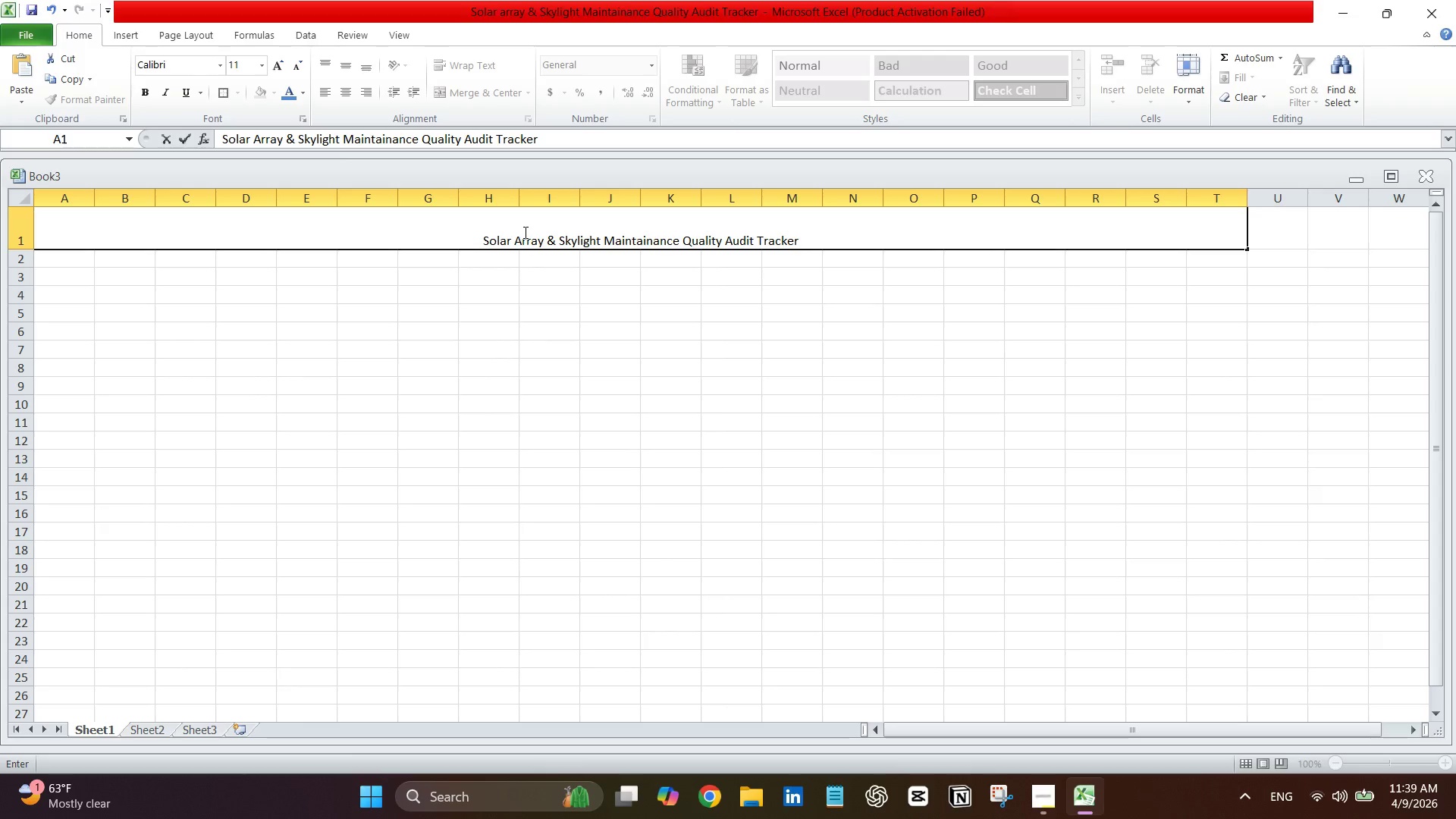 
double_click([528, 238])
 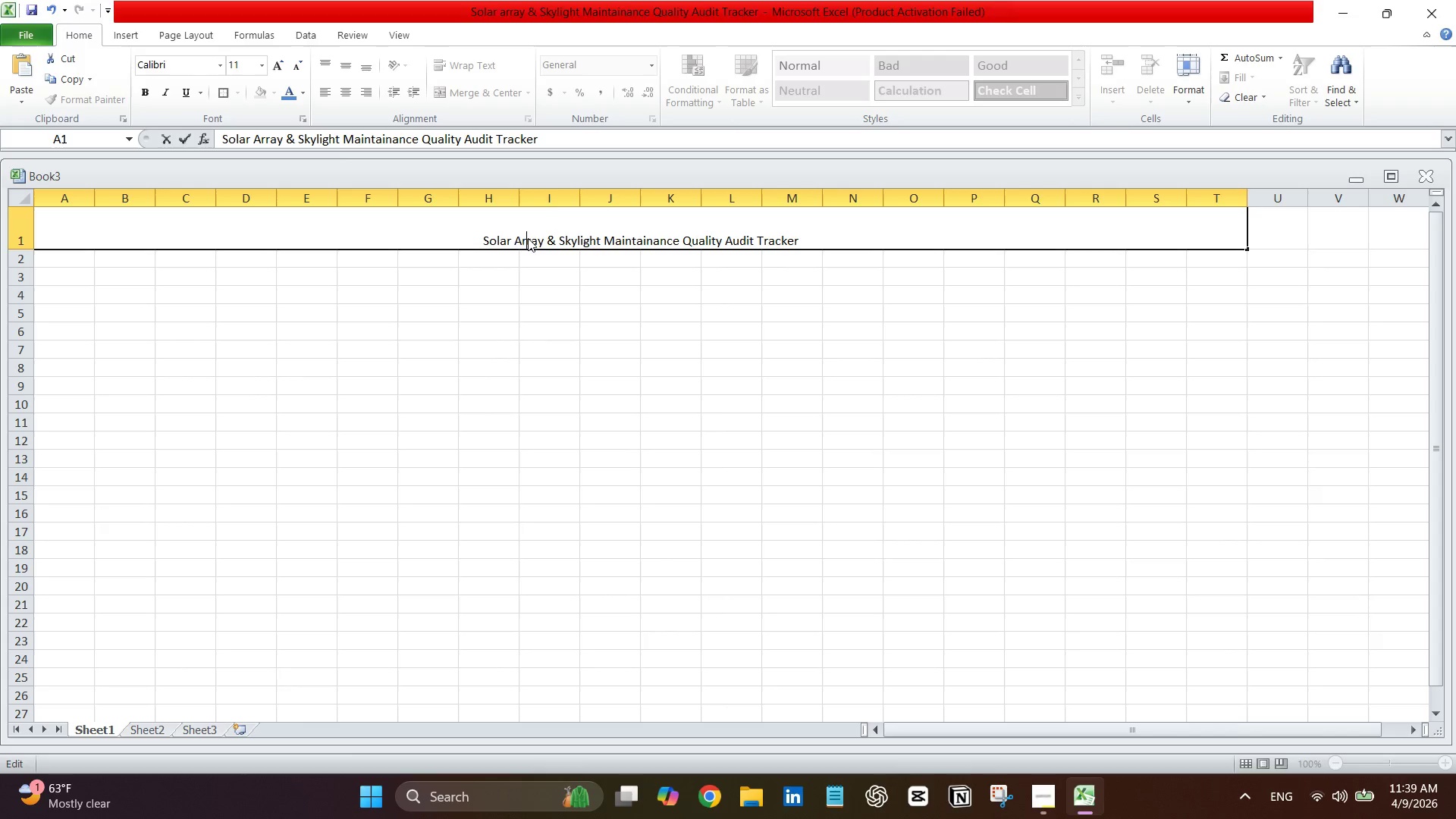 
triple_click([528, 238])
 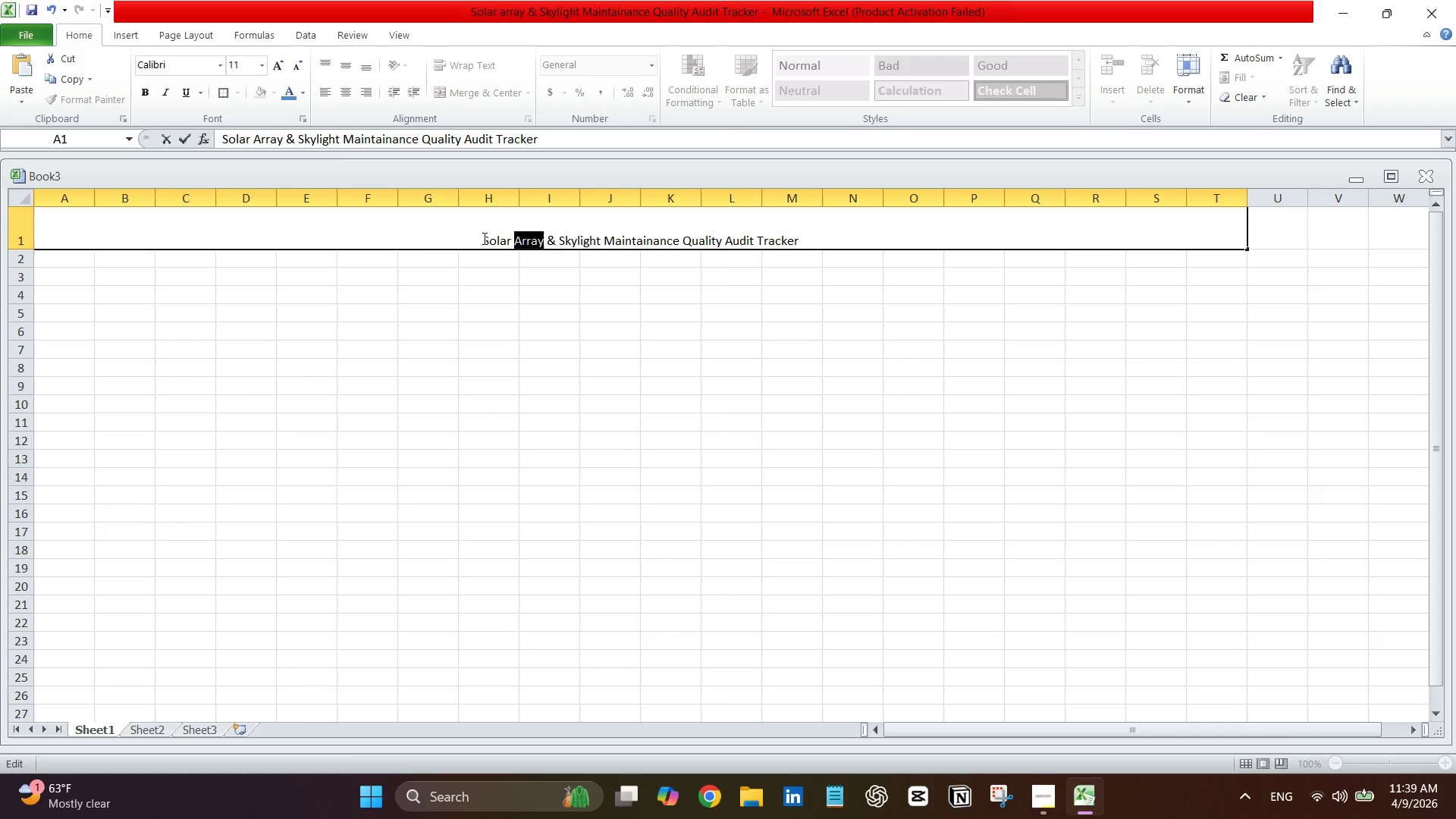 
left_click_drag(start_coordinate=[483, 238], to_coordinate=[881, 266])
 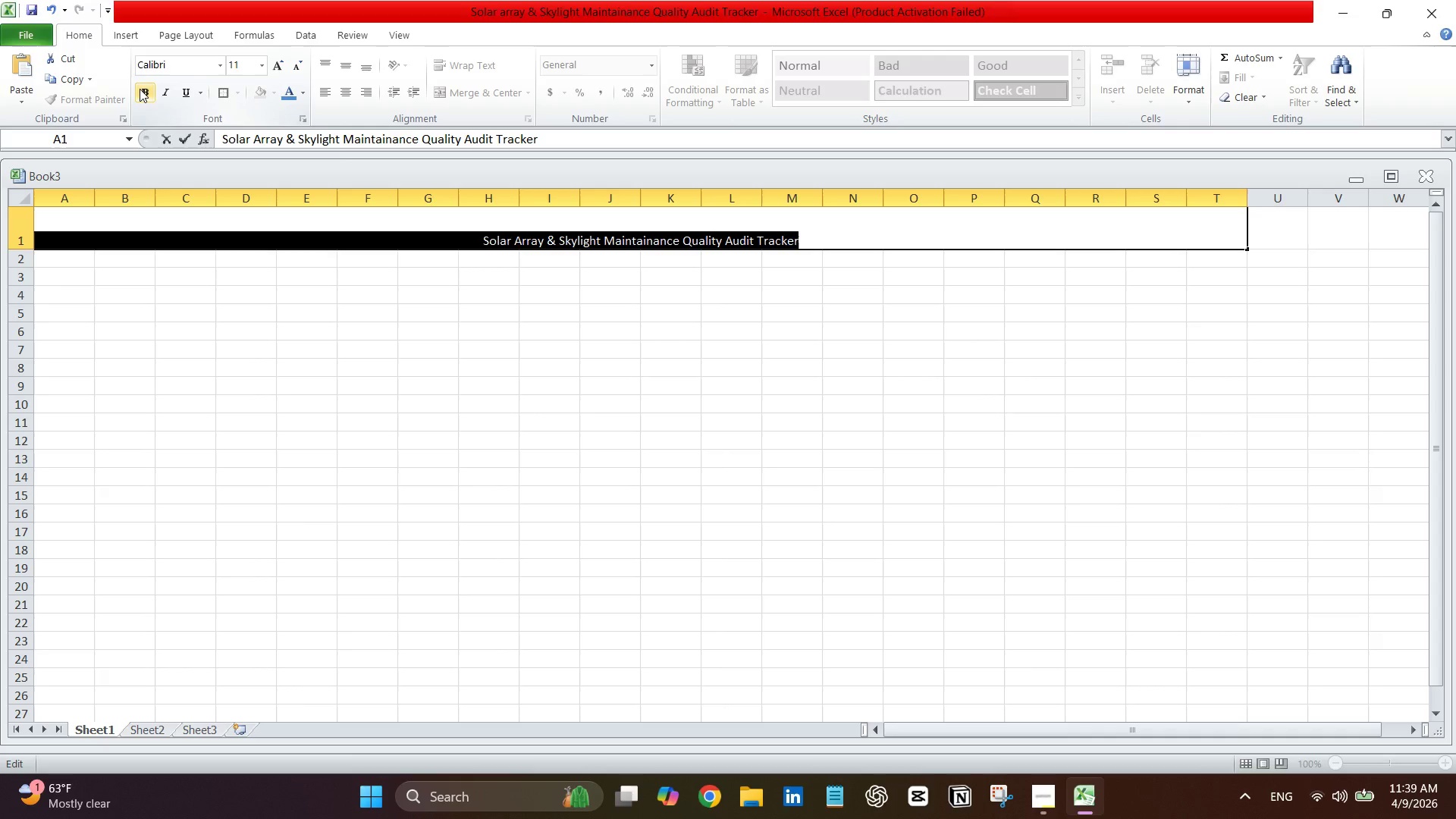 
left_click([140, 89])
 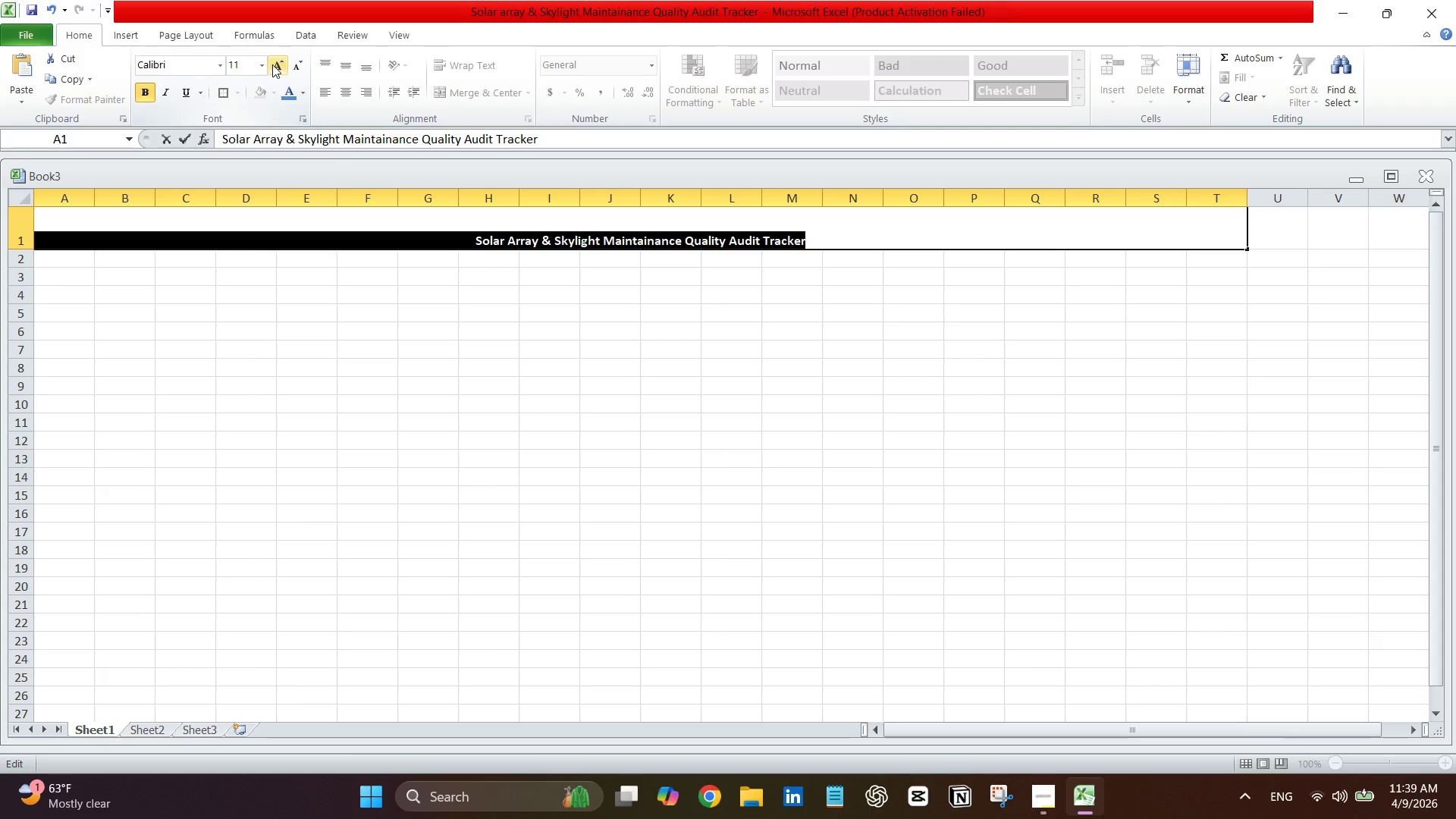 
double_click([272, 64])
 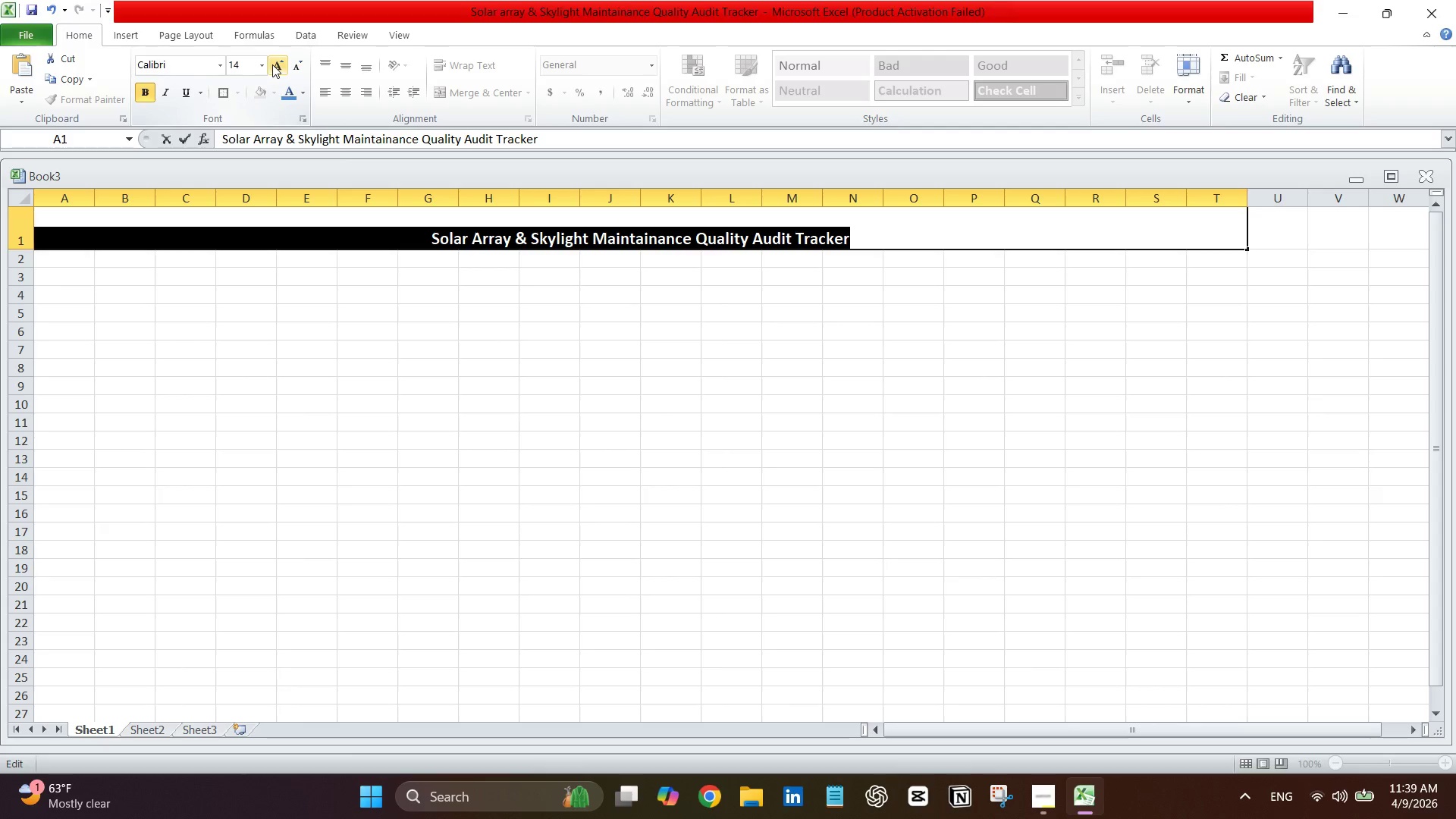 
triple_click([272, 64])
 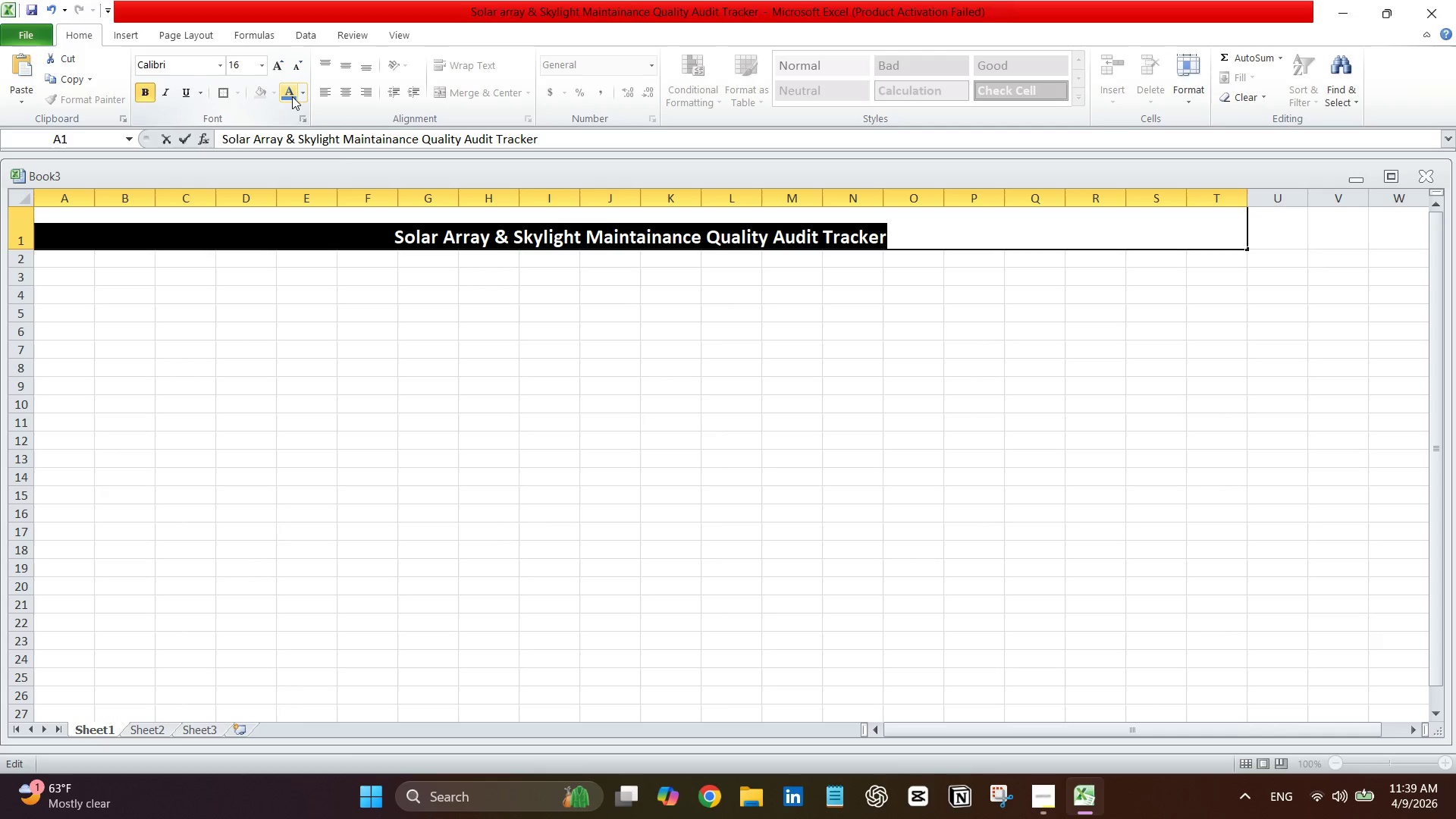 
left_click([290, 96])
 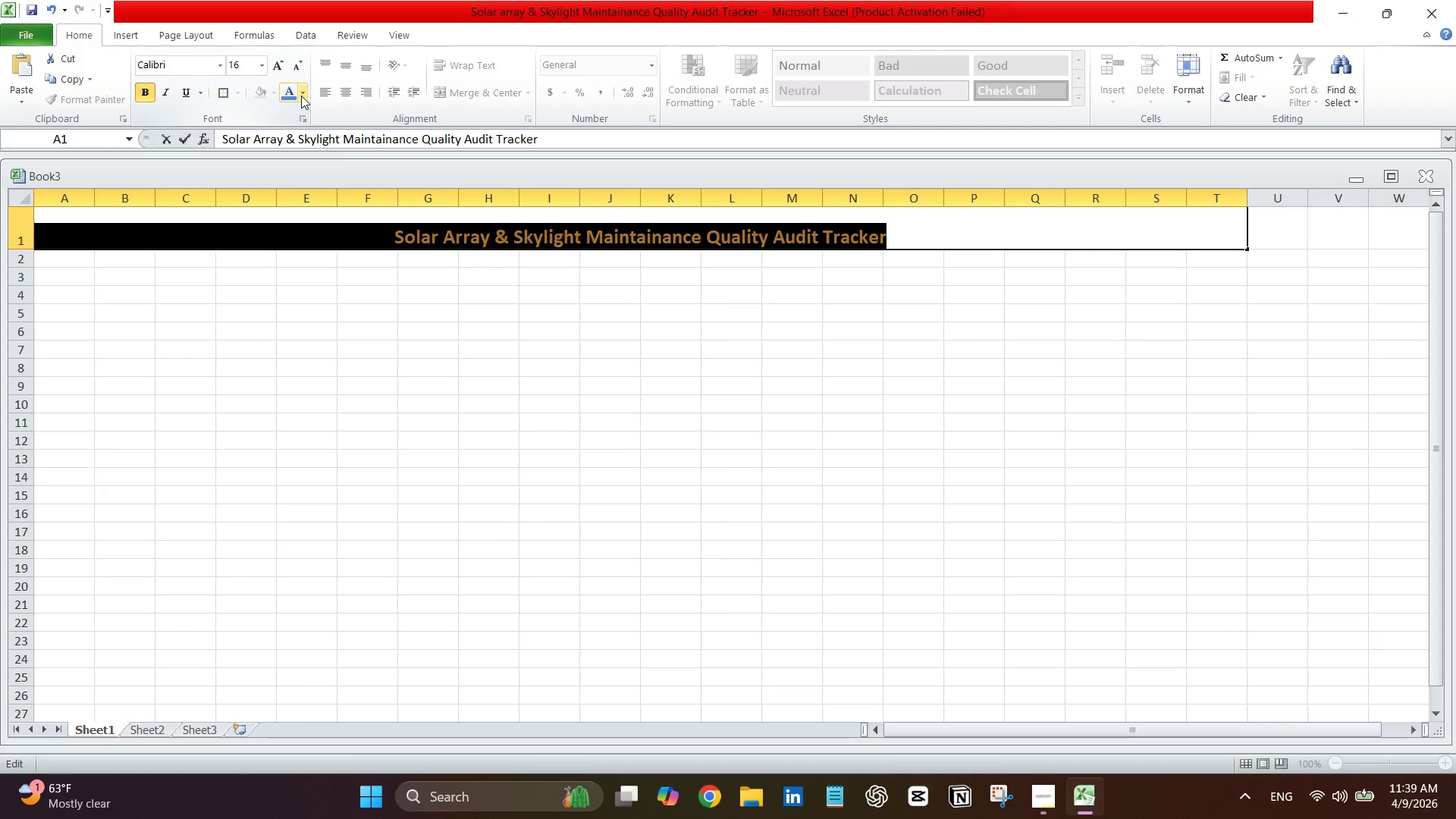 
left_click([301, 96])
 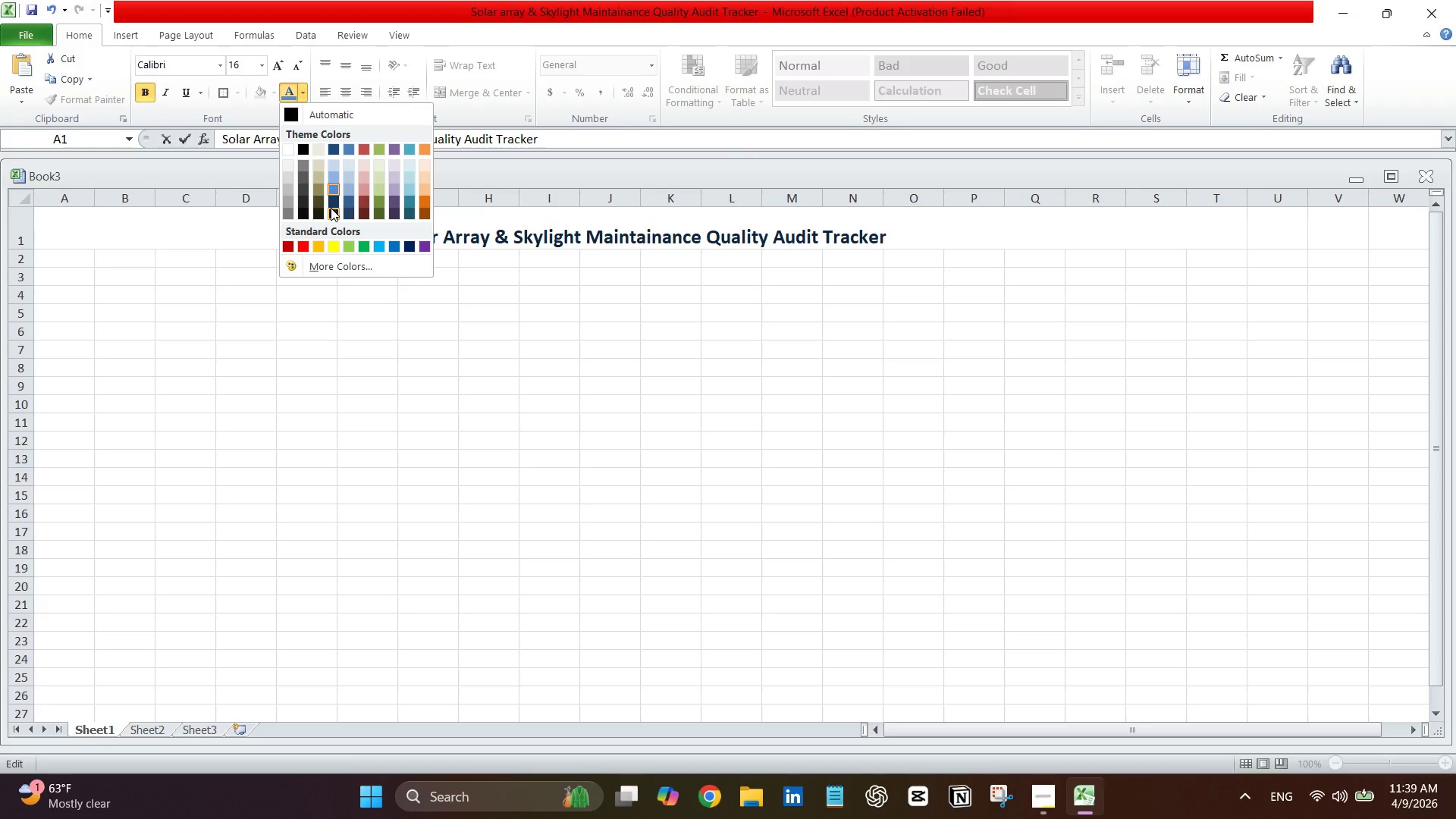 
left_click([331, 208])
 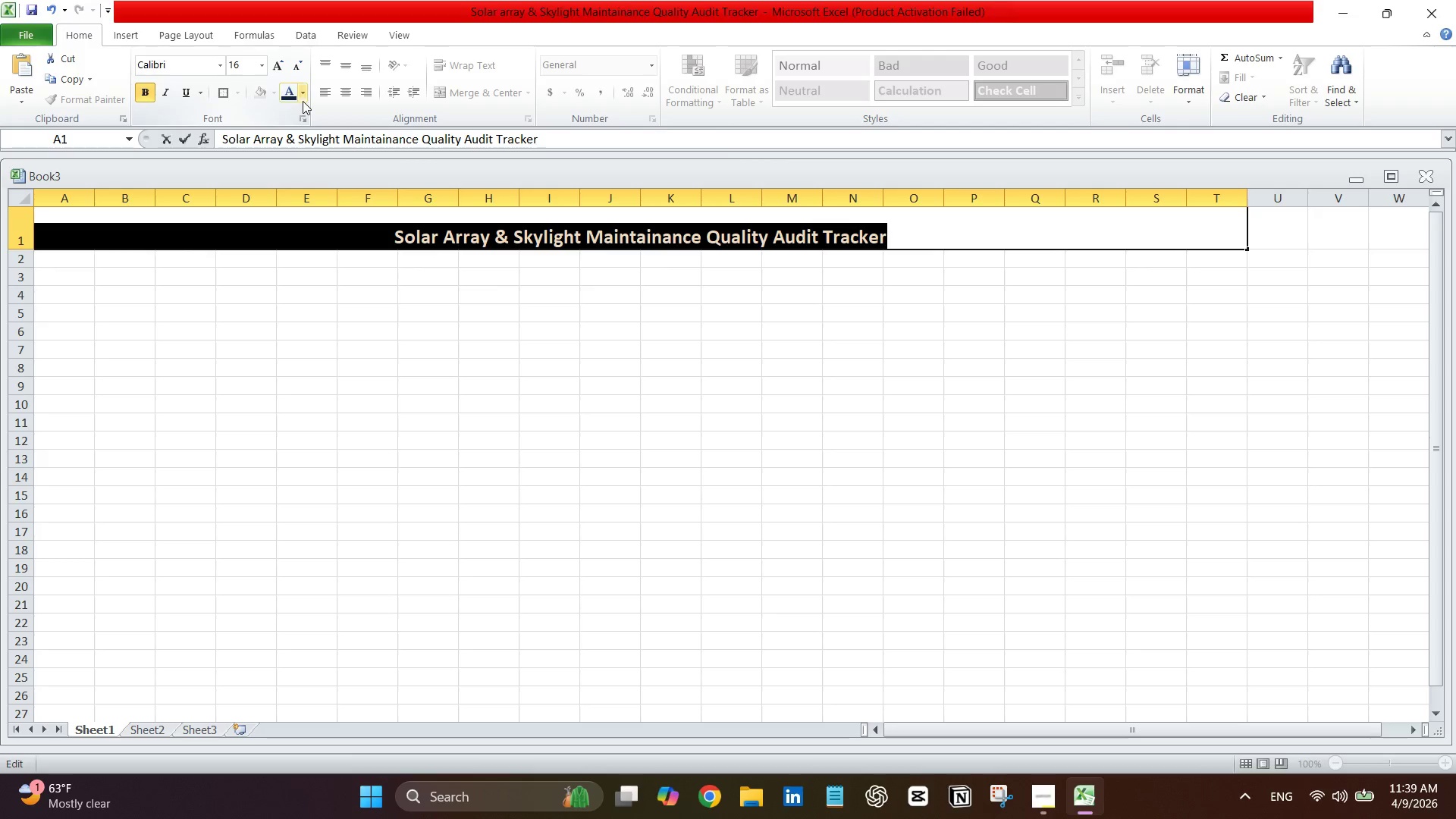 
left_click([303, 101])
 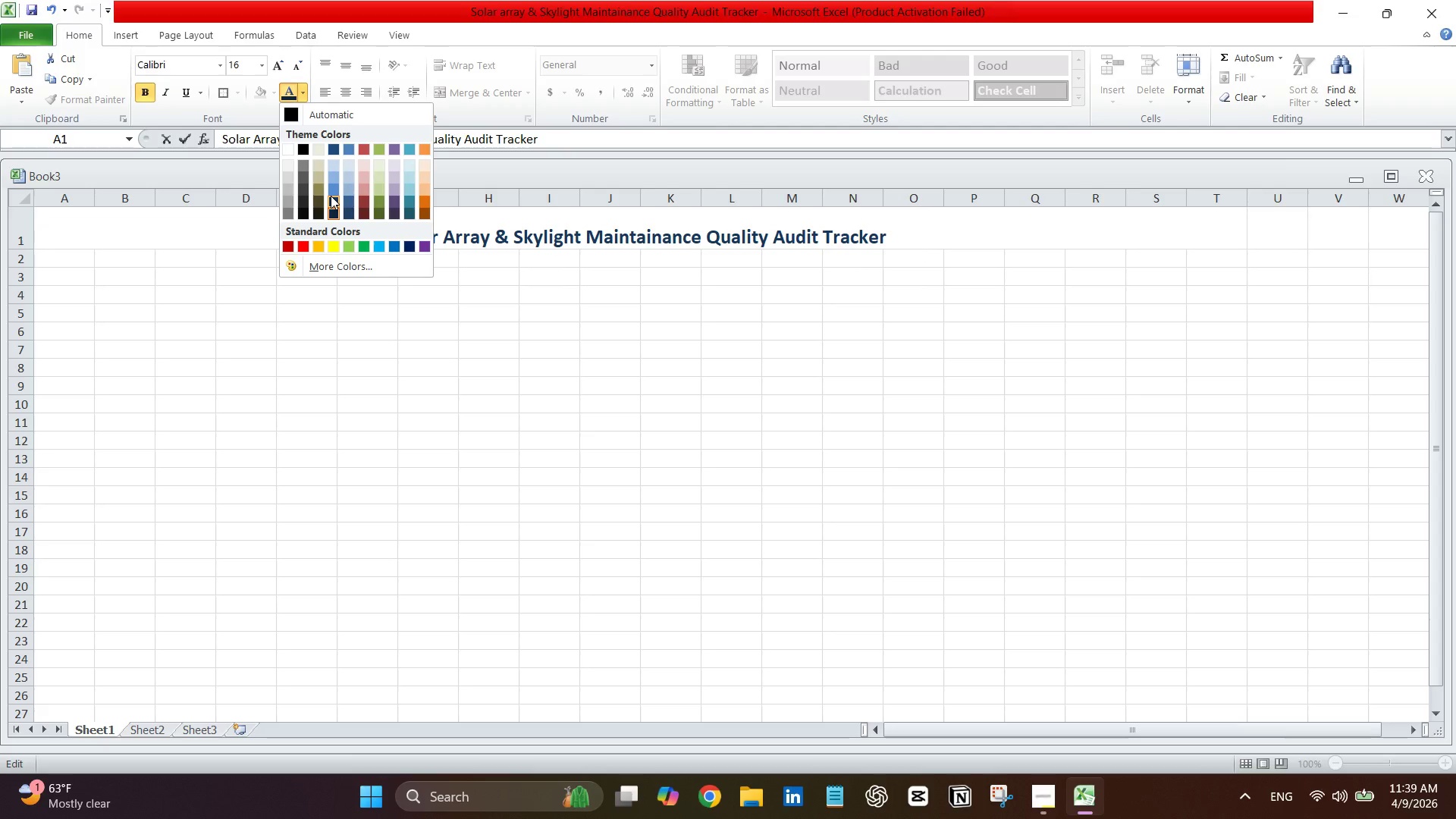 
left_click([331, 197])
 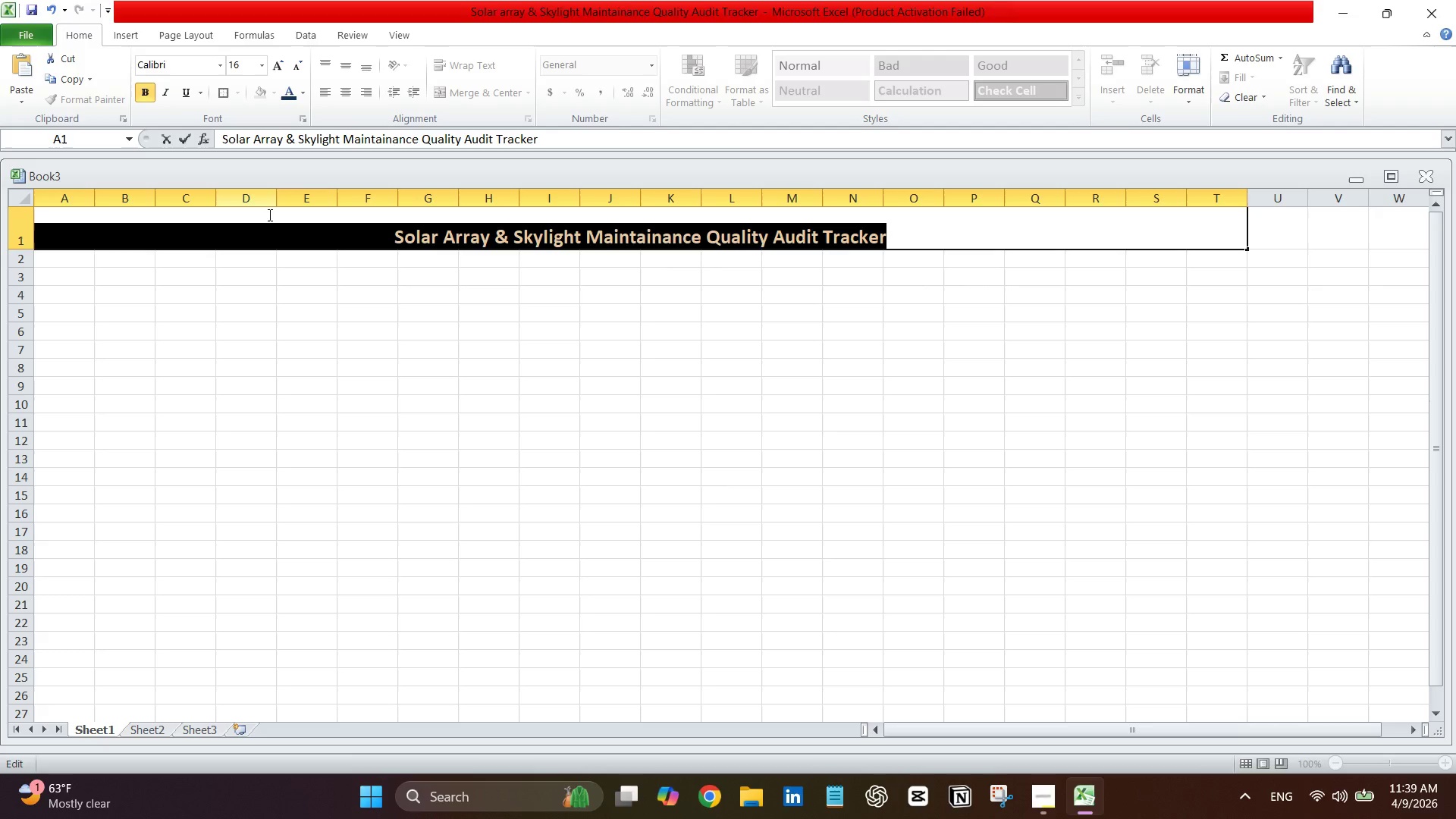 
left_click([268, 215])
 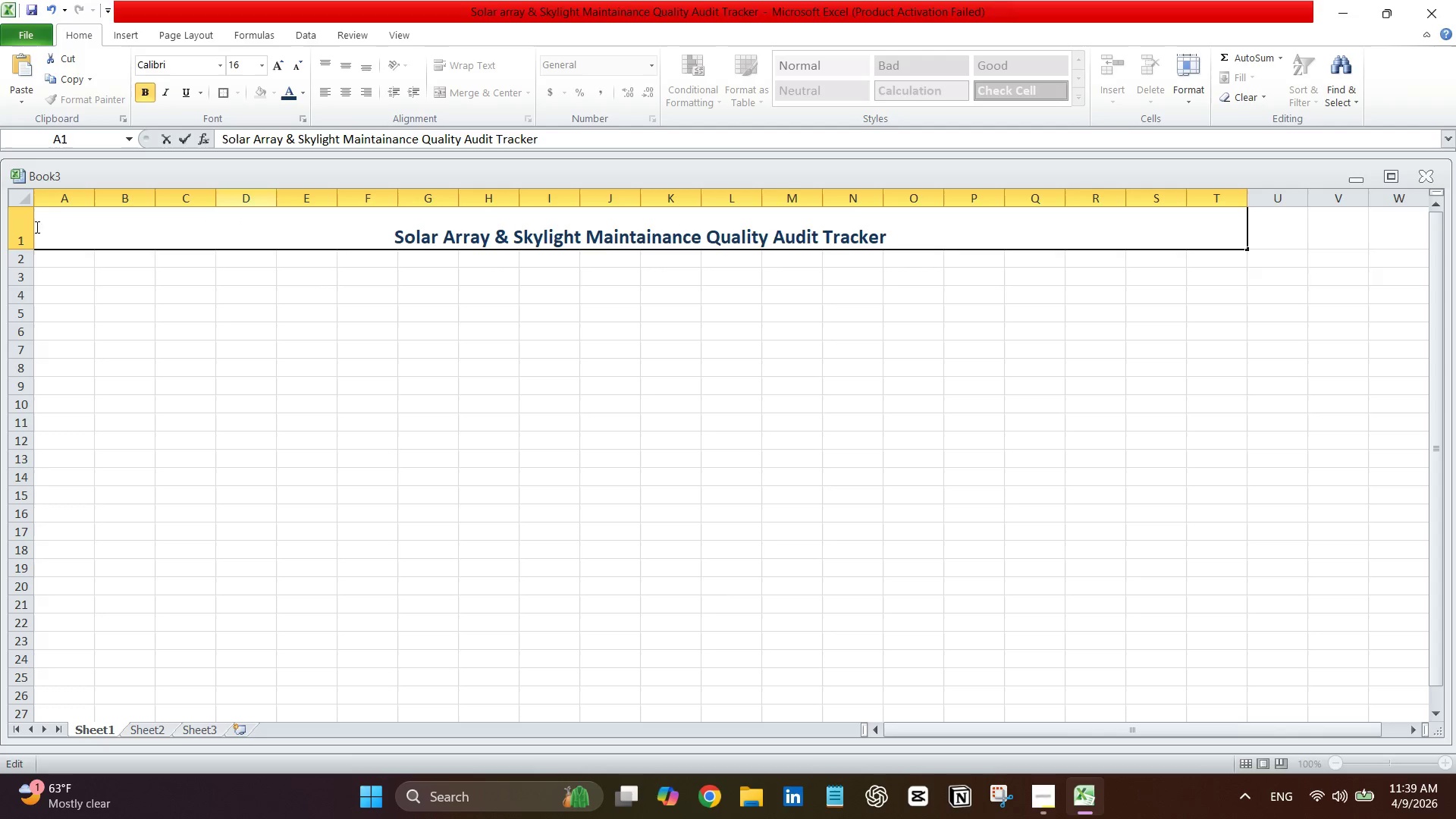 
left_click([24, 231])
 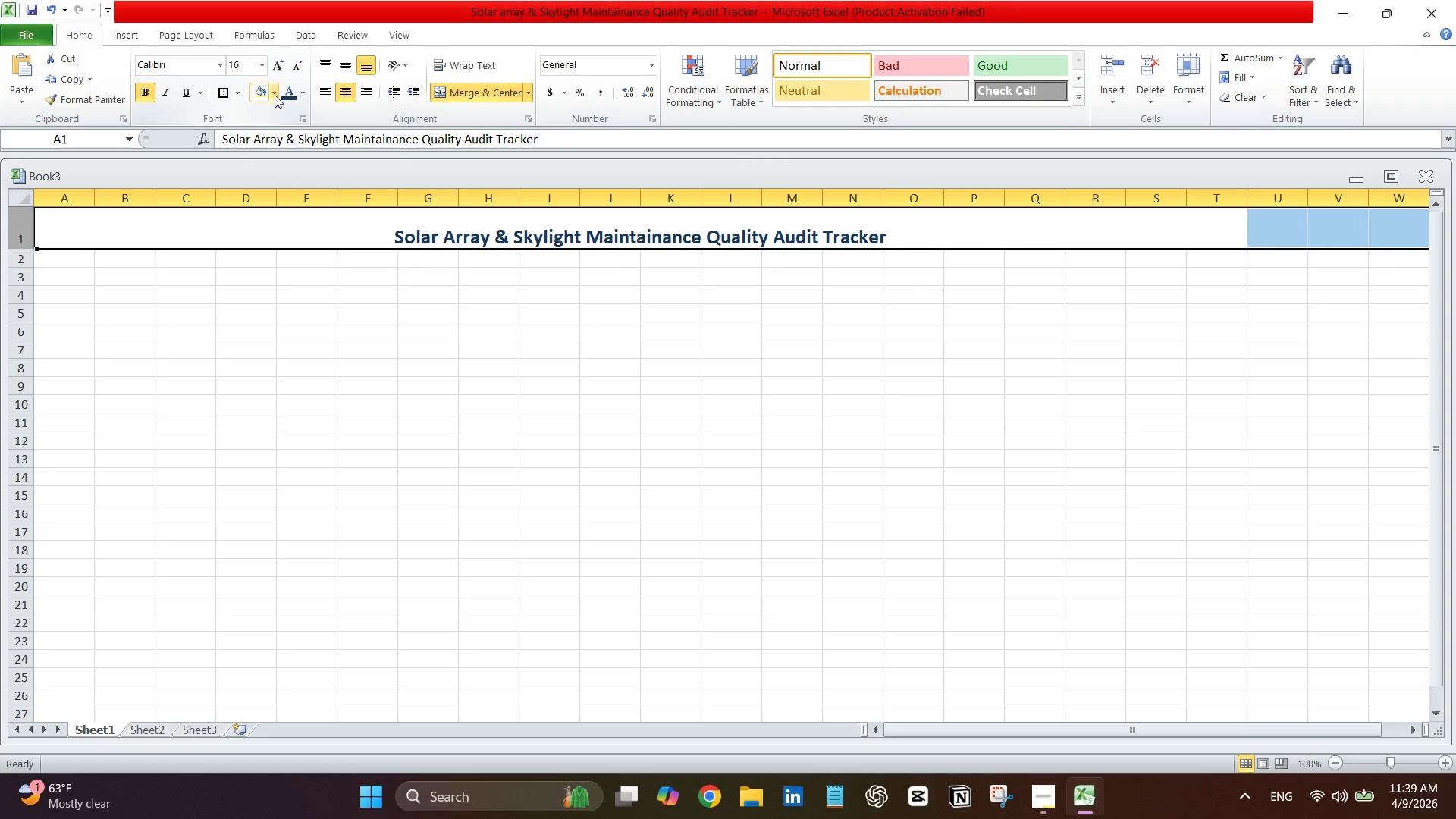 
left_click([275, 95])
 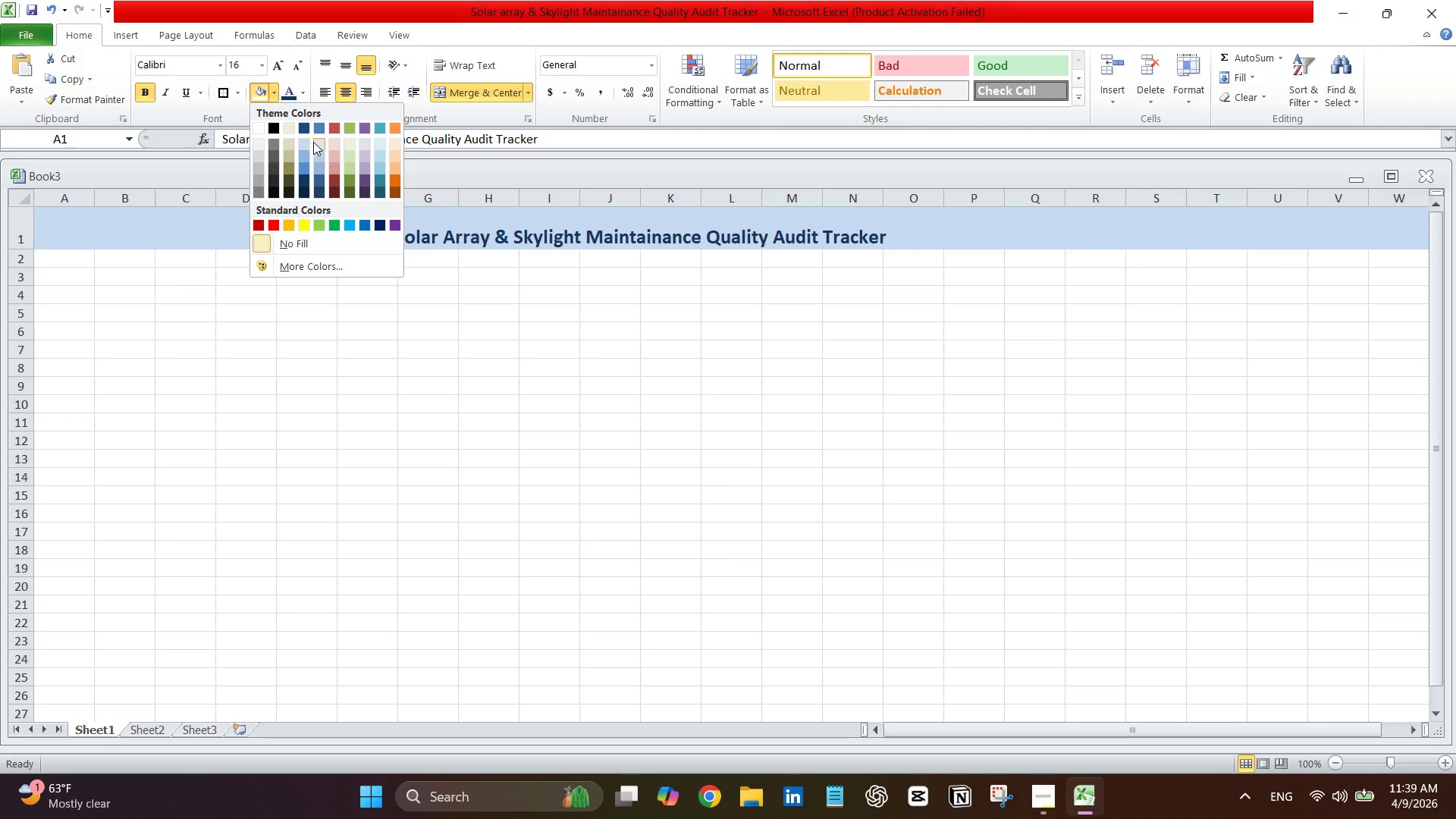 
left_click([318, 142])
 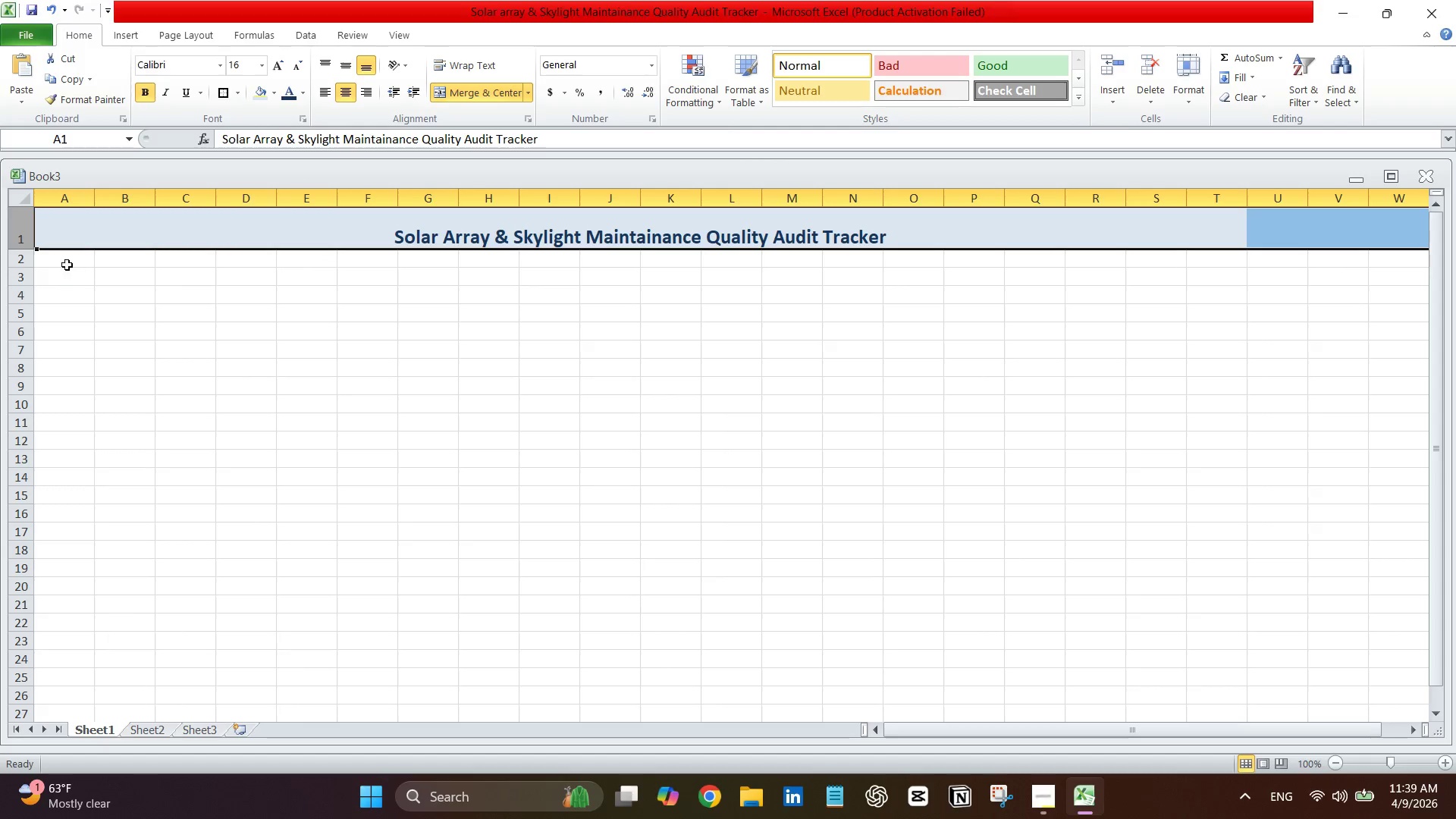 
left_click([66, 259])
 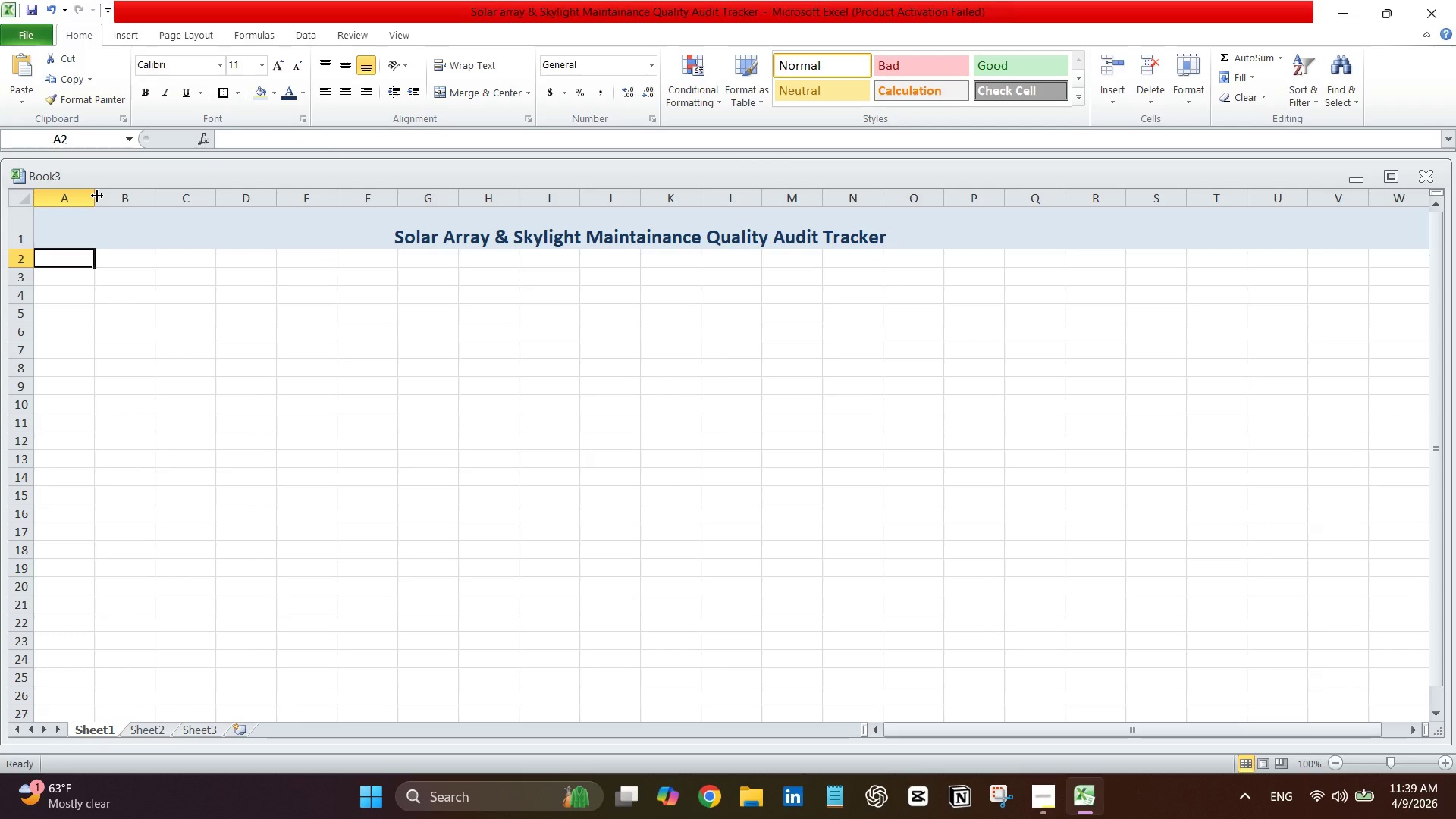 
left_click_drag(start_coordinate=[94, 196], to_coordinate=[143, 199])
 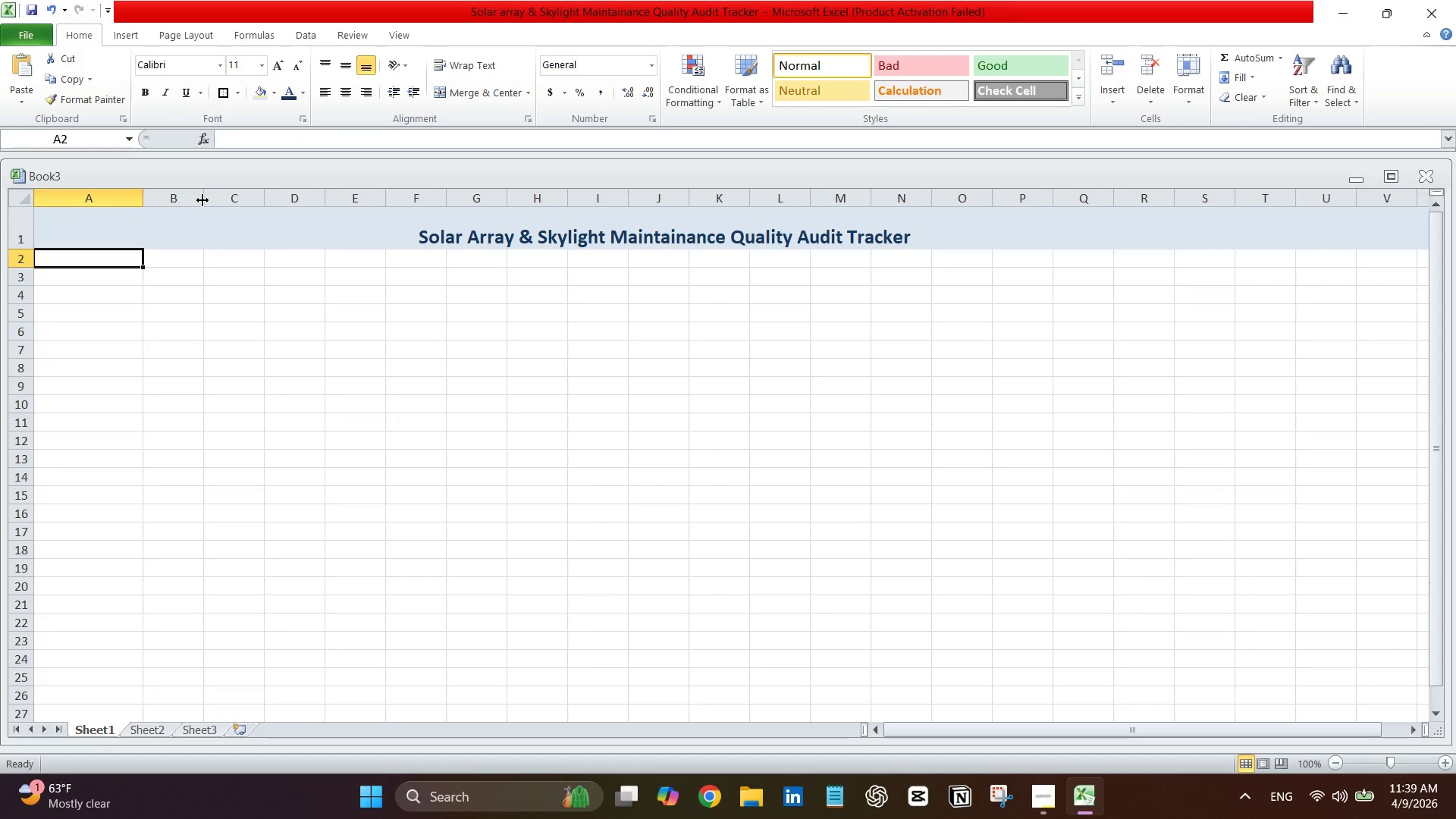 
left_click_drag(start_coordinate=[208, 199], to_coordinate=[256, 201])
 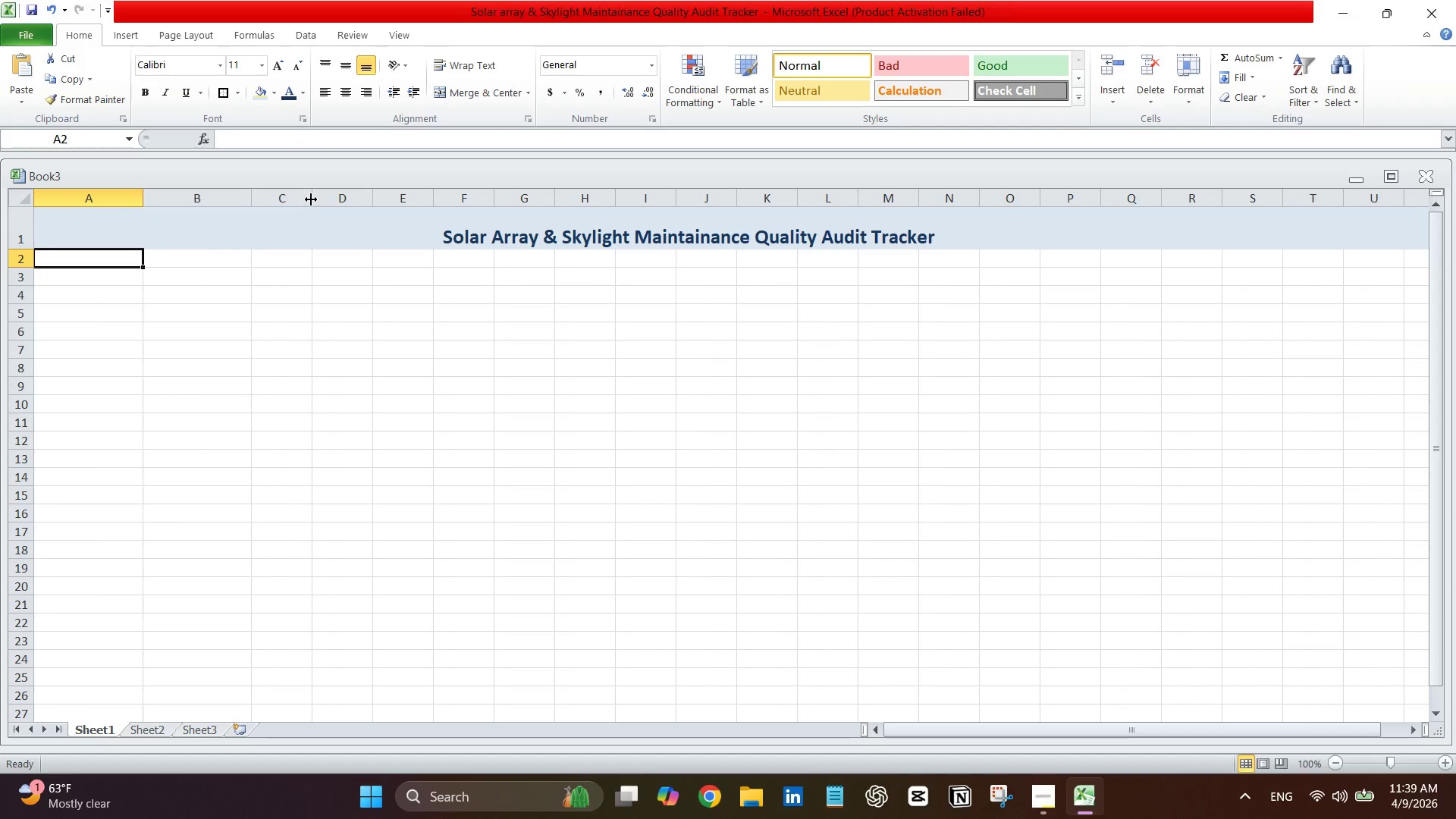 
left_click_drag(start_coordinate=[311, 199], to_coordinate=[359, 198])
 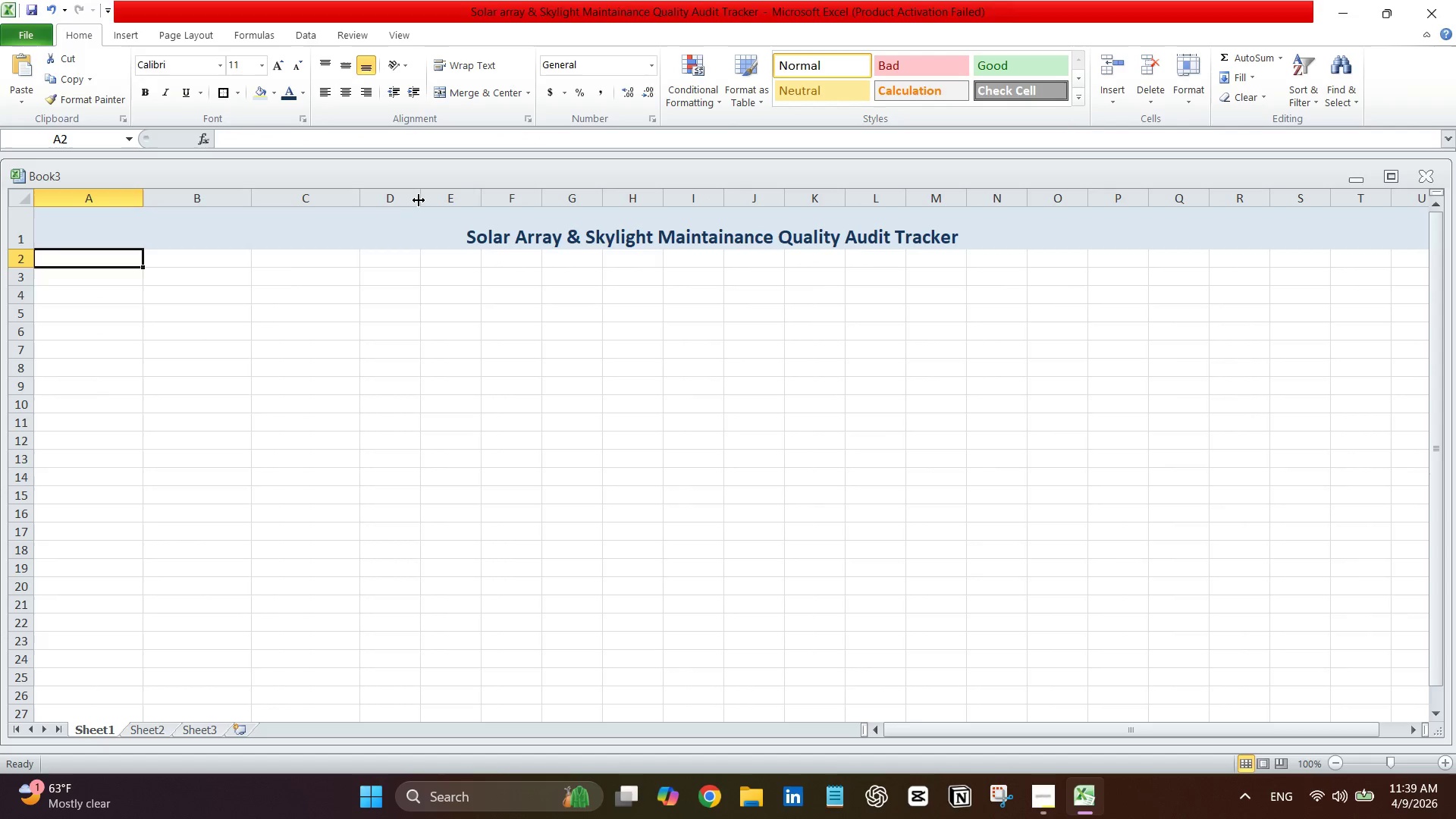 
left_click_drag(start_coordinate=[419, 200], to_coordinate=[480, 199])
 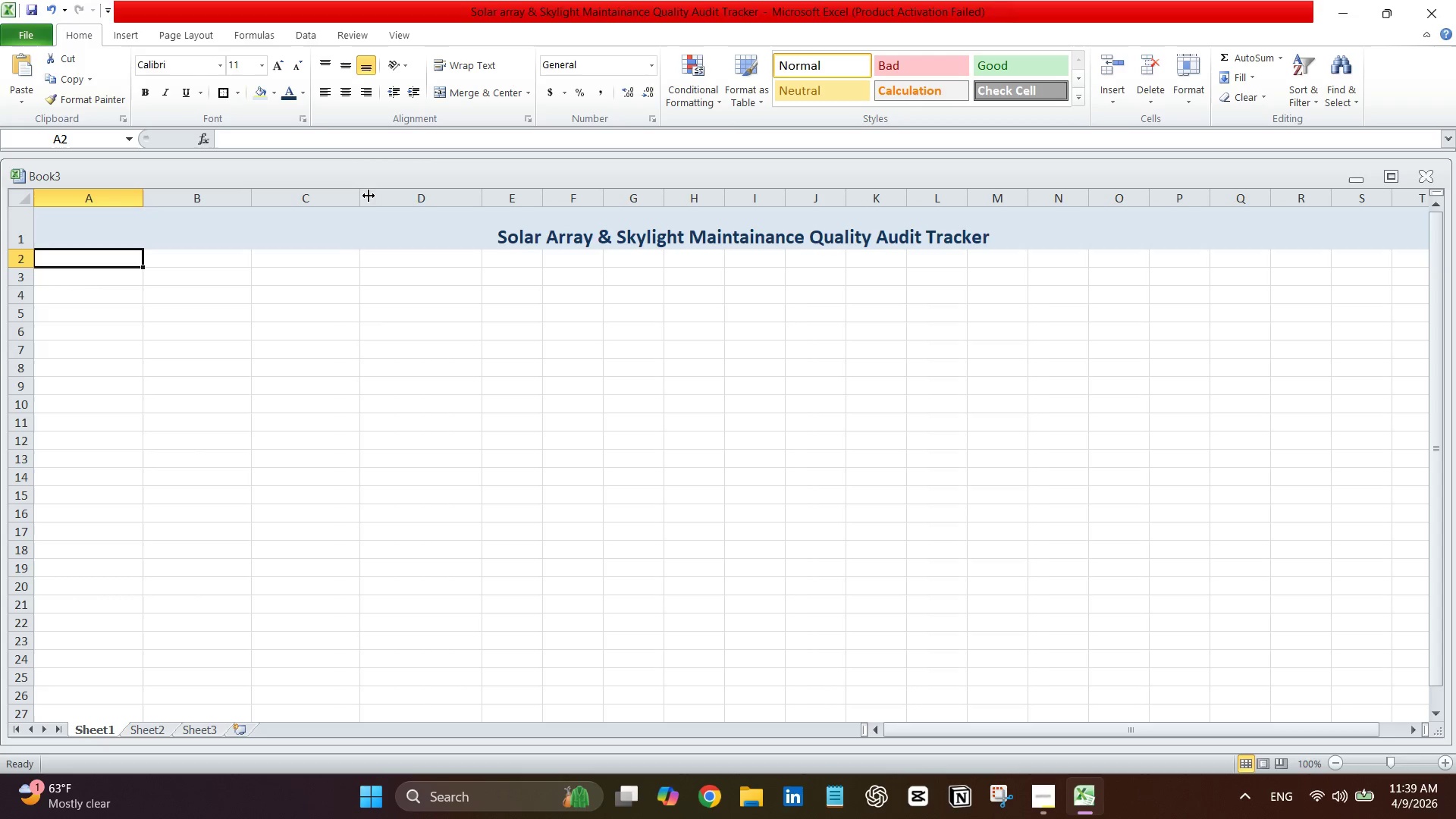 
left_click_drag(start_coordinate=[360, 198], to_coordinate=[367, 200])
 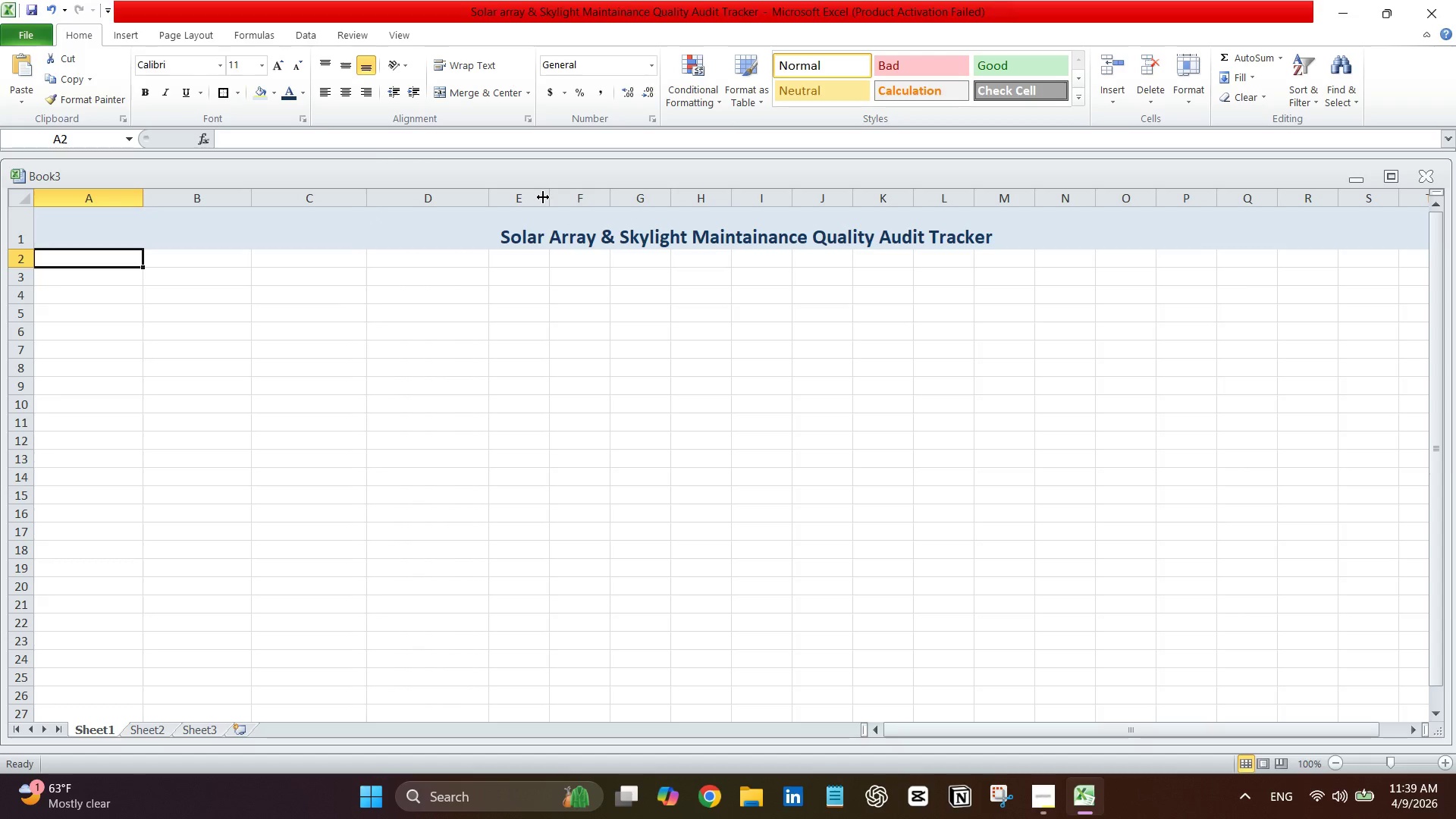 
left_click_drag(start_coordinate=[553, 198], to_coordinate=[601, 204])
 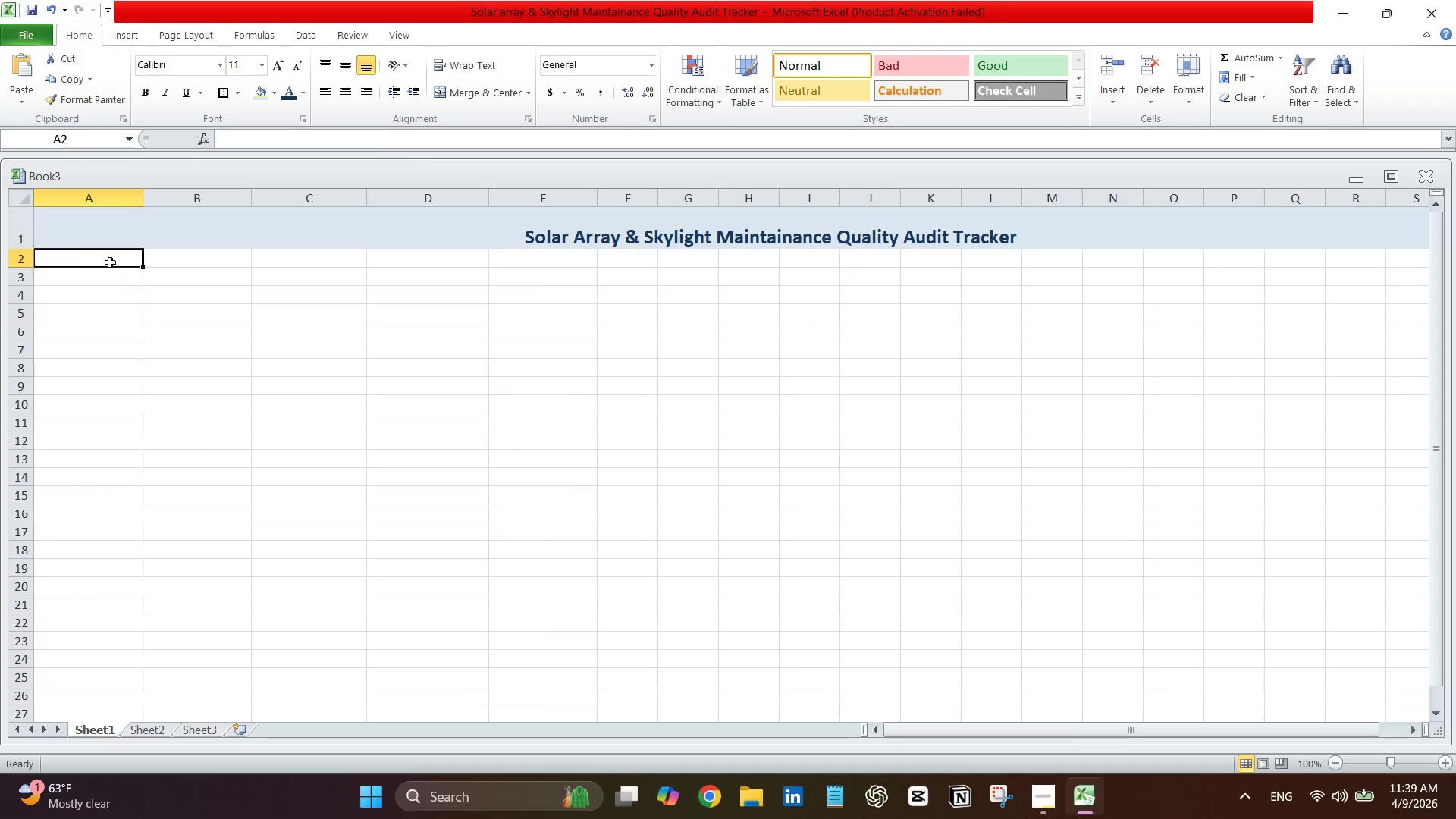 
double_click([110, 260])
 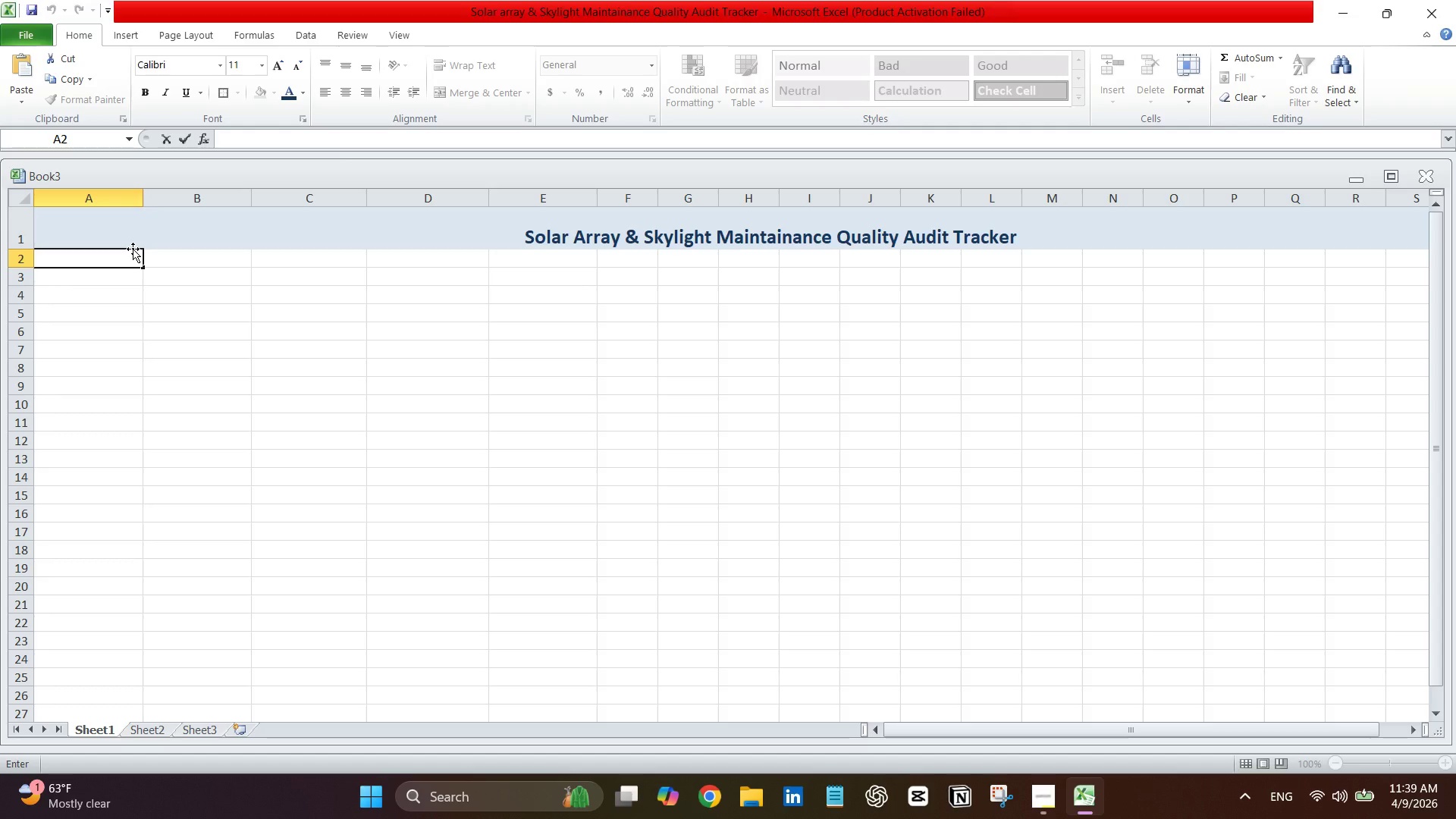 
wait(5.62)
 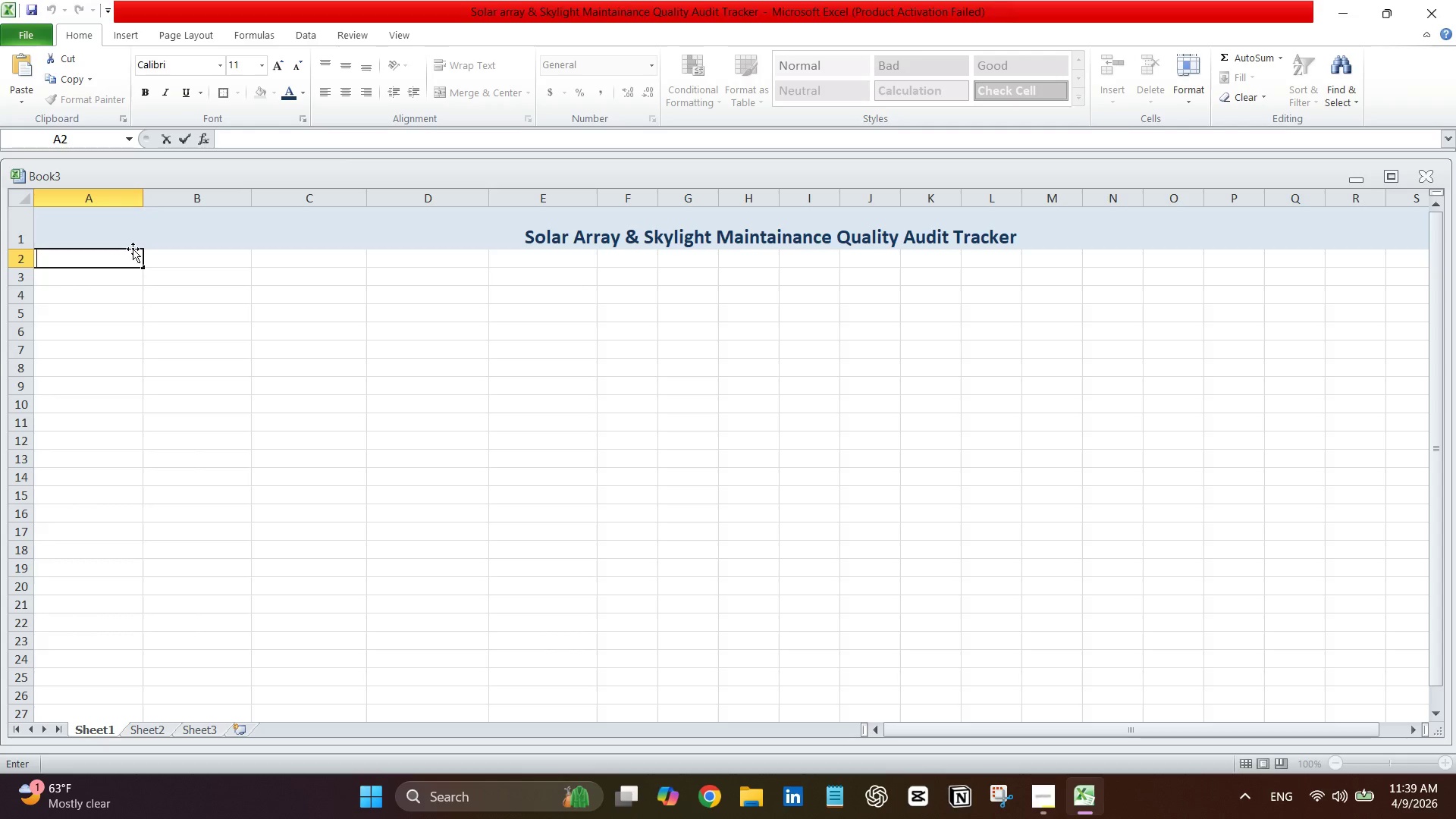 
type(Audit Date)
 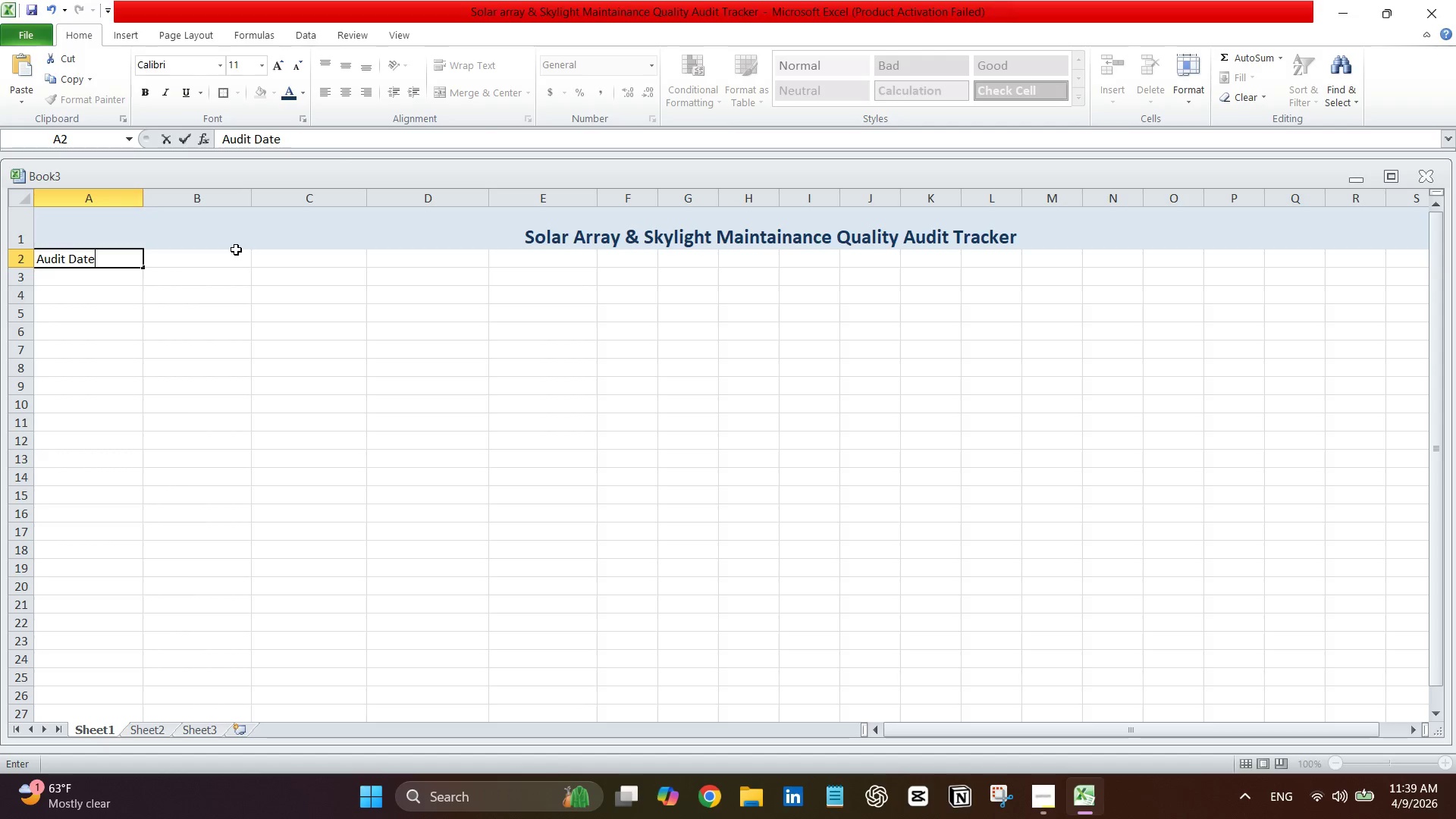 
left_click([217, 259])
 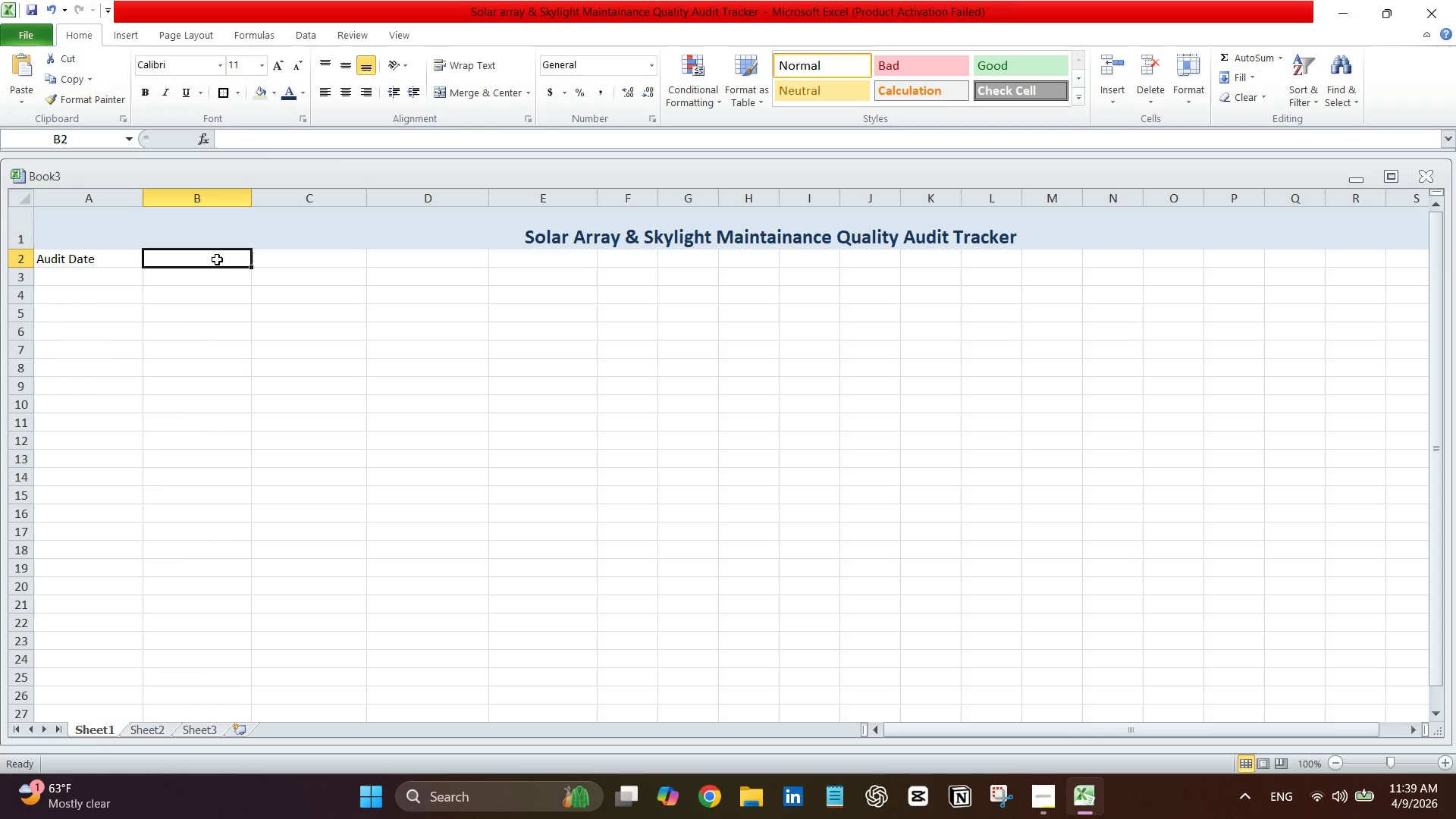 
type(Technician Name)
 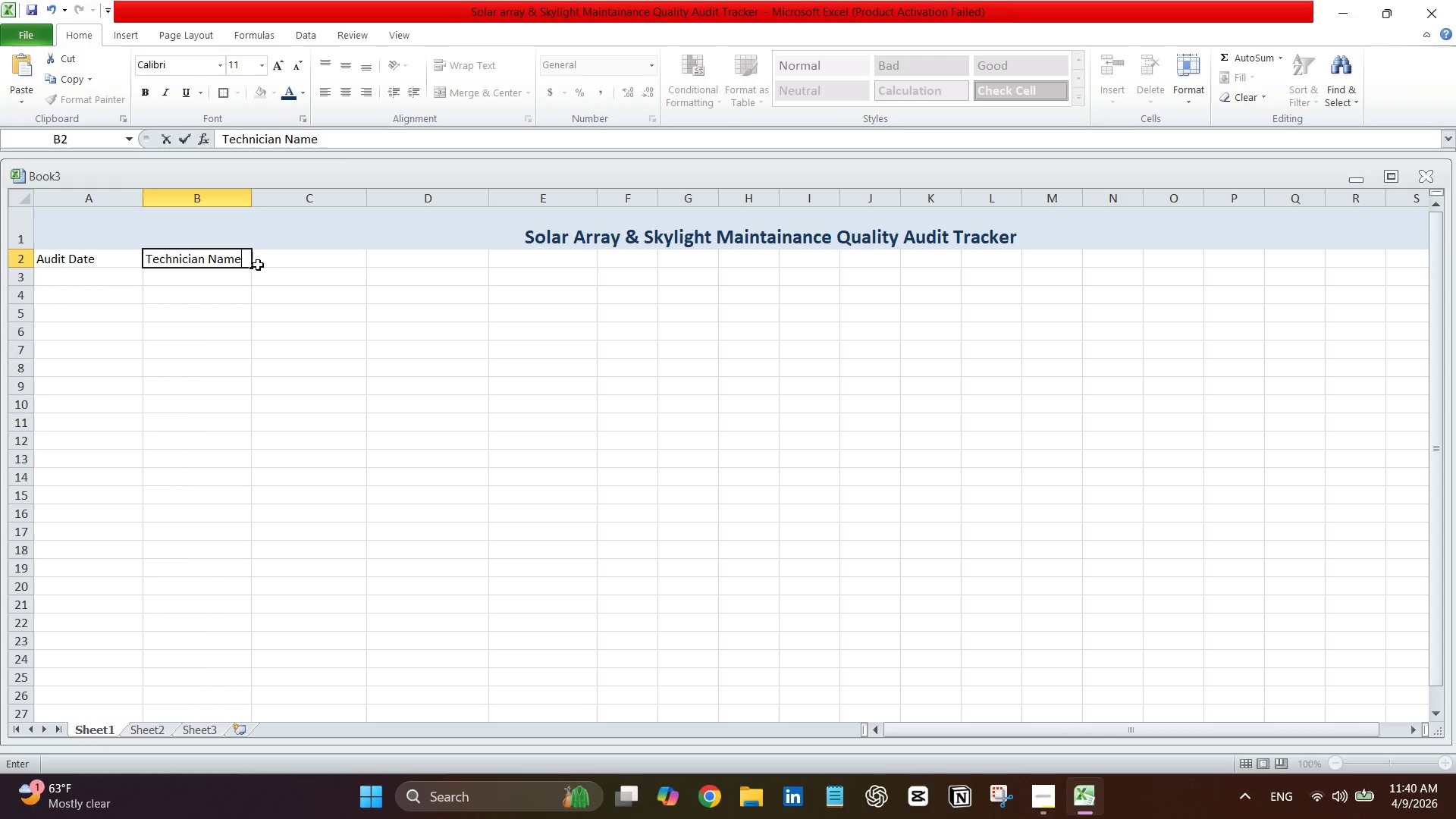 
left_click([276, 263])
 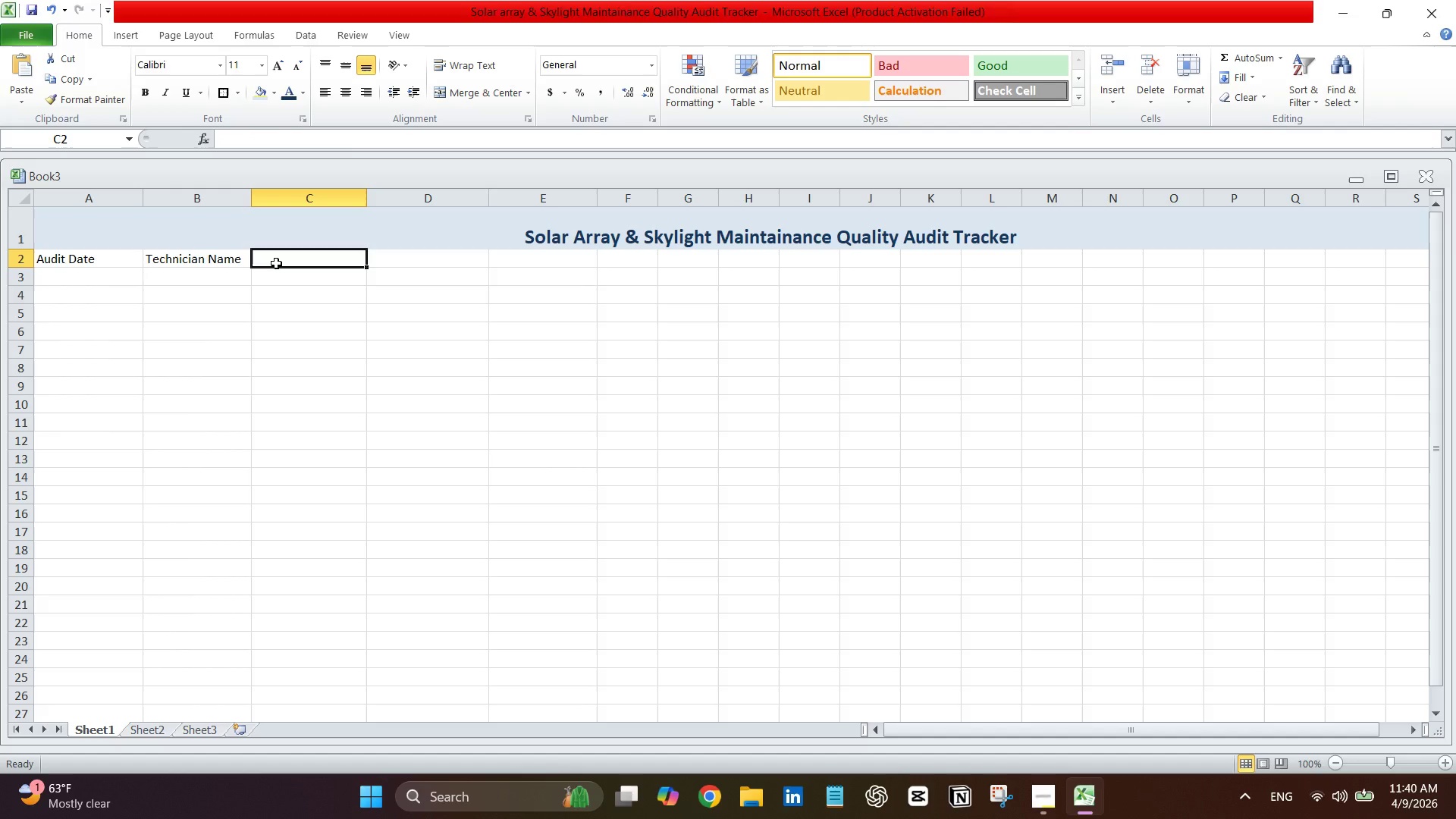 
type(Job type)
 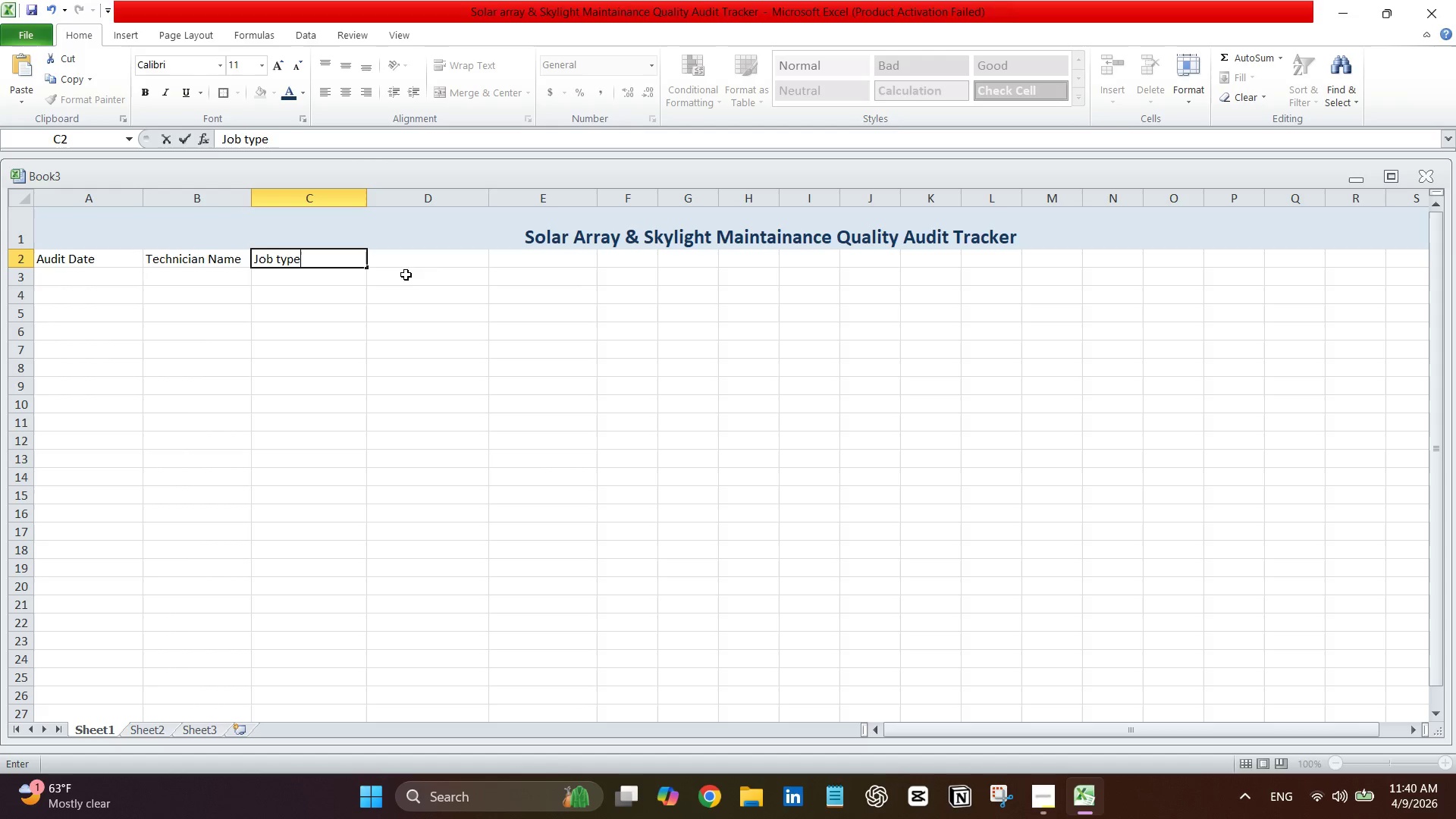 
left_click([440, 262])
 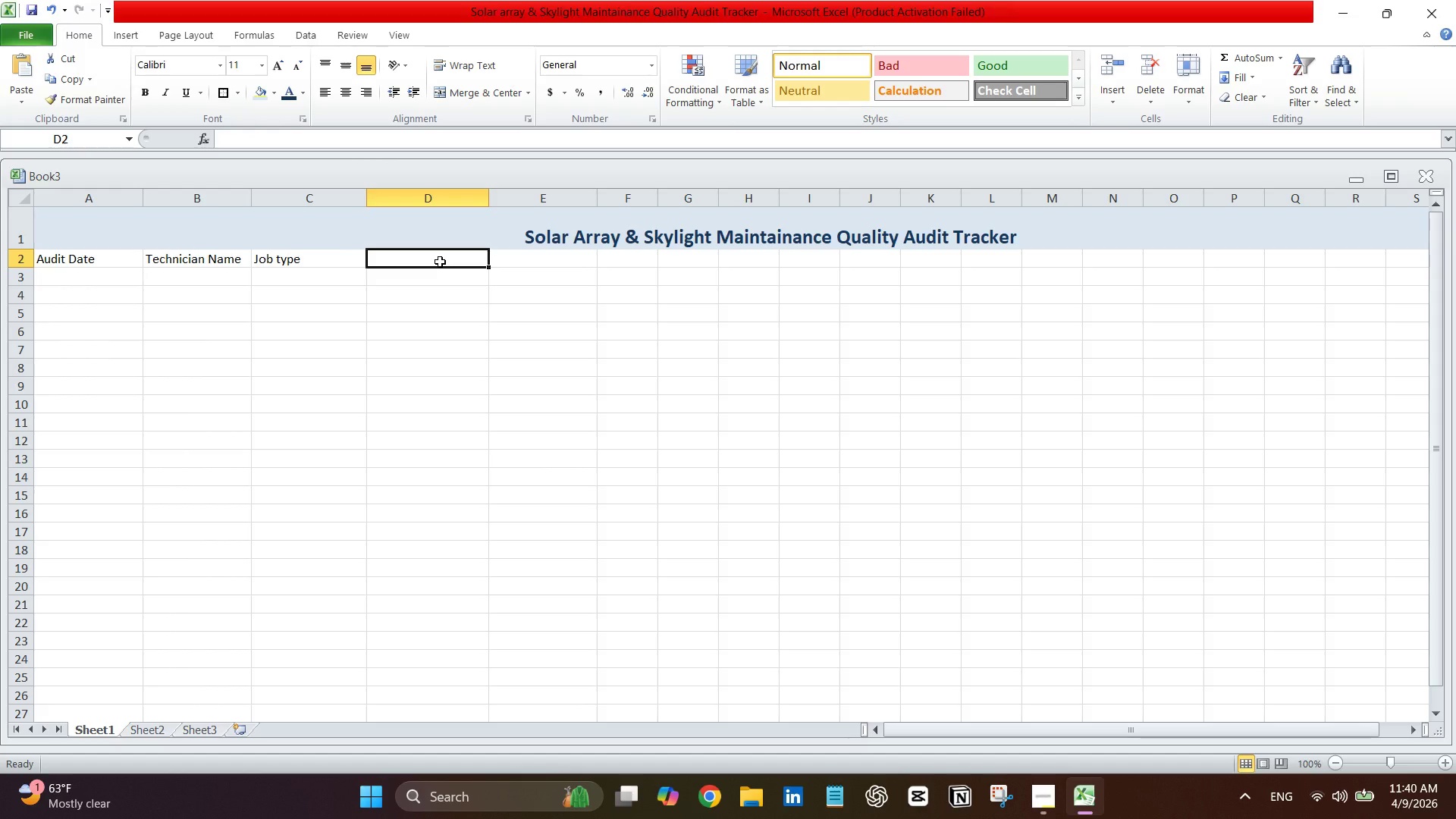 
type(Harness Safety Check)
 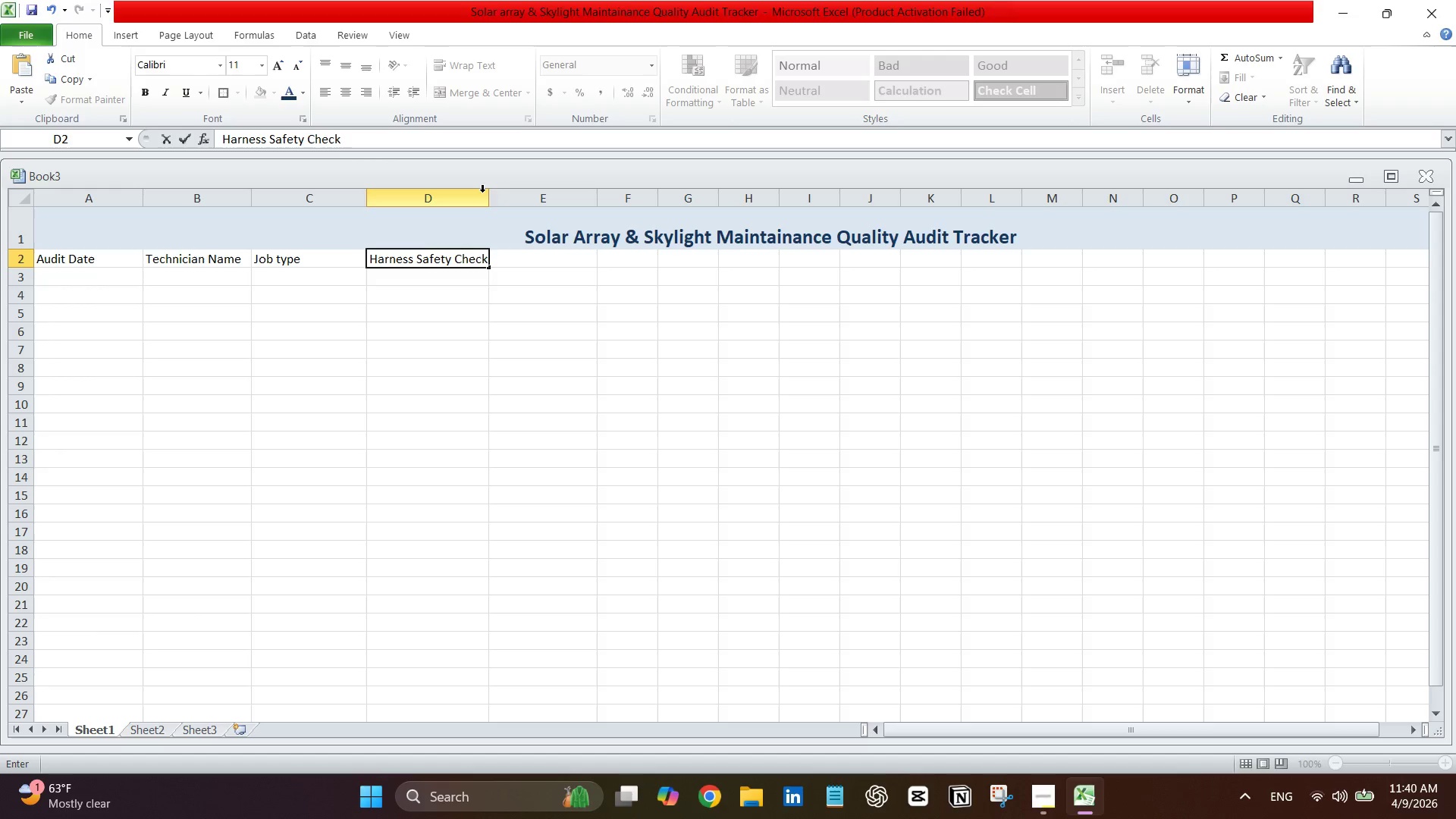 
left_click([488, 206])
 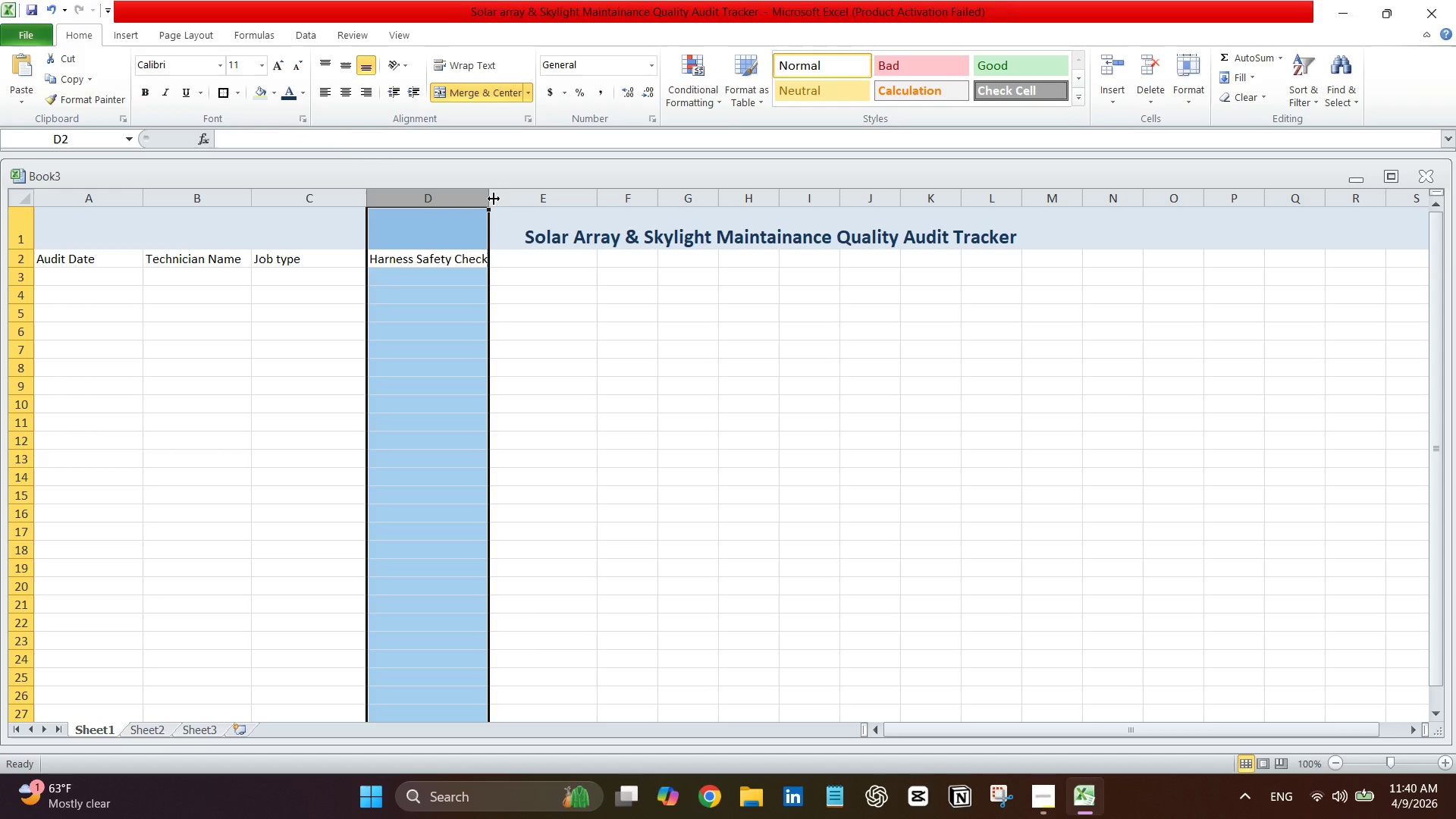 
left_click_drag(start_coordinate=[491, 199], to_coordinate=[504, 199])
 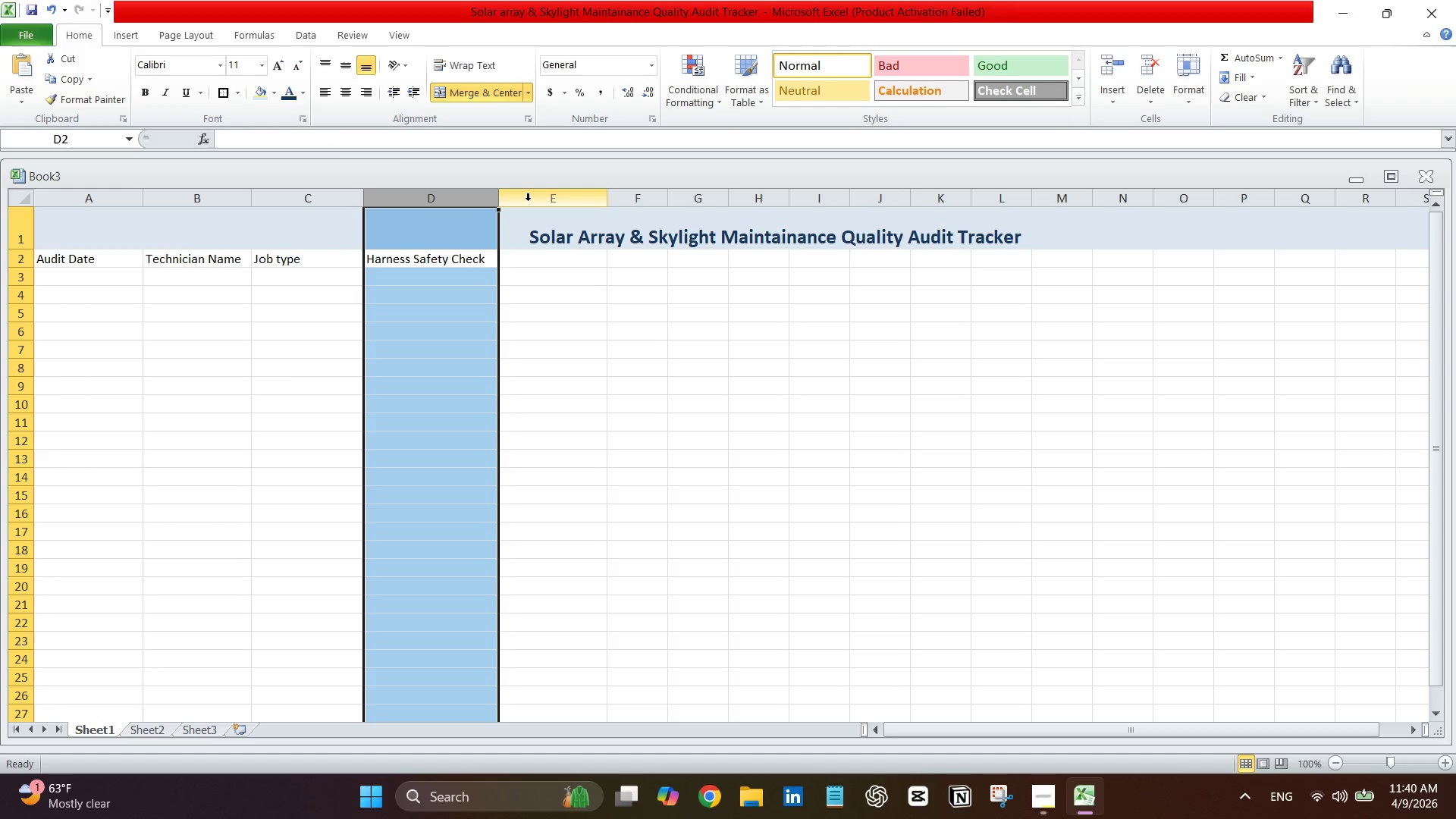 
left_click([559, 199])
 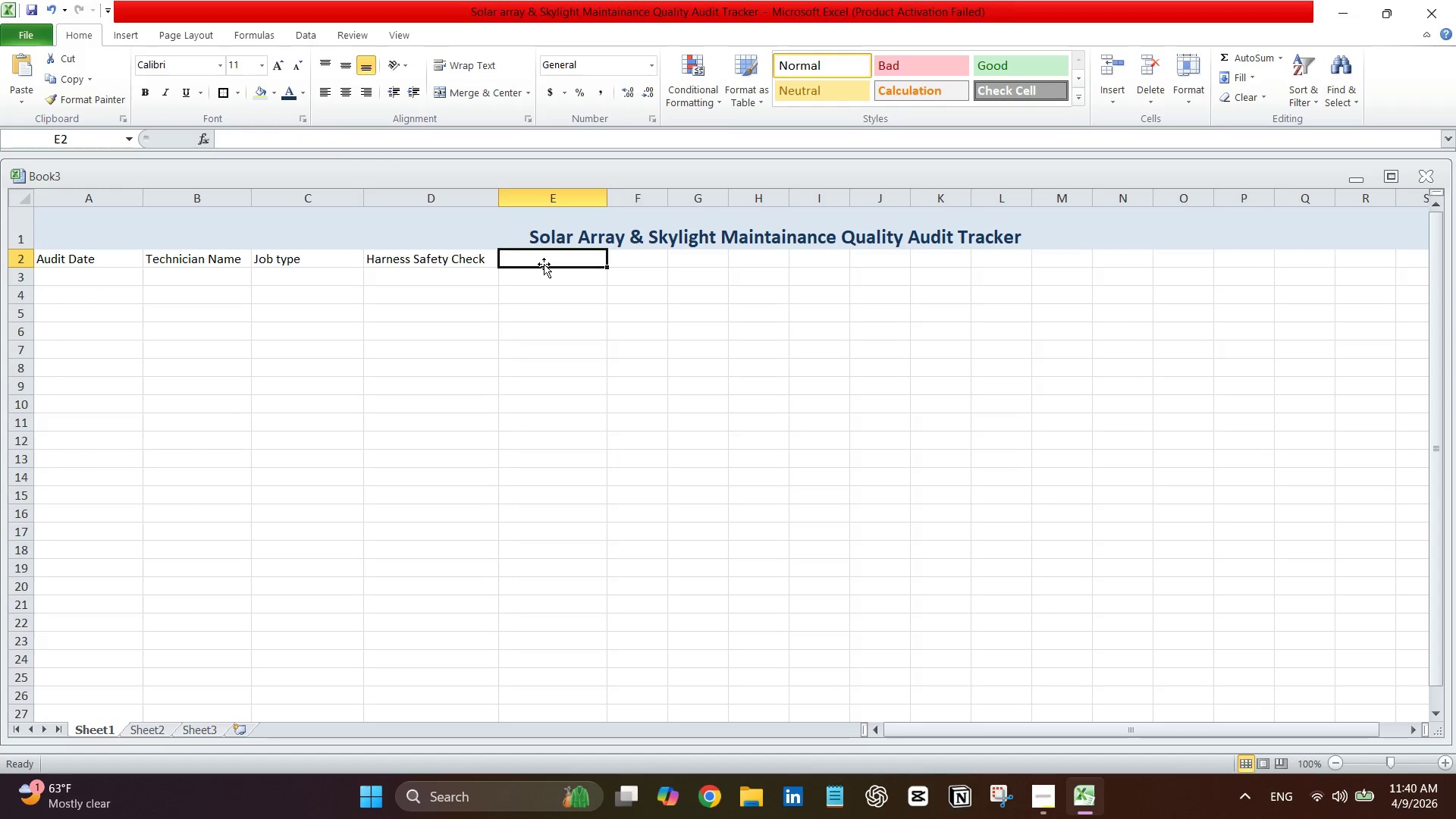 
double_click([544, 265])
 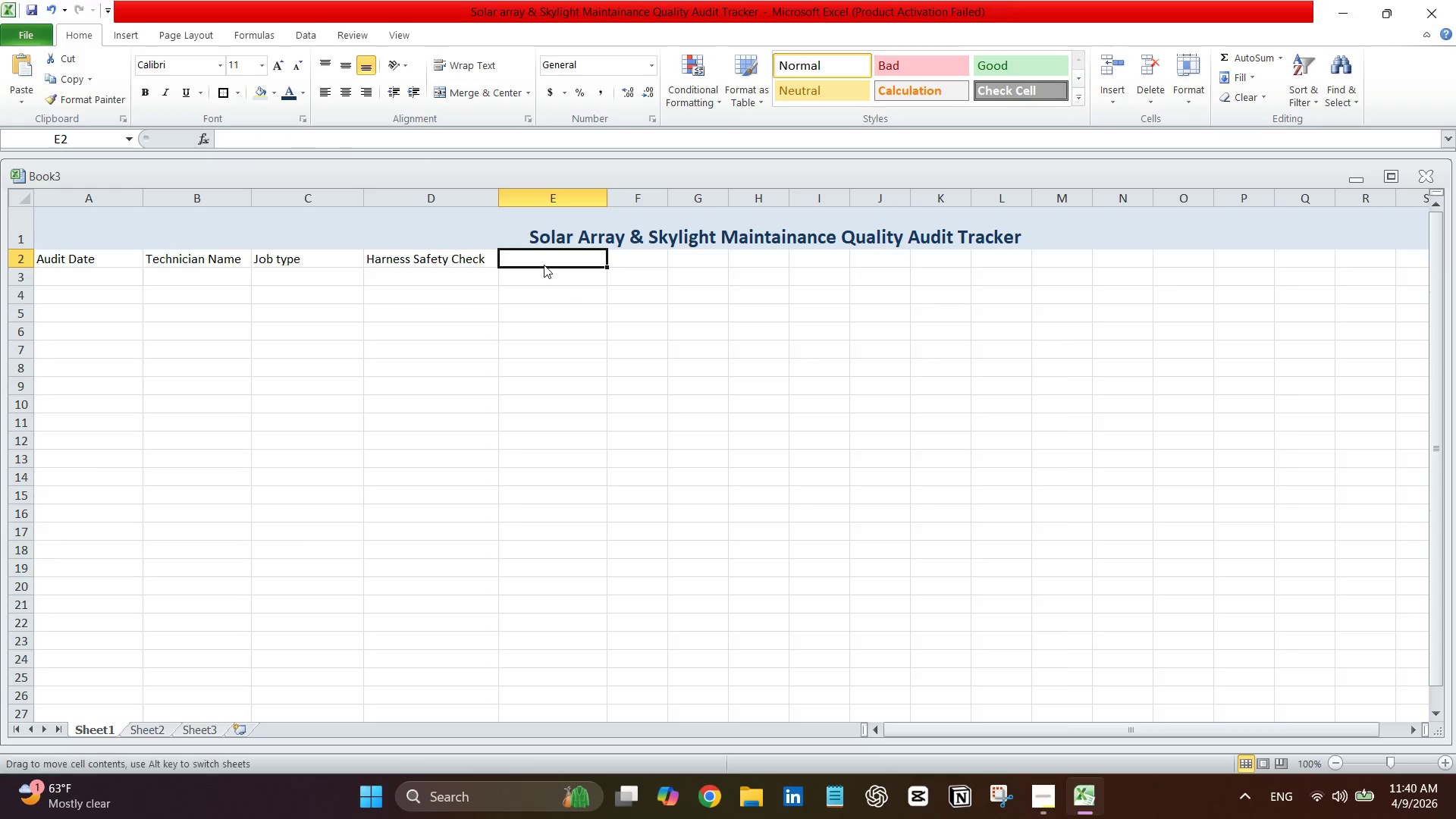 
triple_click([544, 265])
 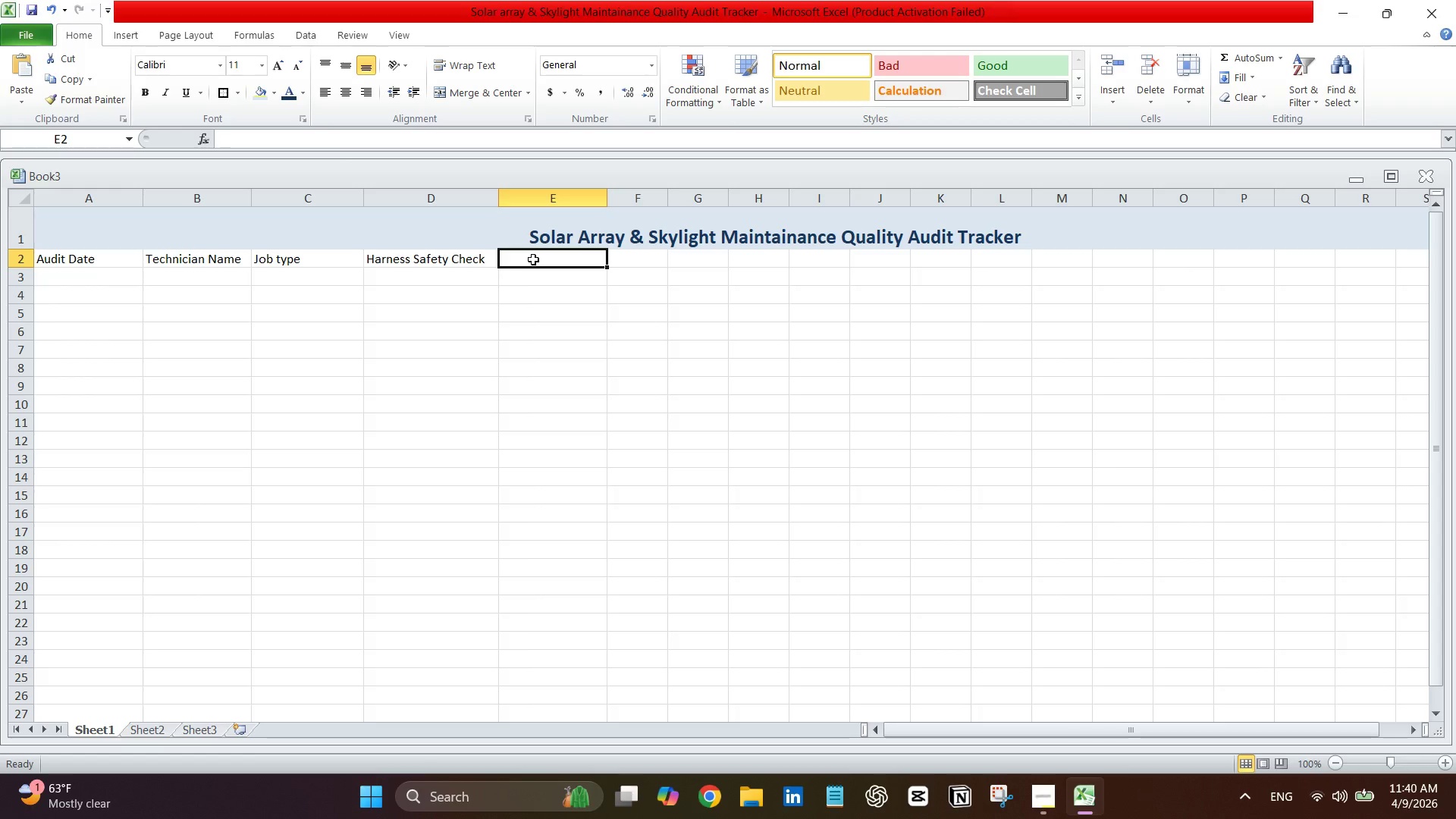 
double_click([533, 259])
 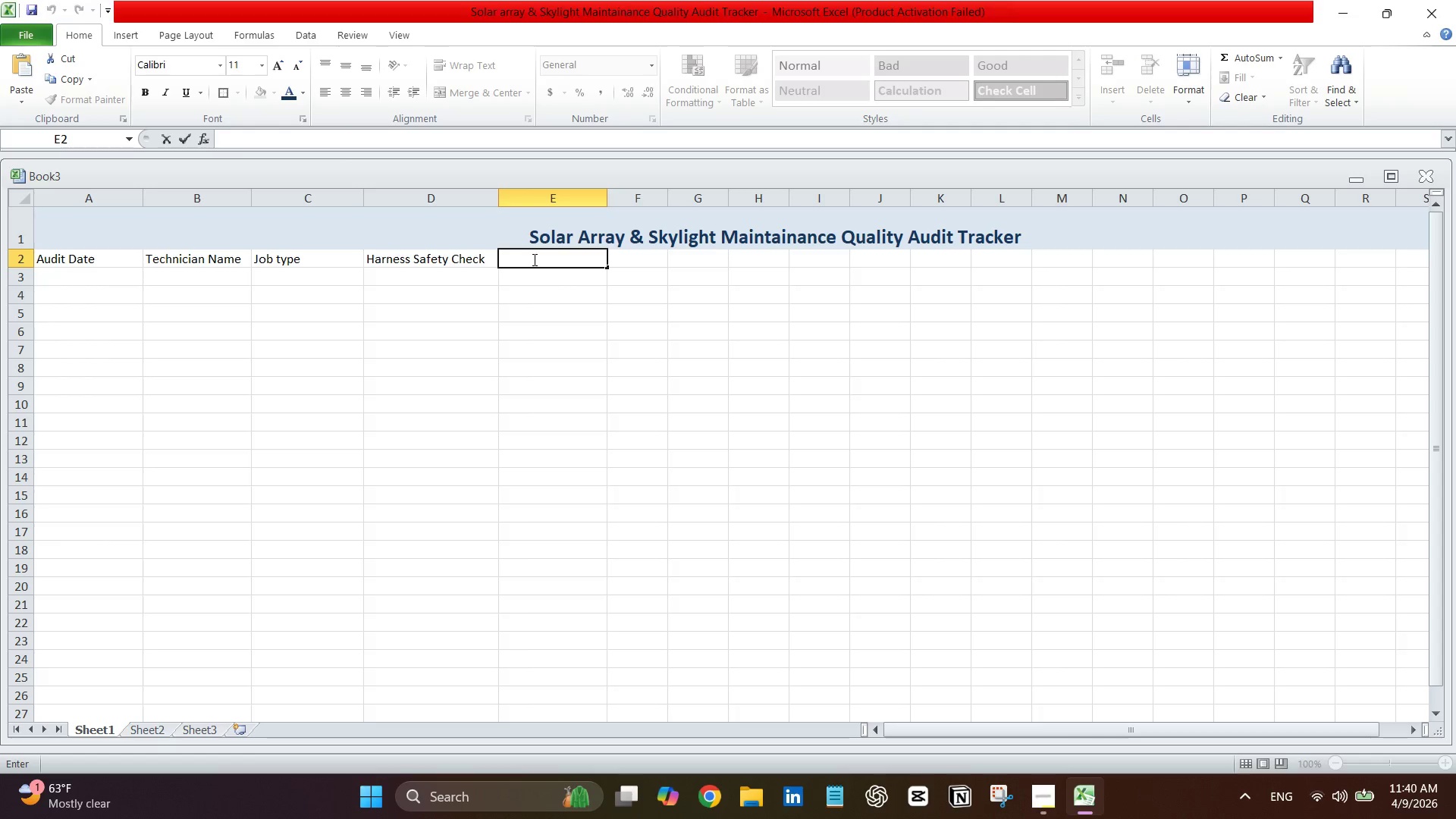 
hold_key(key=ShiftRight, duration=0.33)
 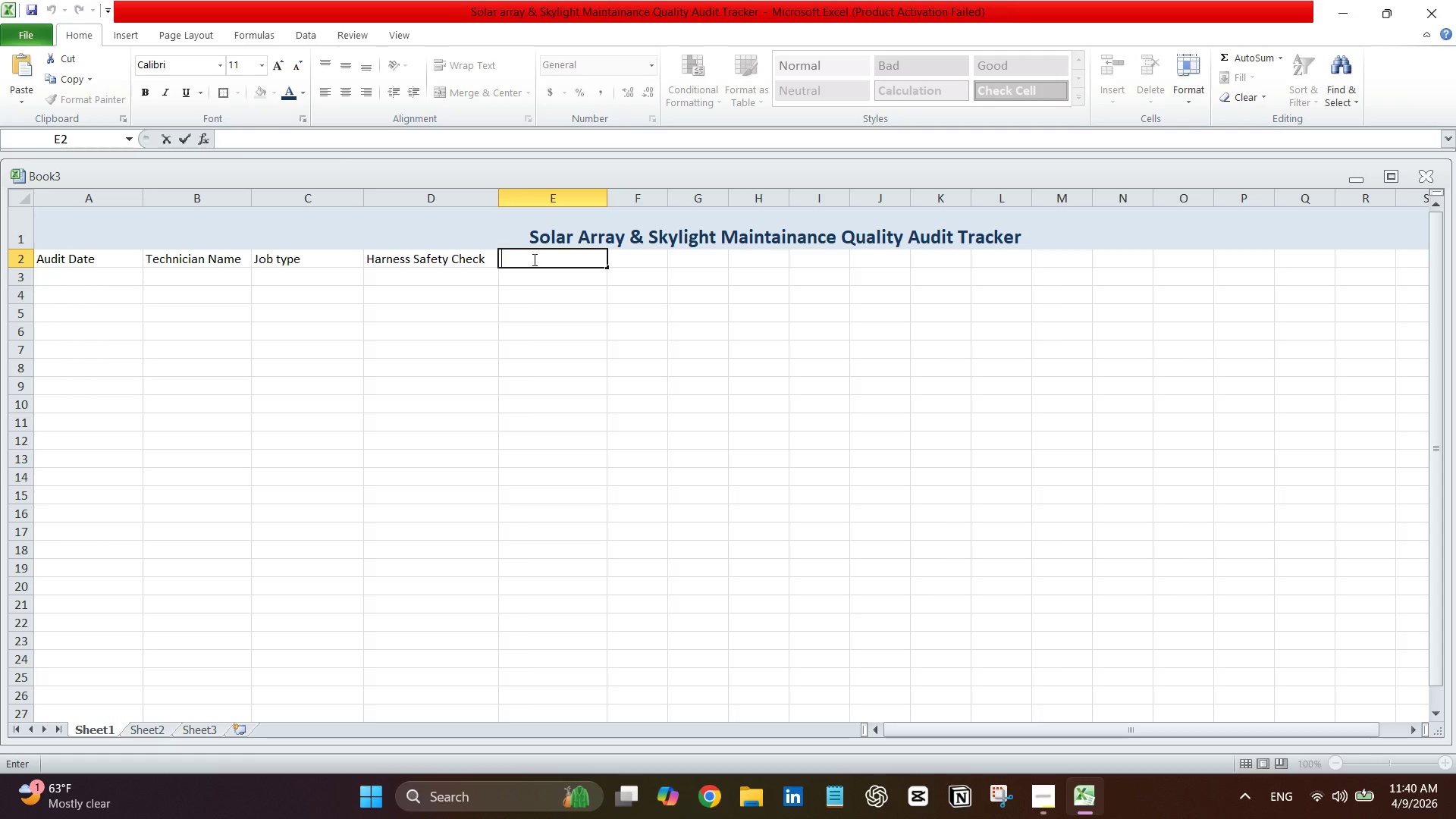 
type(Deionie)
key(Backspace)
 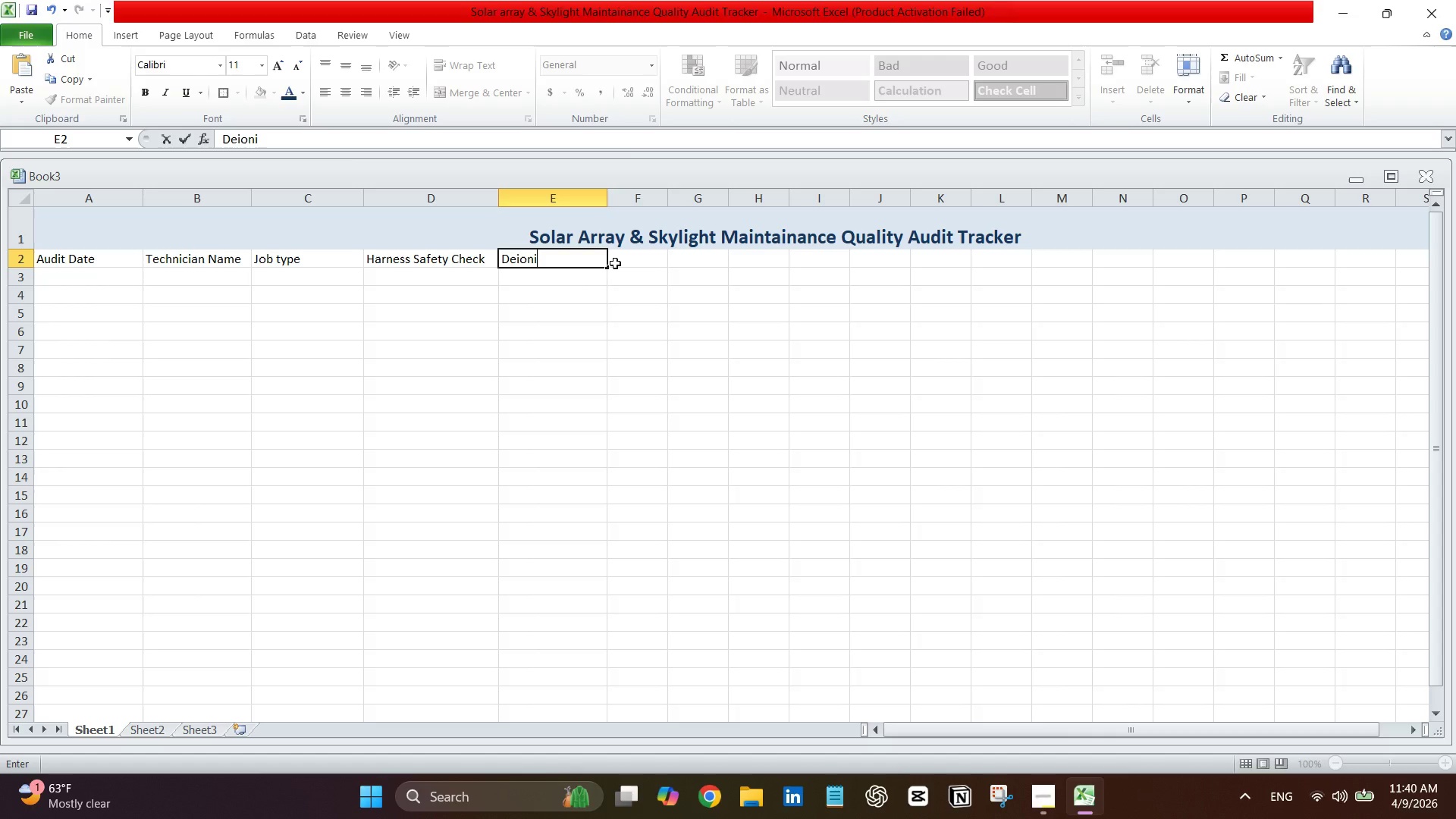 
type(zed Water TDS )
 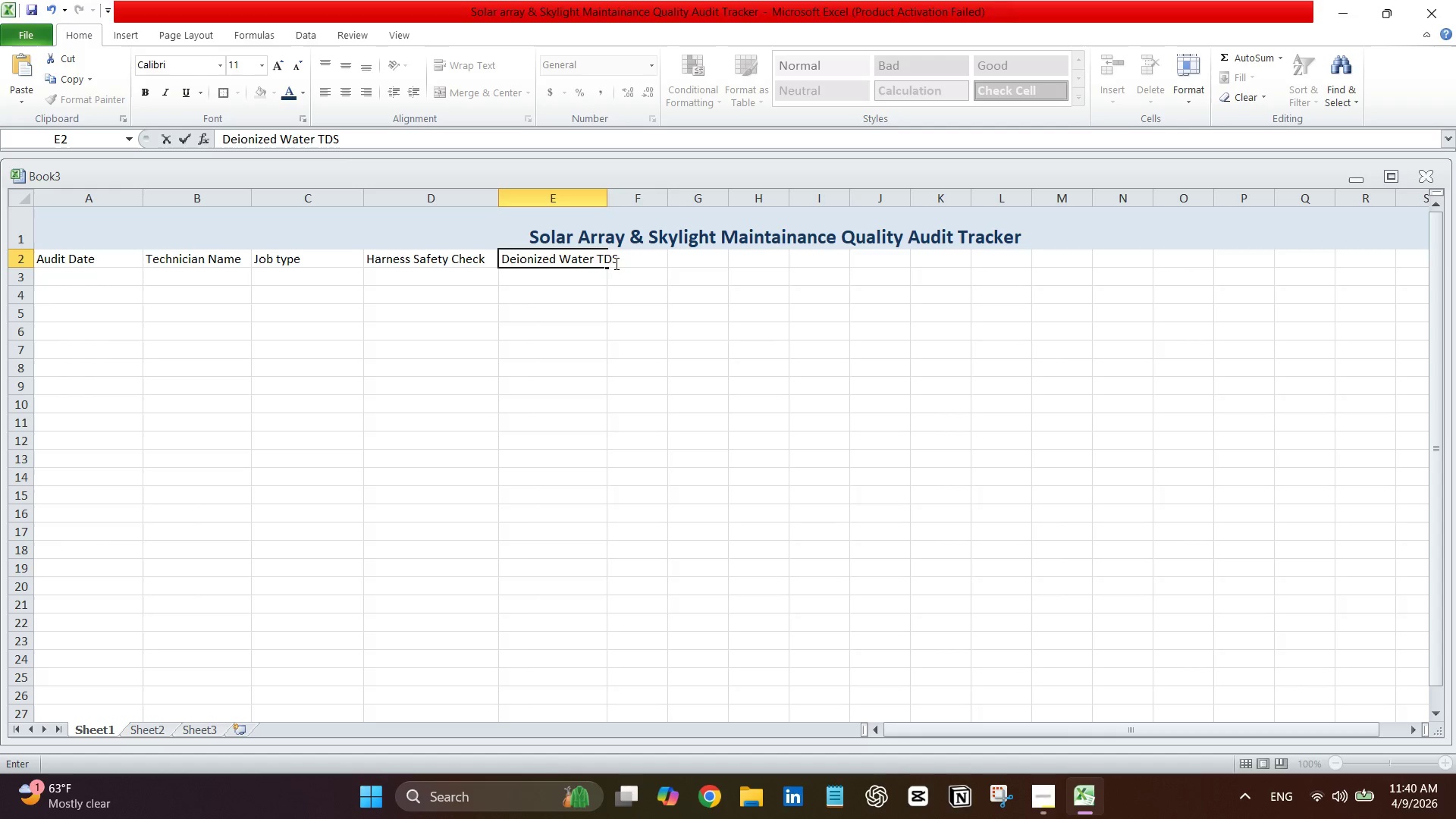 
type(Reading)
 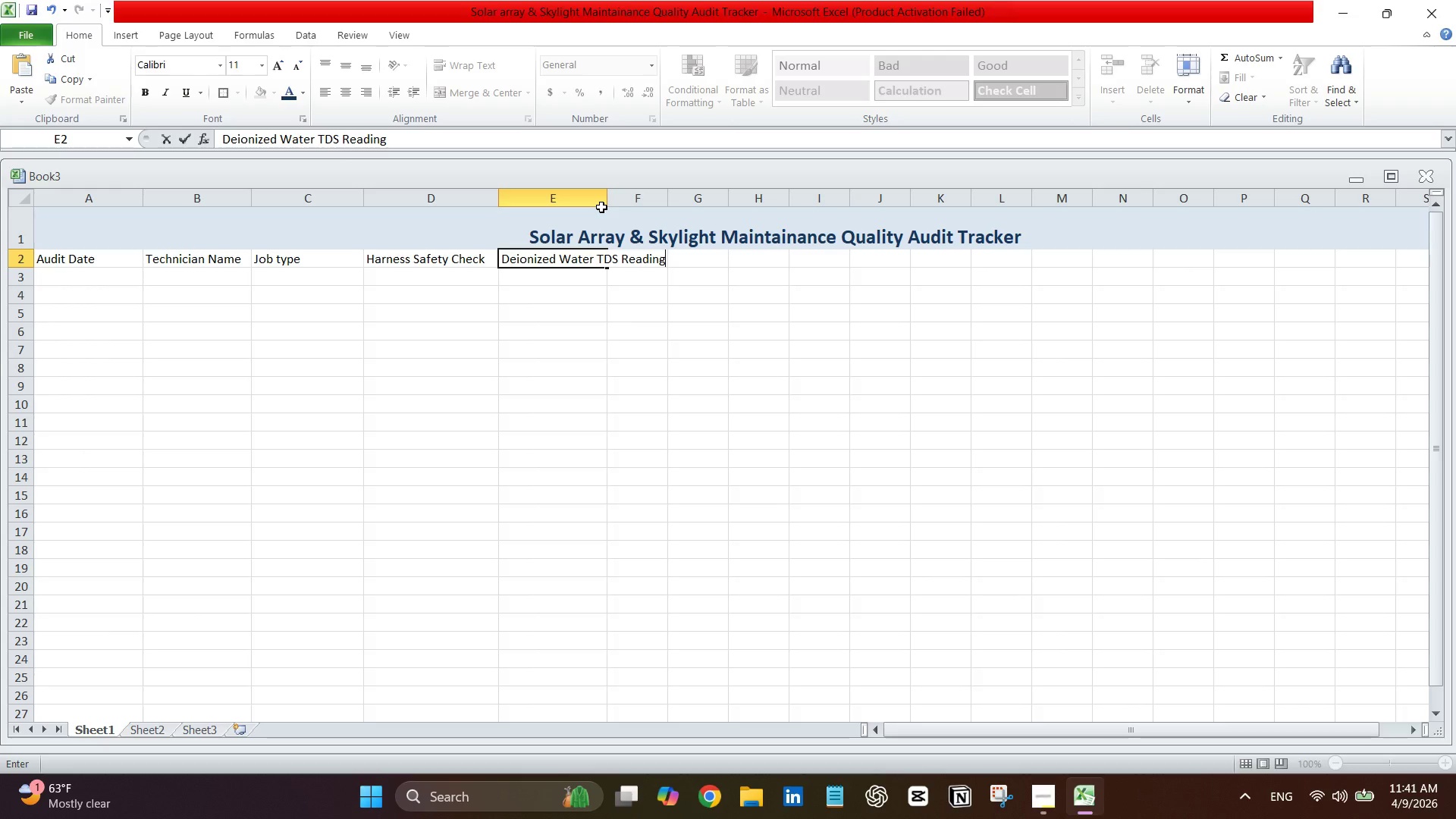 
left_click([602, 201])
 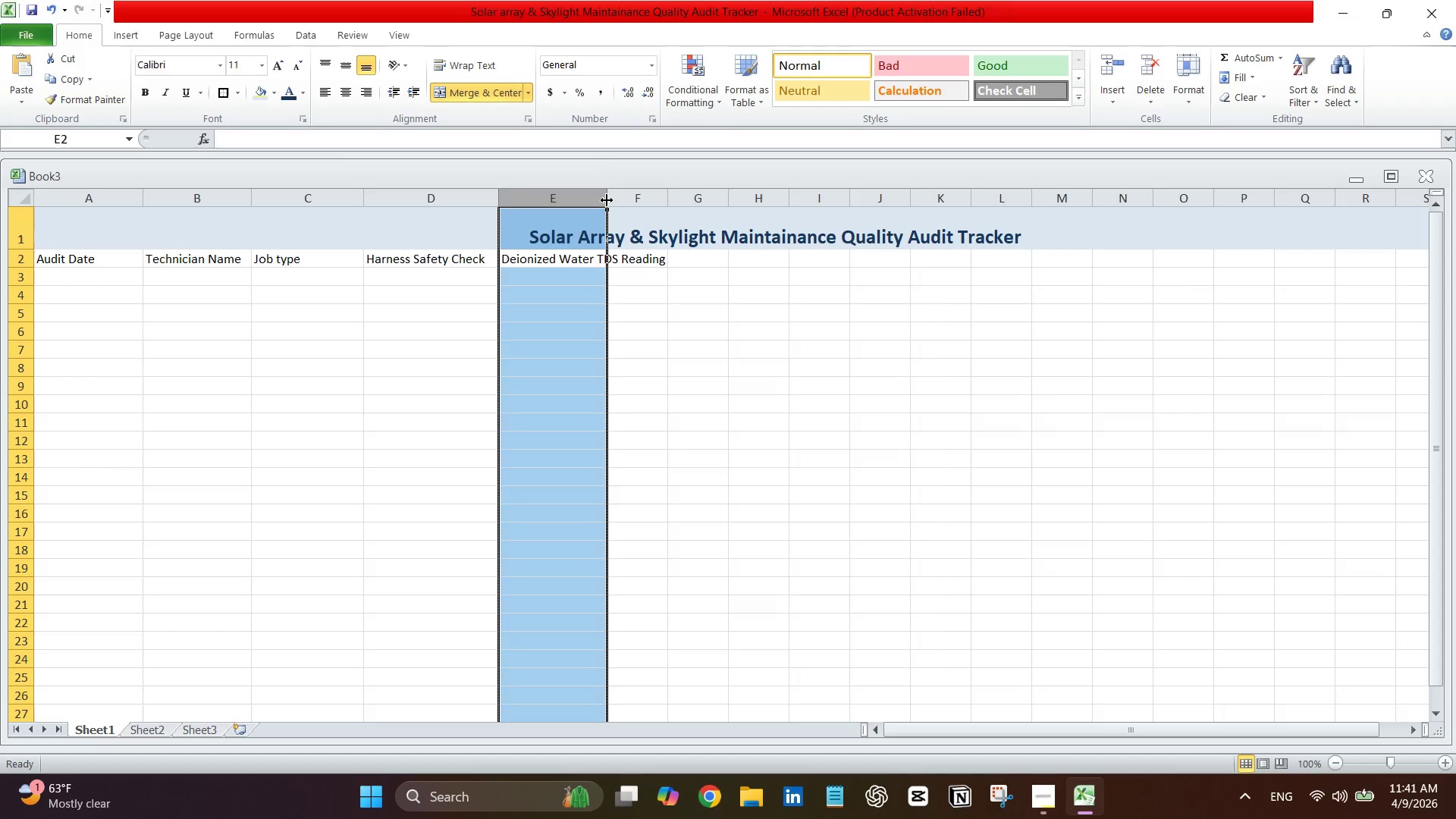 
left_click_drag(start_coordinate=[607, 200], to_coordinate=[666, 200])
 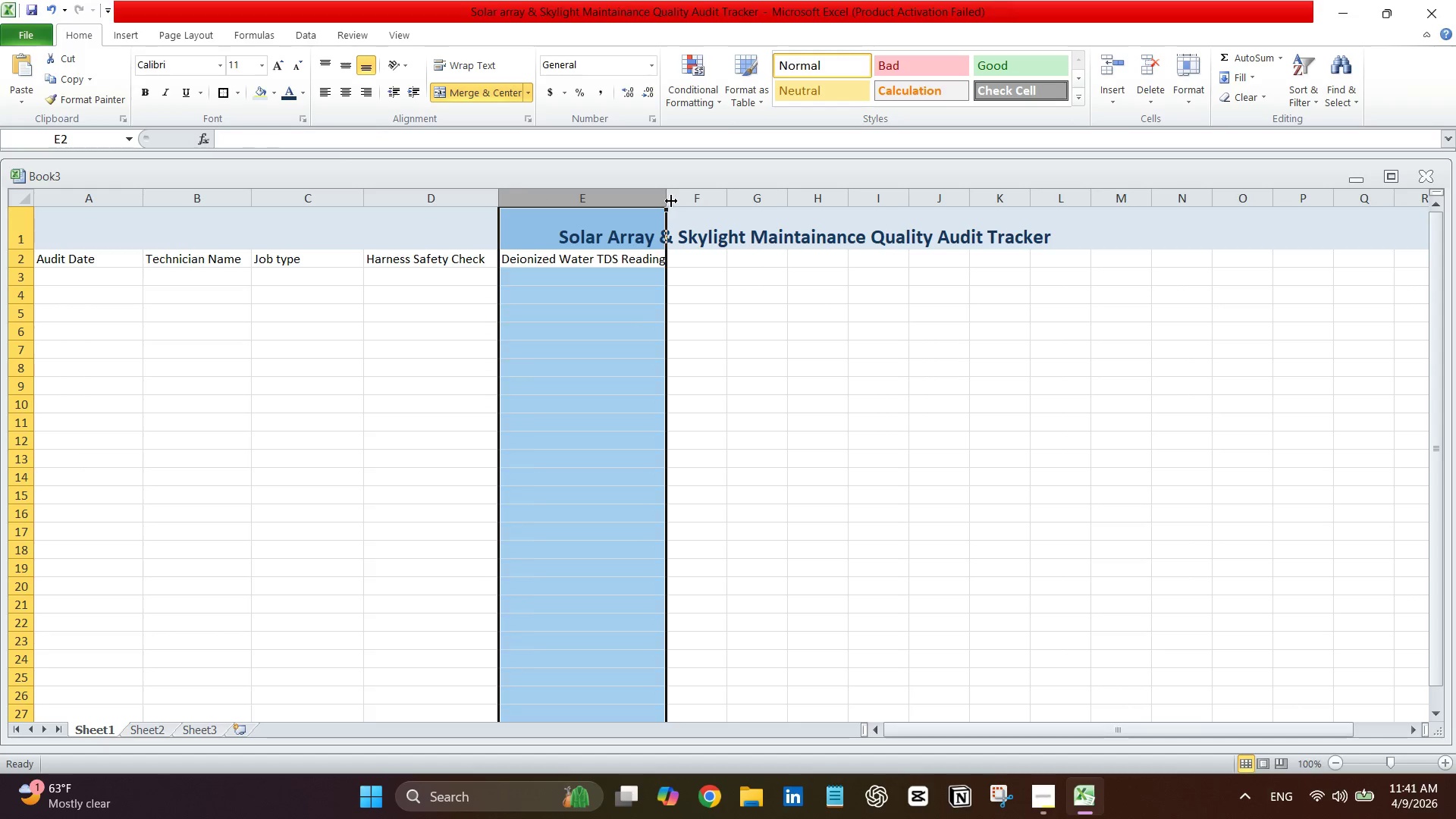 
left_click([671, 201])
 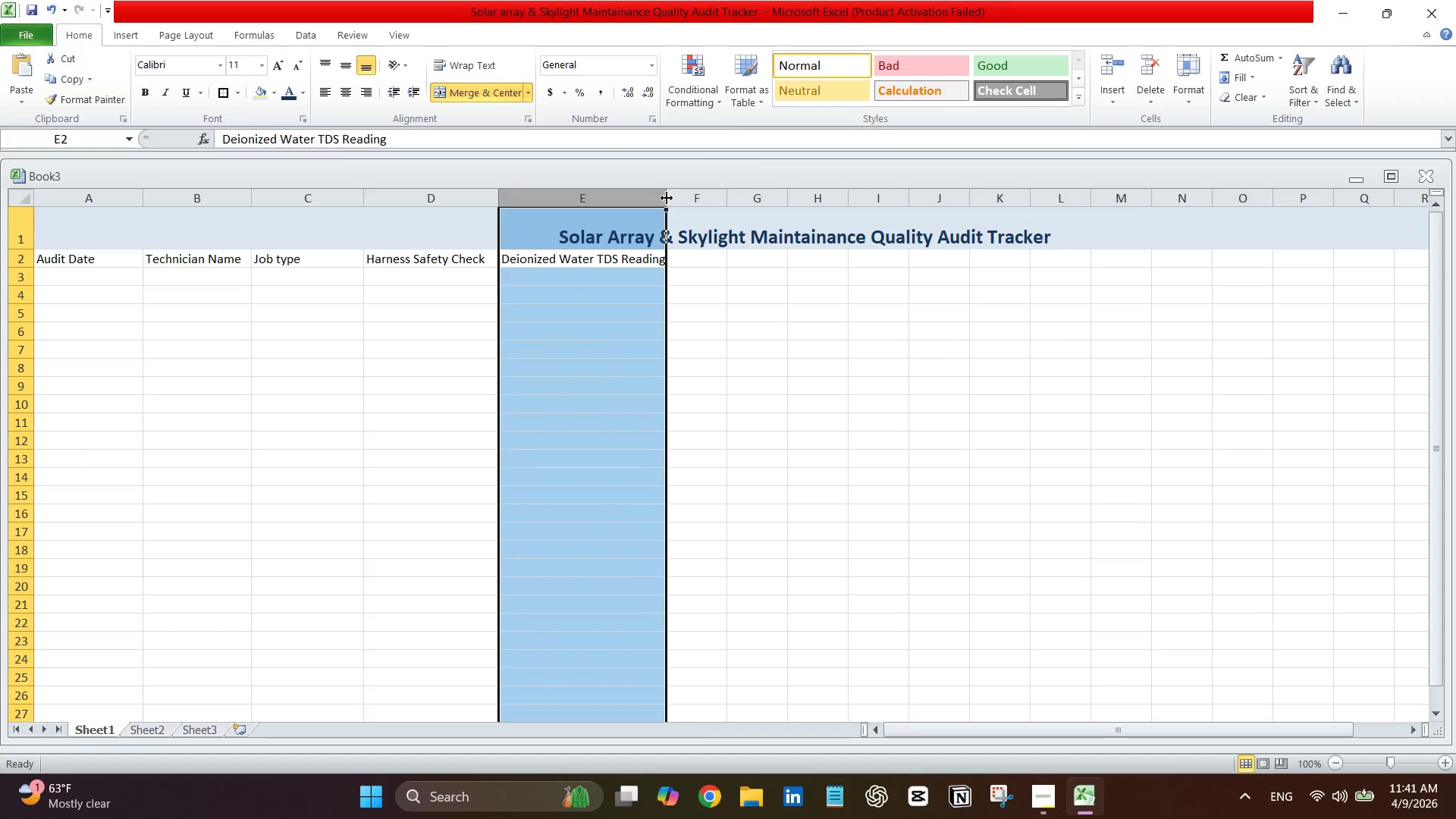 
left_click_drag(start_coordinate=[667, 198], to_coordinate=[682, 198])
 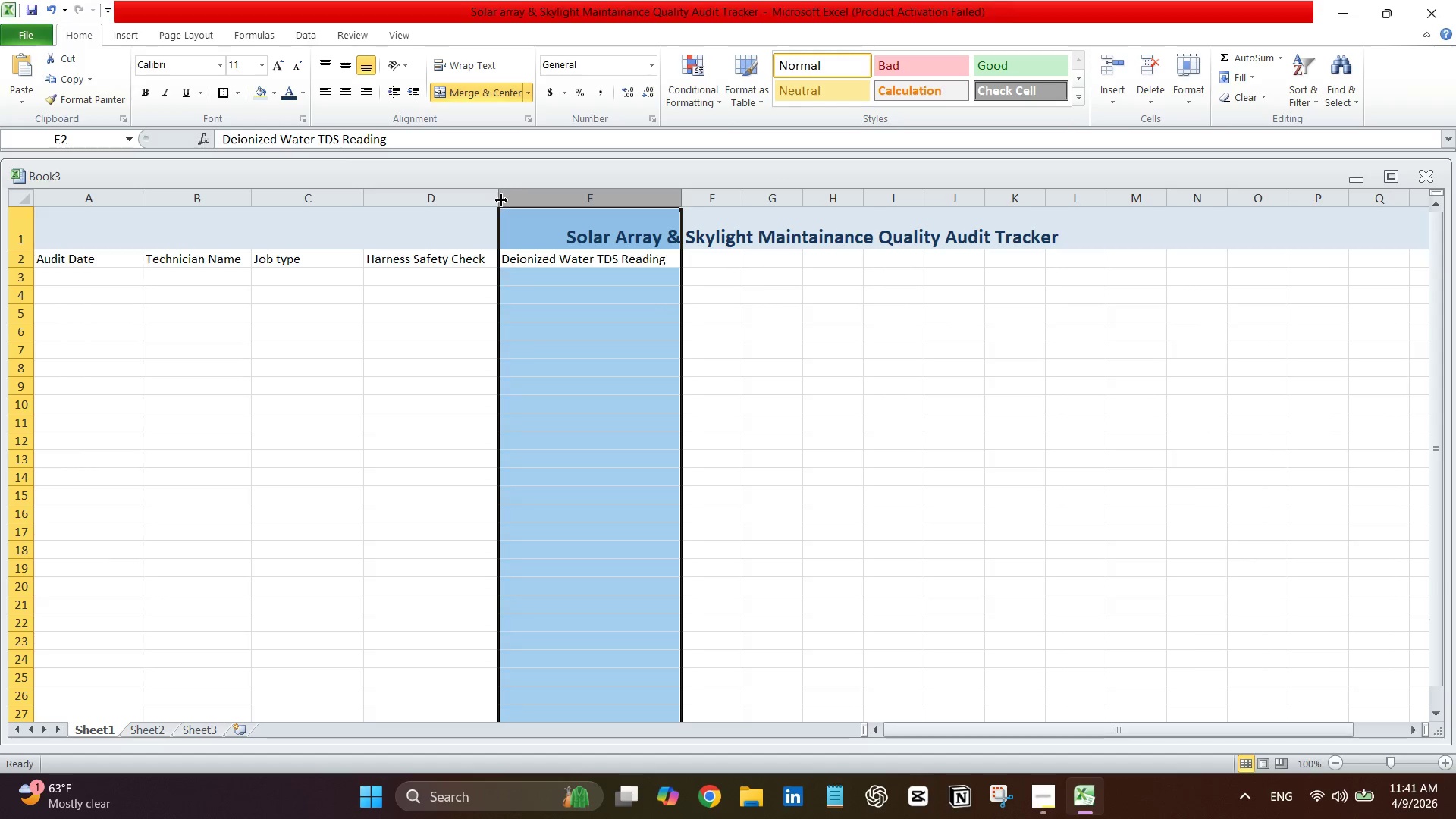 
left_click_drag(start_coordinate=[497, 199], to_coordinate=[491, 199])
 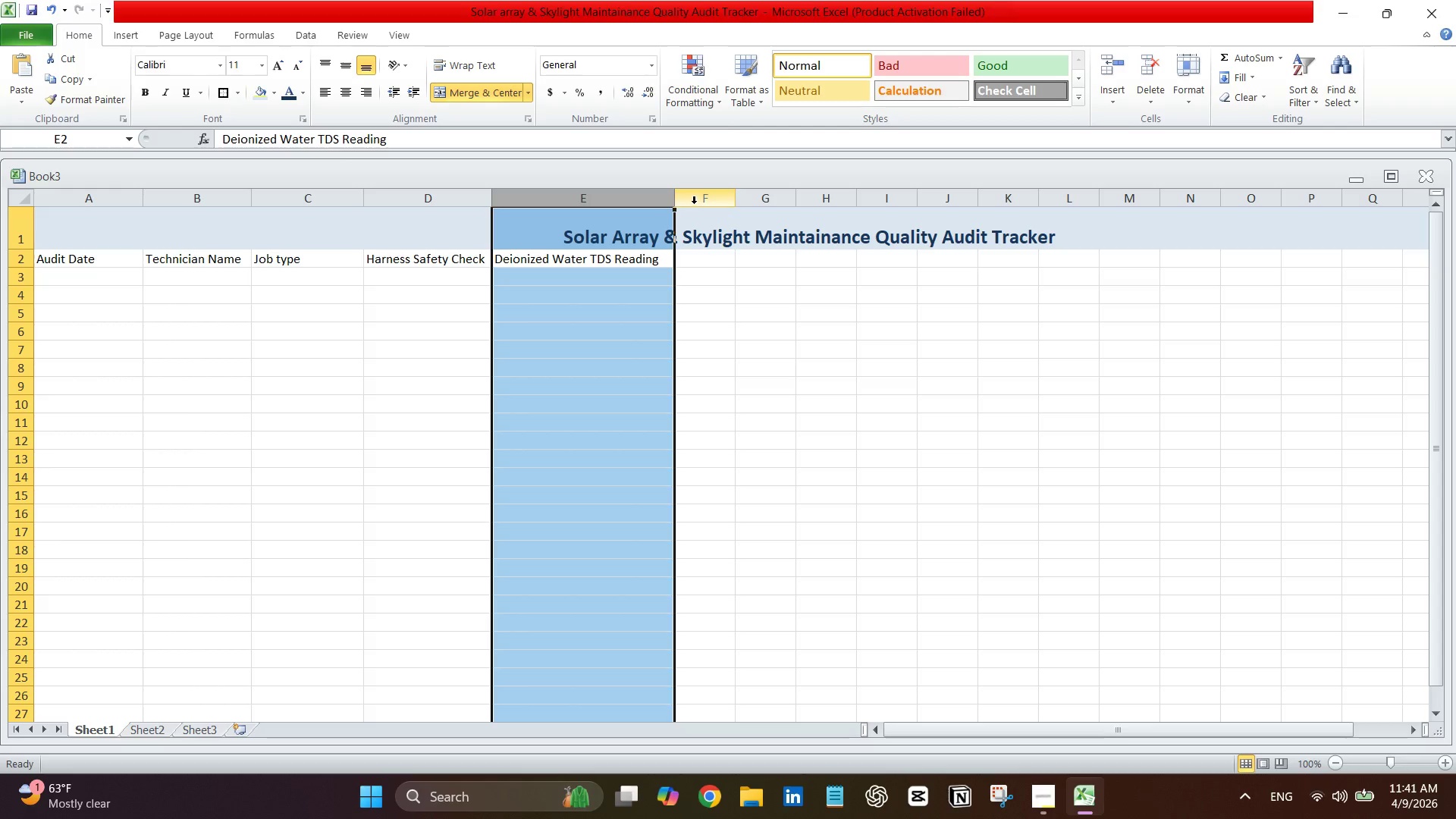 
left_click([695, 203])
 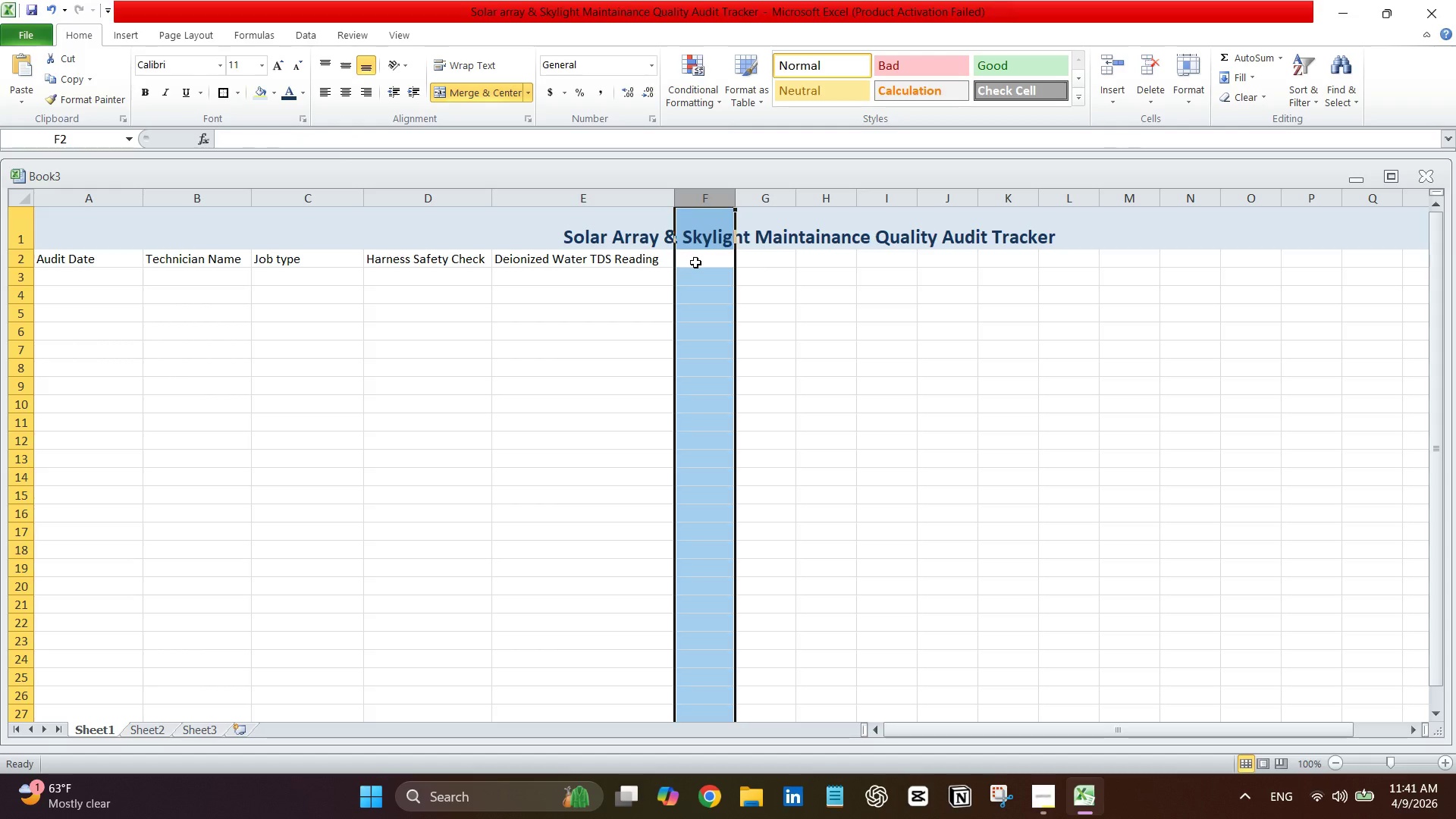 
left_click([695, 262])
 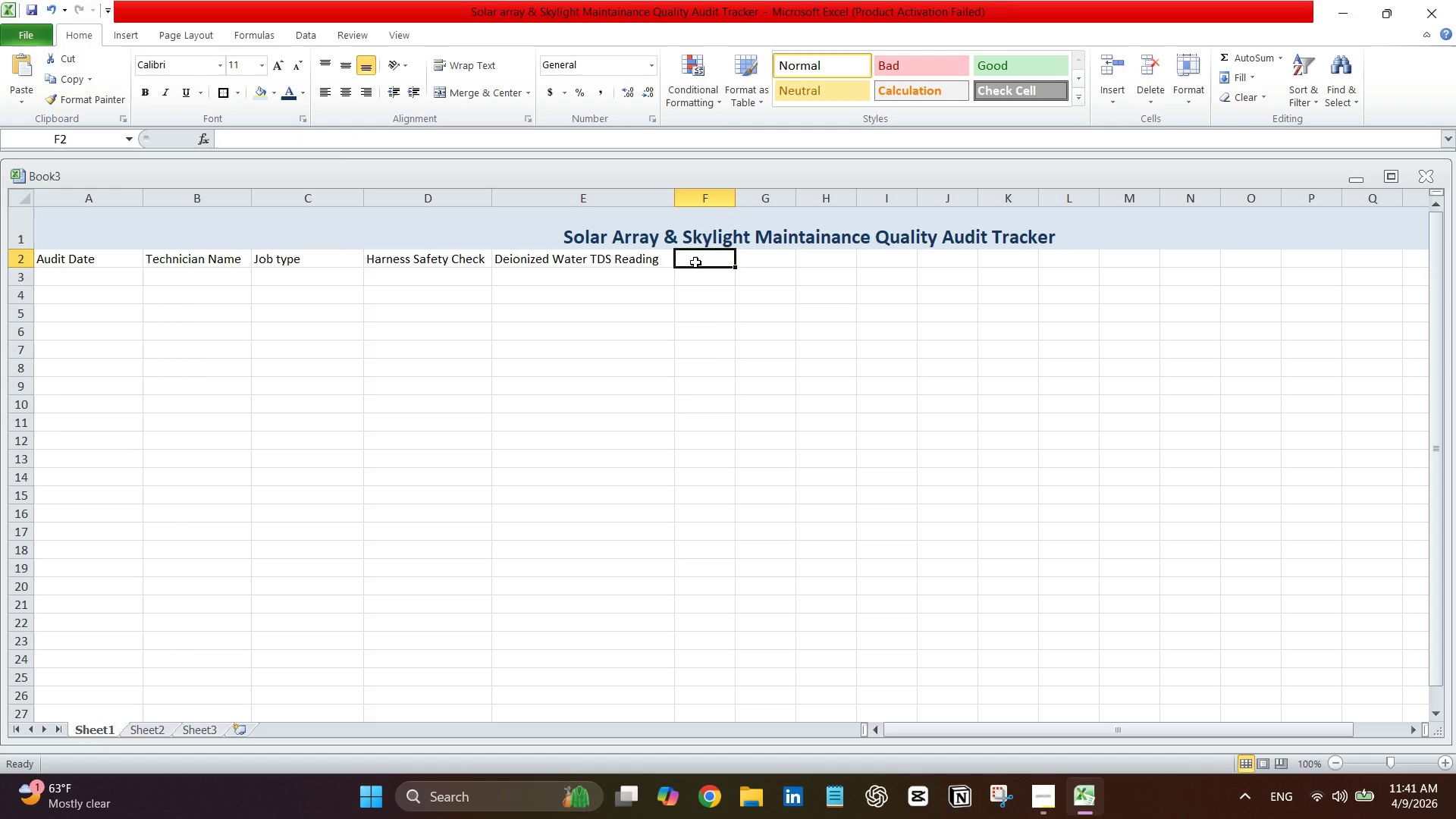 
double_click([695, 262])
 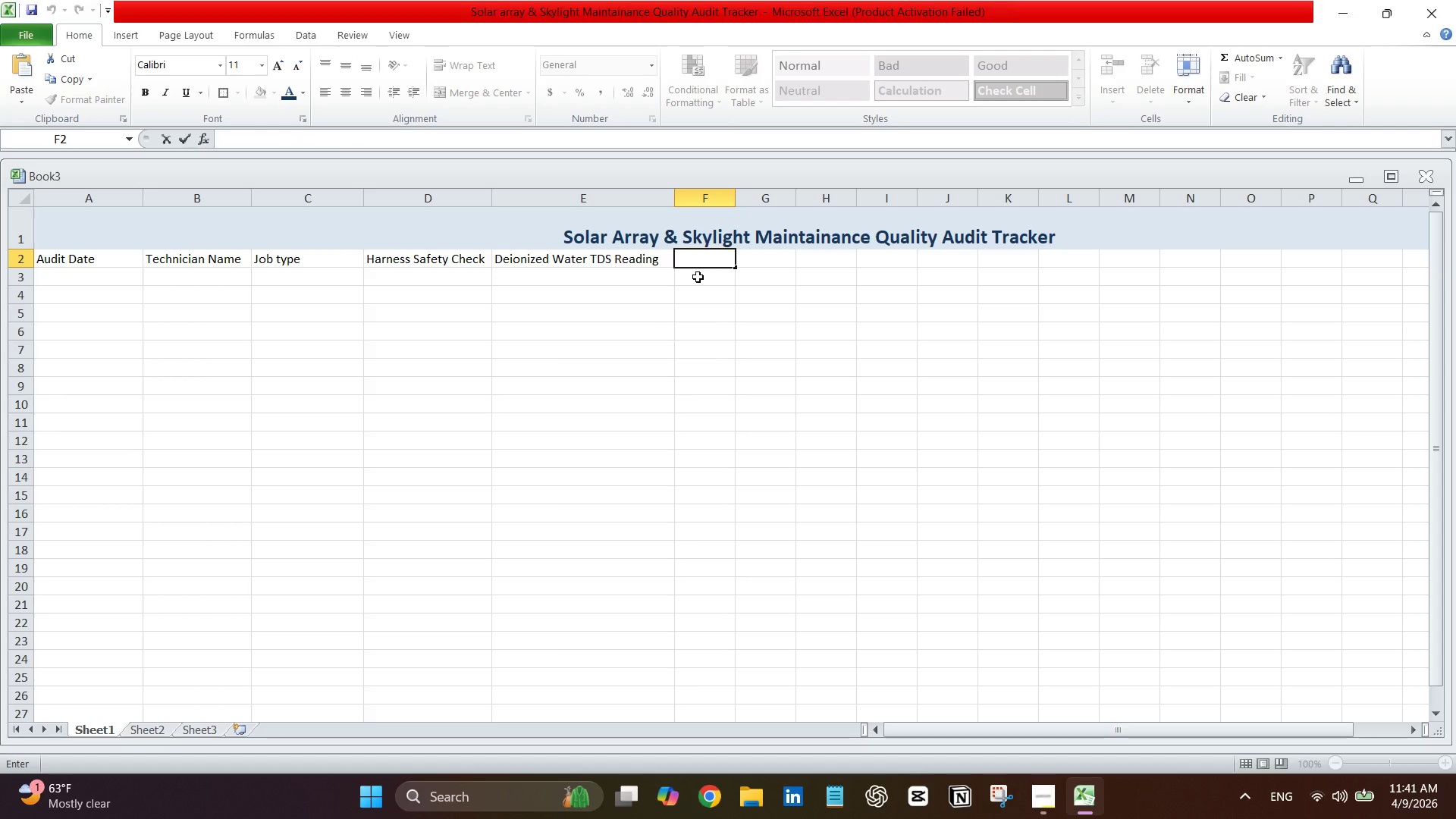 
wait(5.58)
 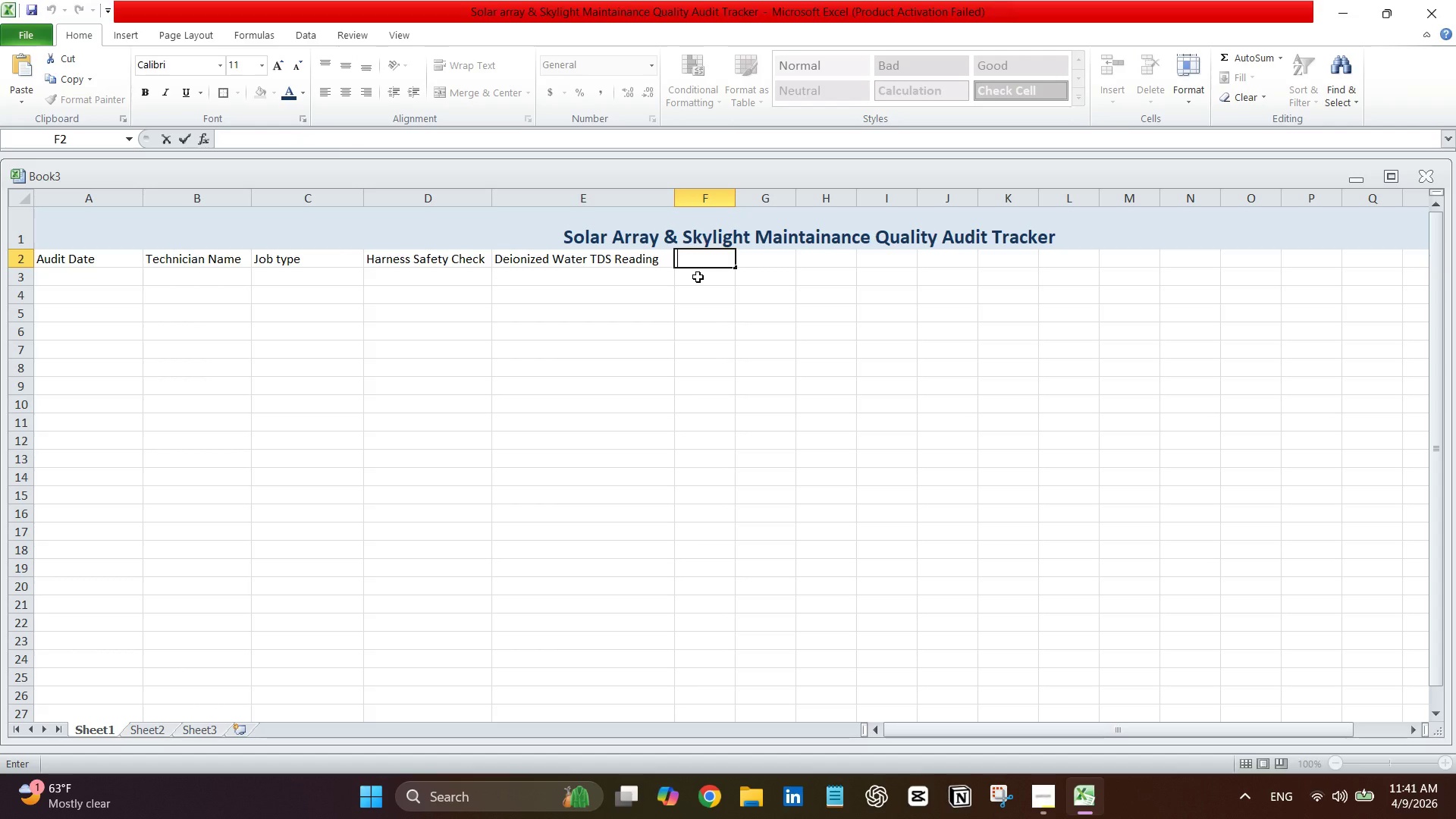 
type(Overall REs)
key(Backspace)
key(Backspace)
type(esult )
 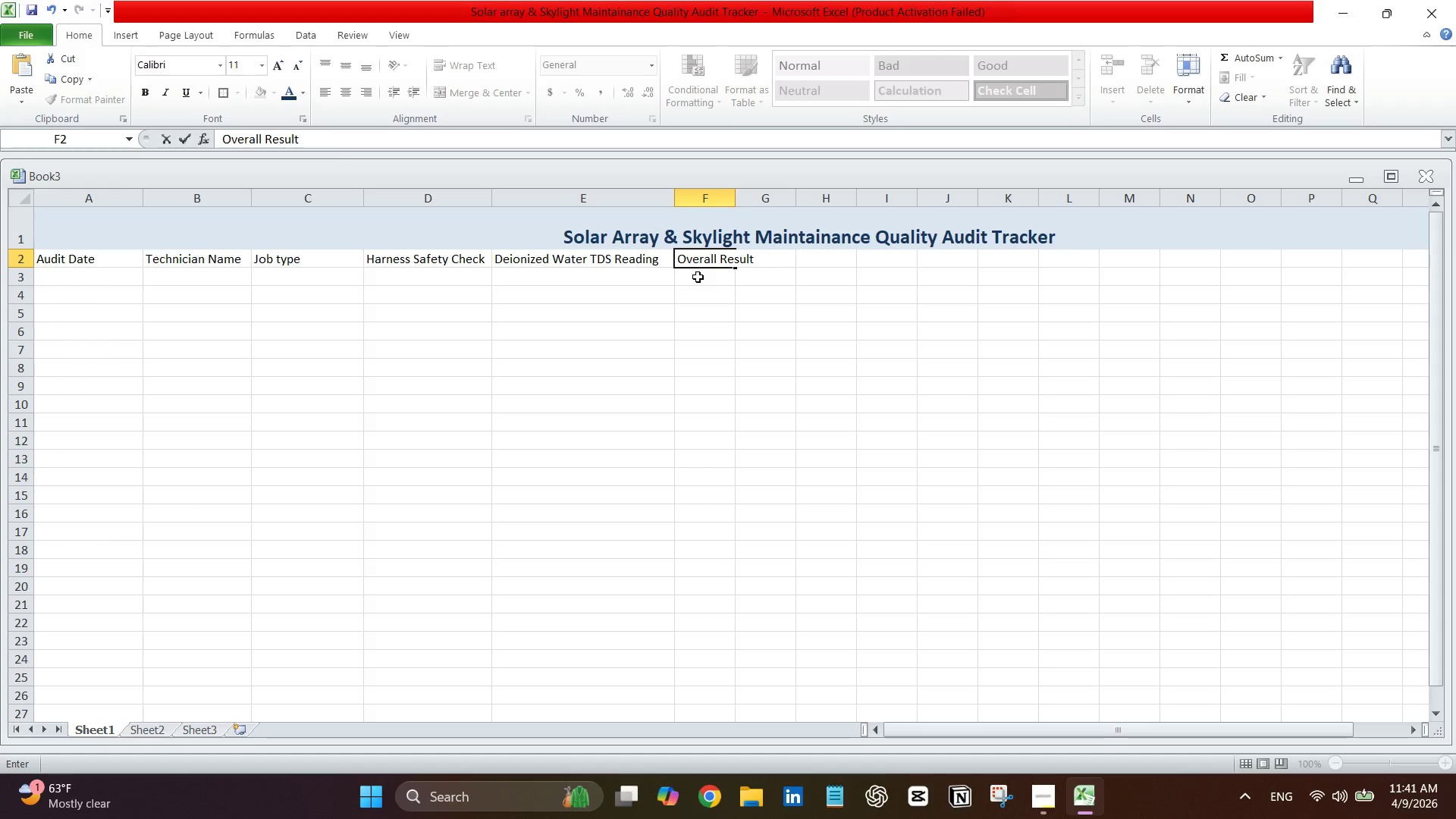 
left_click_drag(start_coordinate=[735, 199], to_coordinate=[766, 201])
 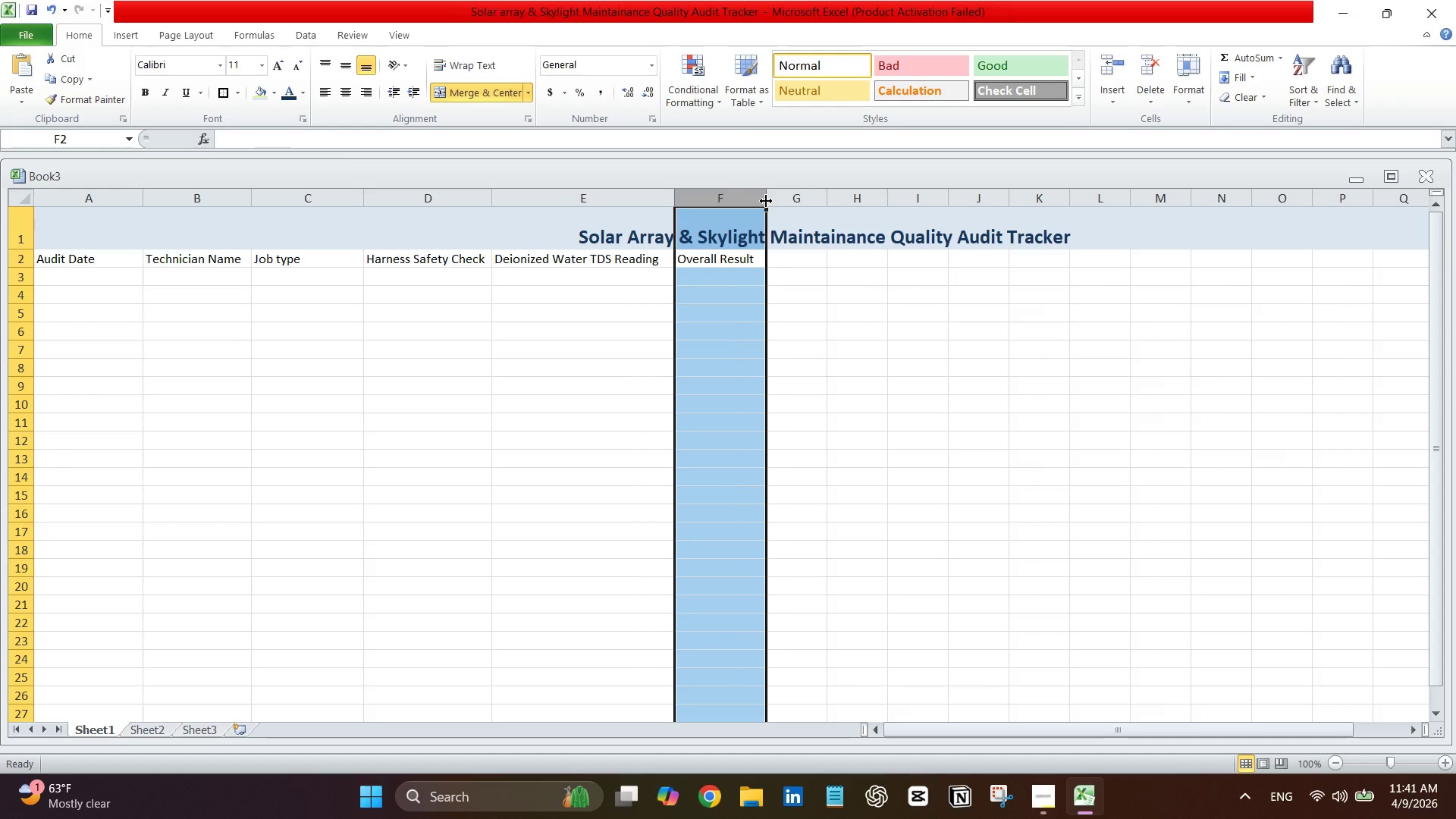 
left_click_drag(start_coordinate=[766, 201], to_coordinate=[770, 202])
 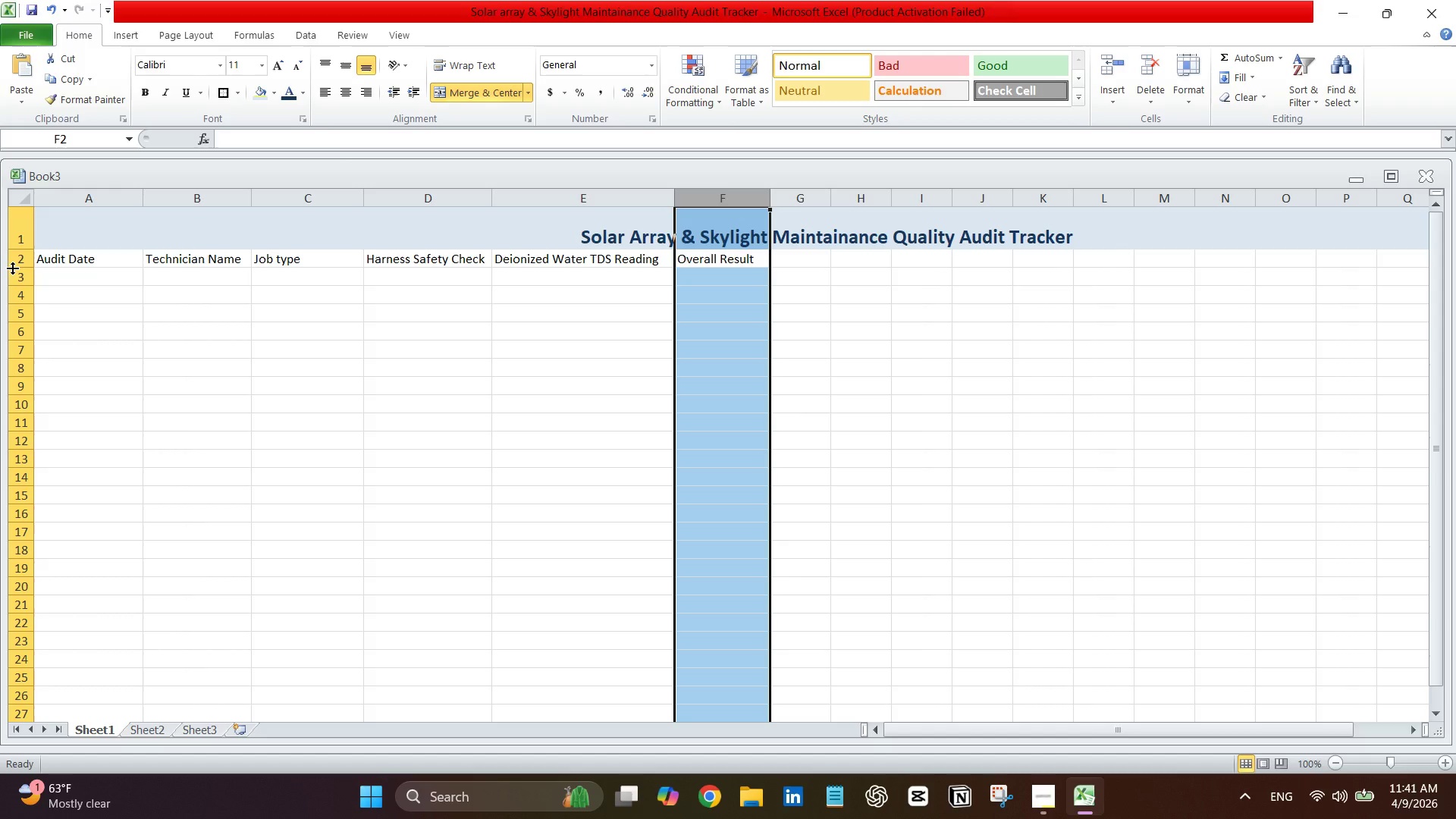 
left_click([14, 268])
 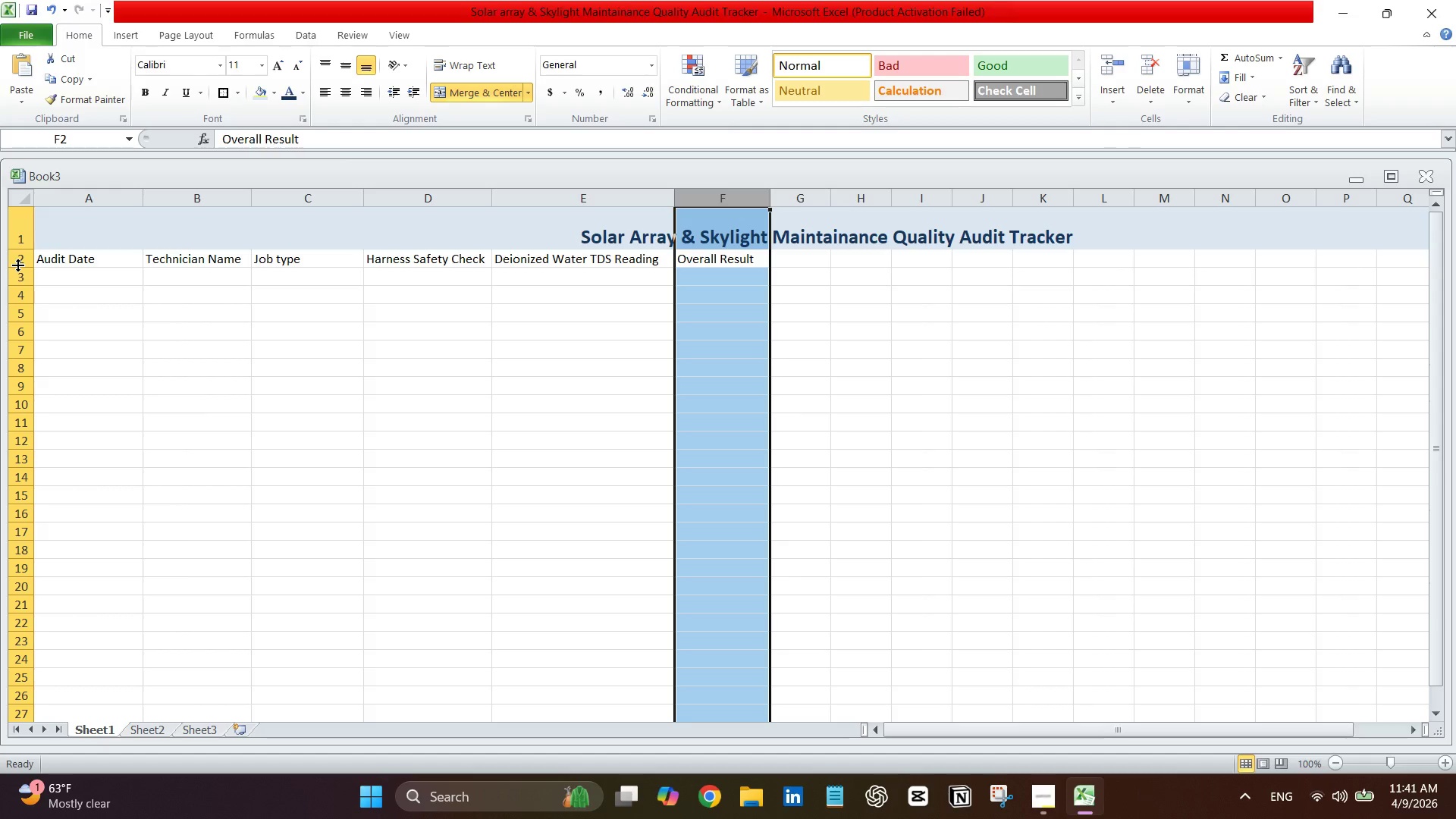 
left_click_drag(start_coordinate=[18, 265], to_coordinate=[19, 270])
 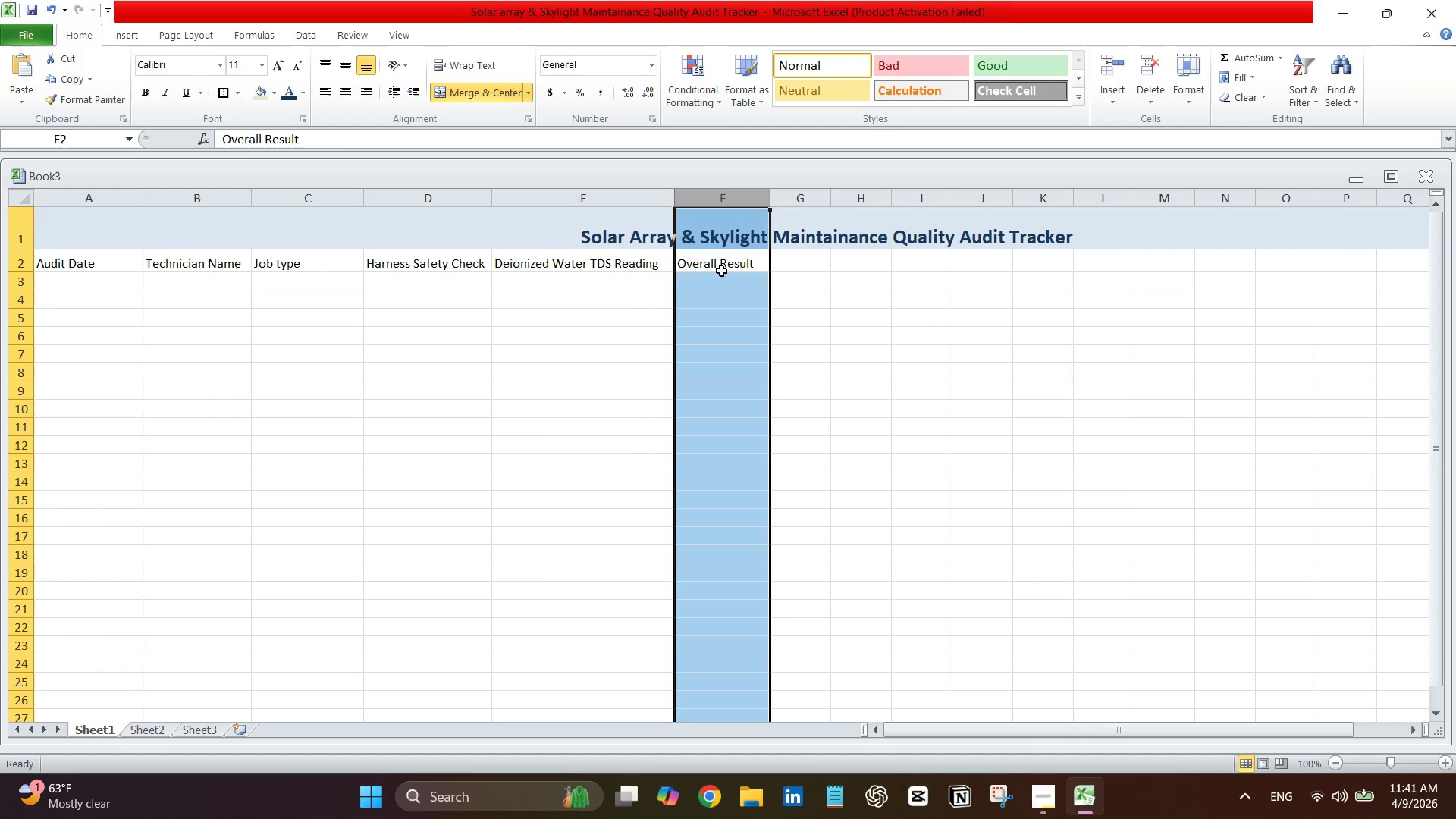 
left_click([745, 264])
 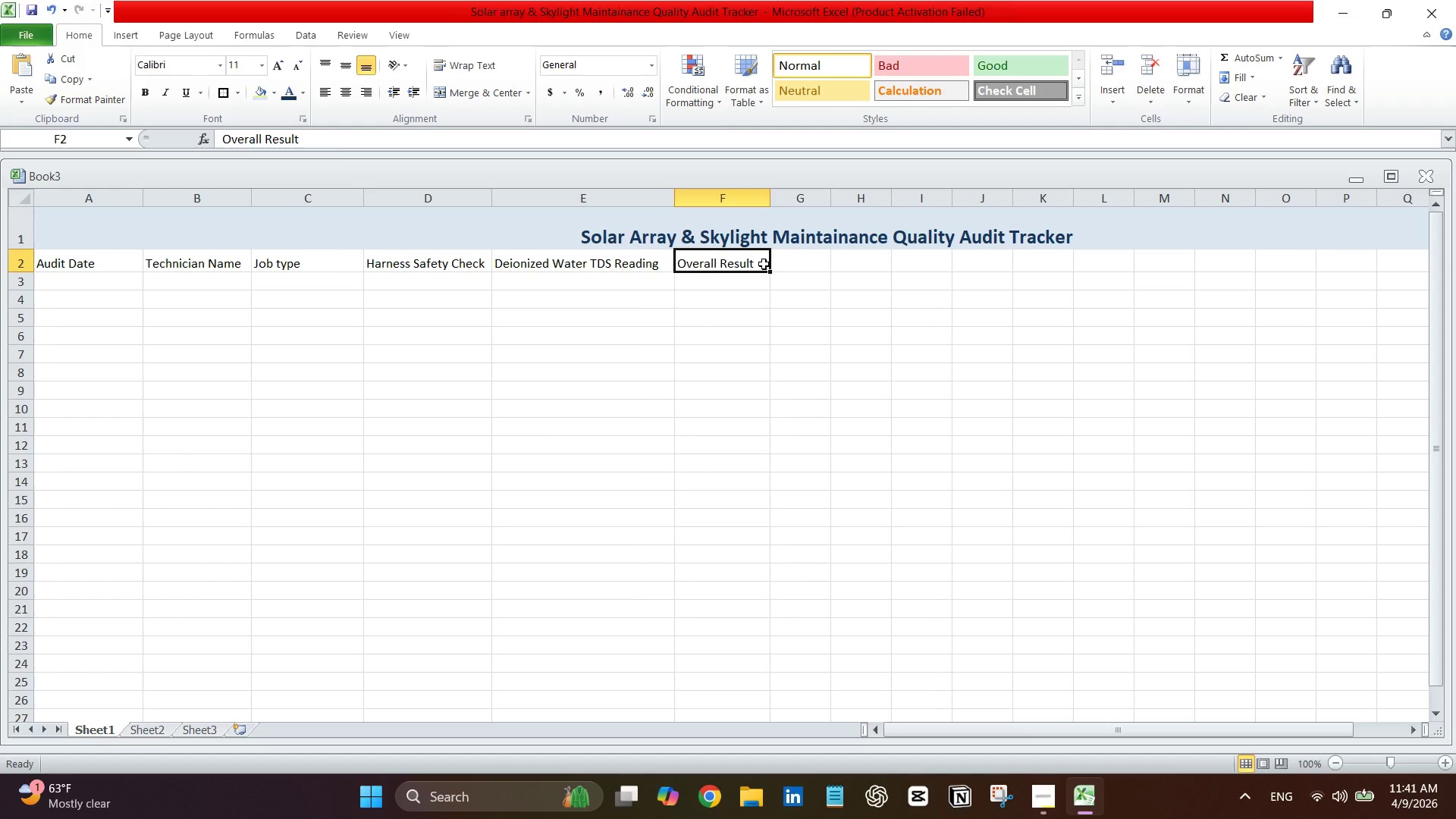 
left_click([764, 264])
 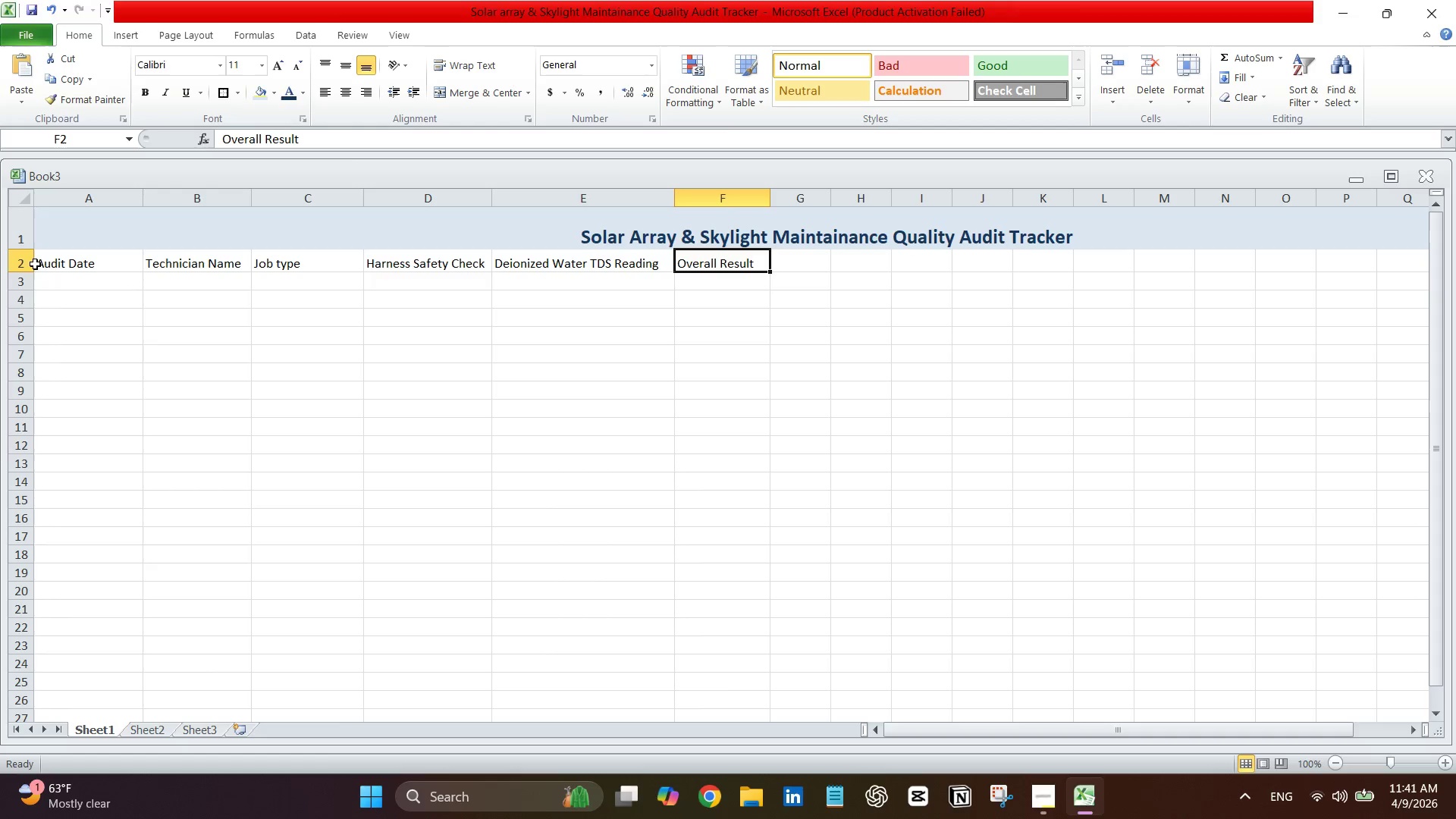 
left_click([17, 264])
 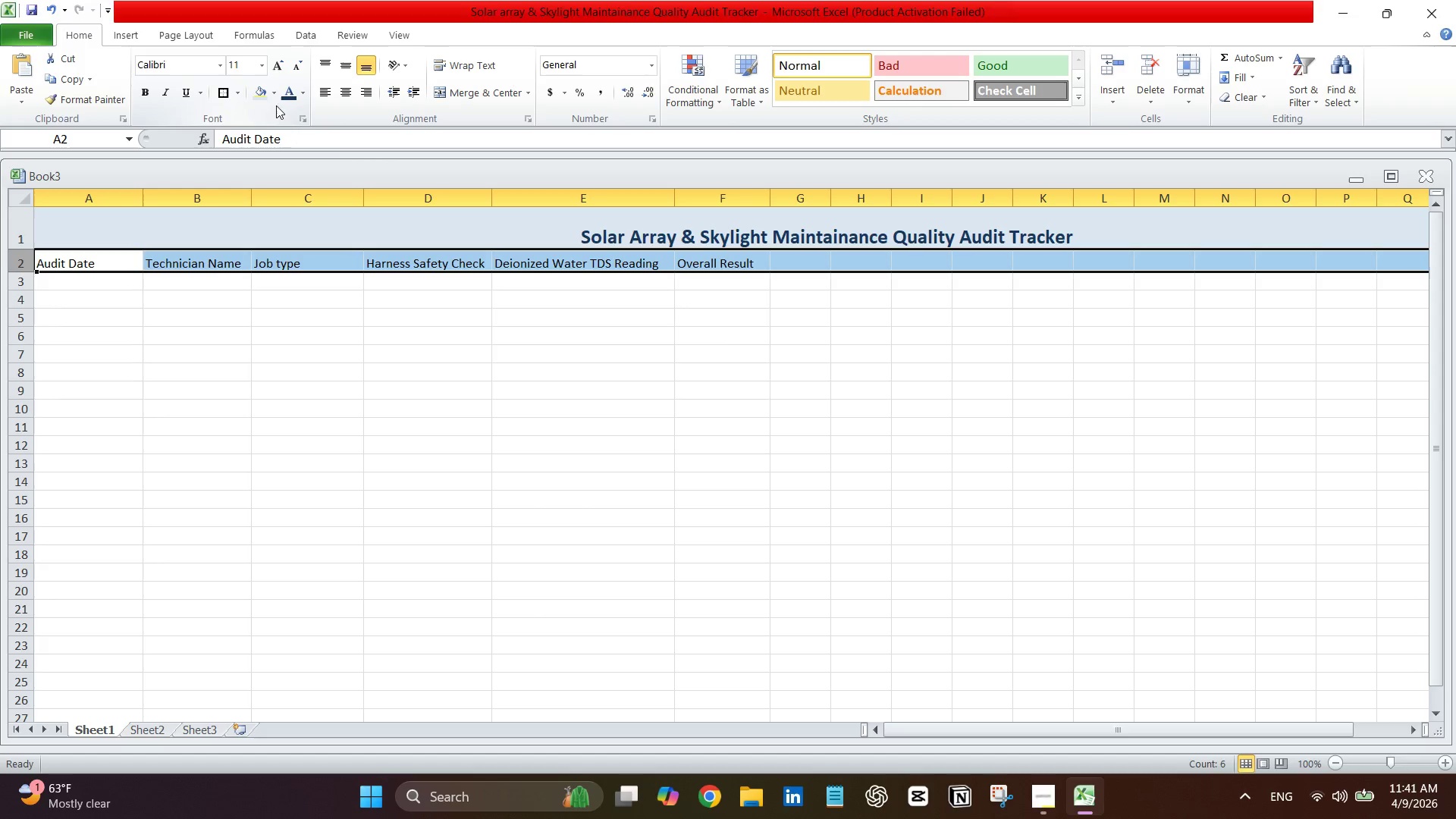 
left_click([276, 96])
 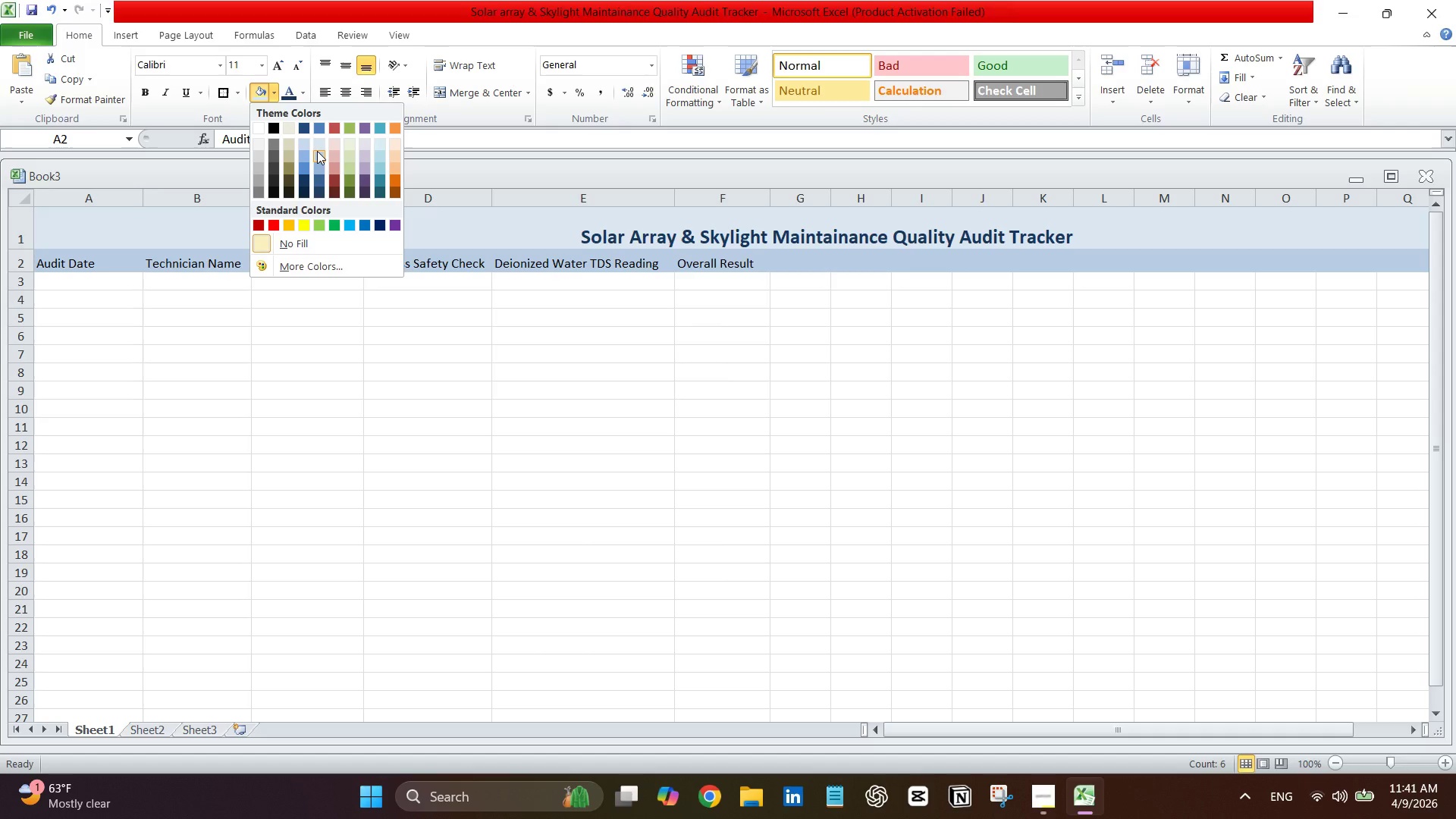 
left_click([317, 151])
 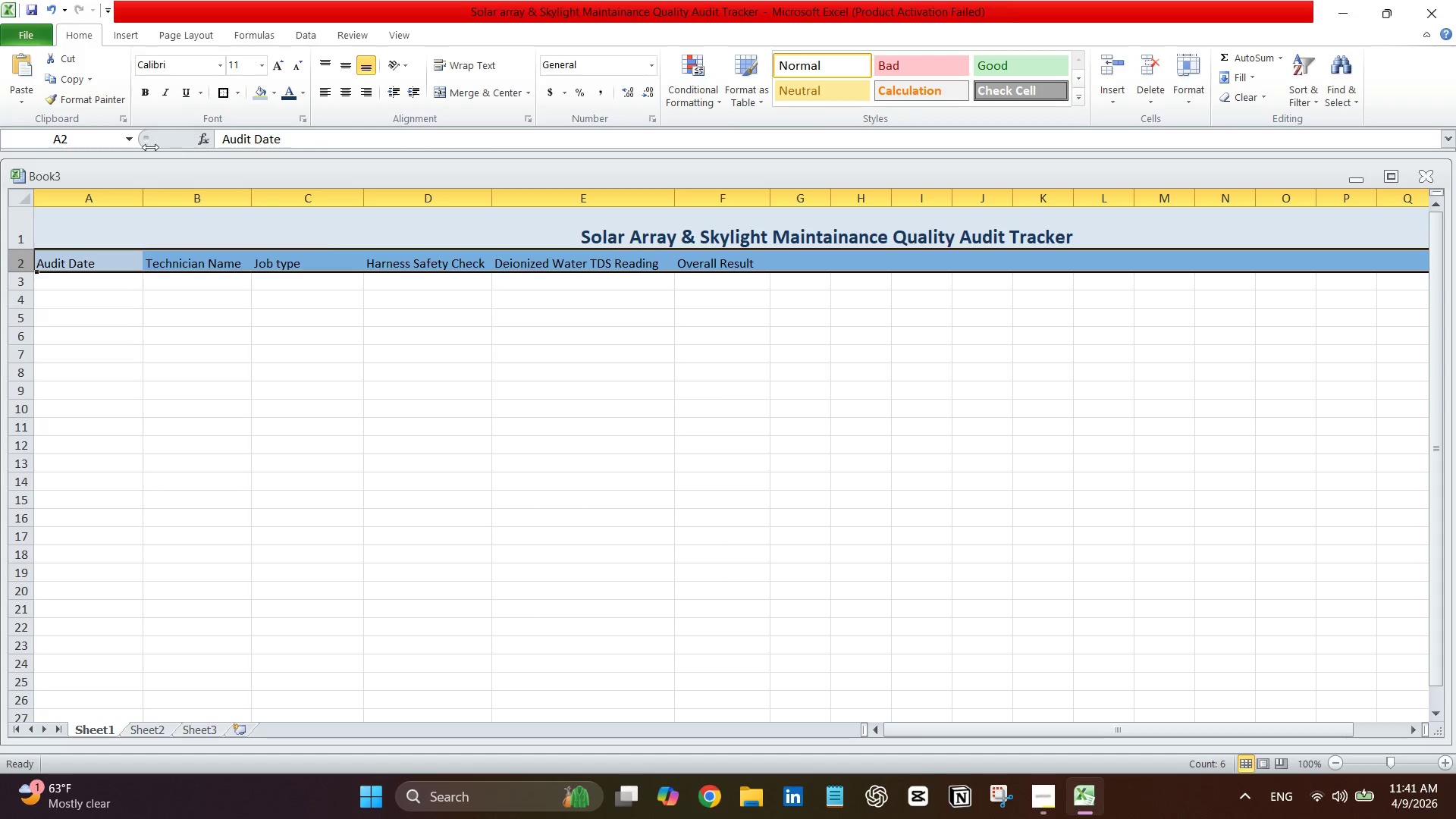 
wait(6.05)
 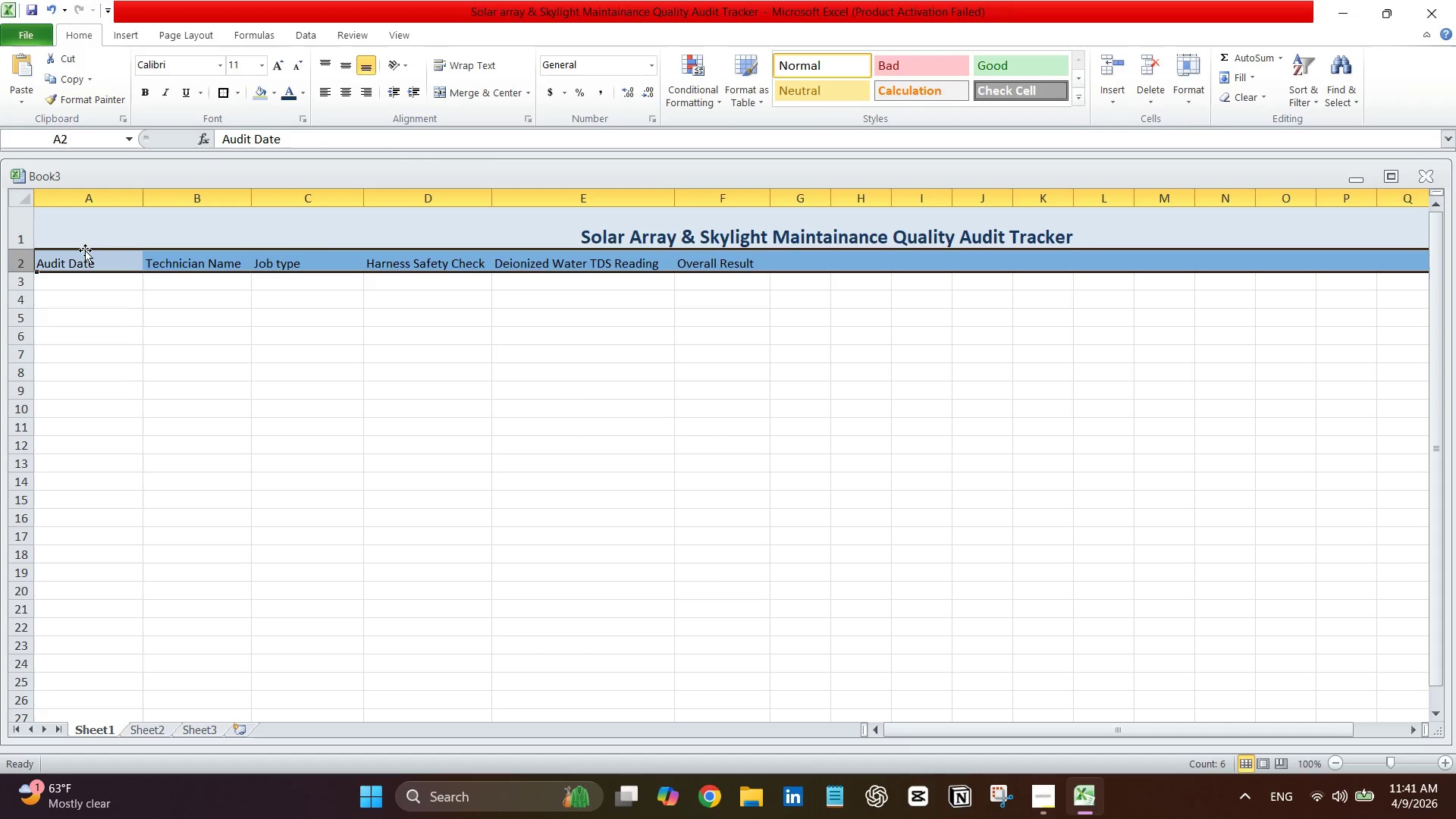 
left_click([141, 91])
 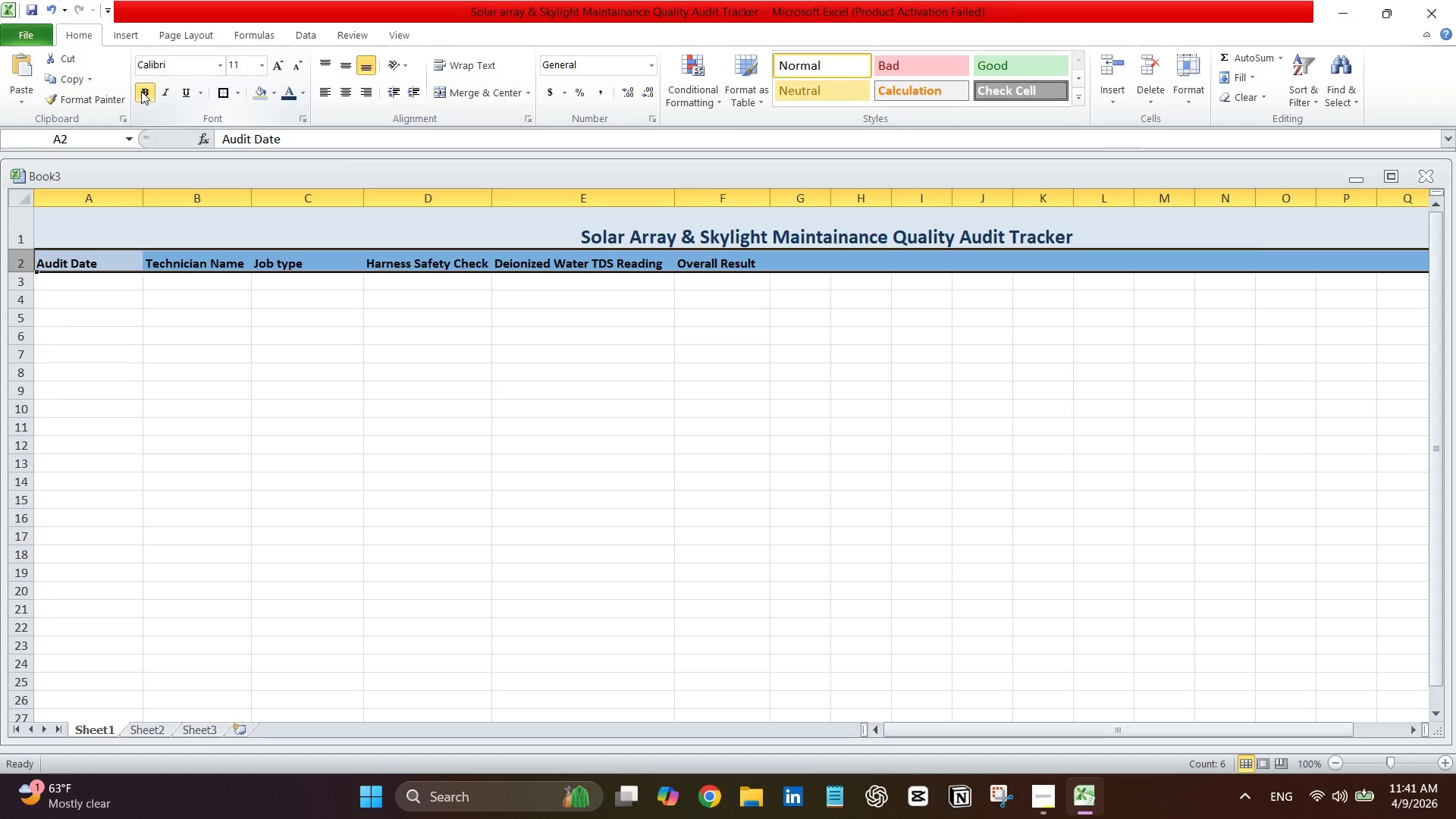 
wait(8.77)
 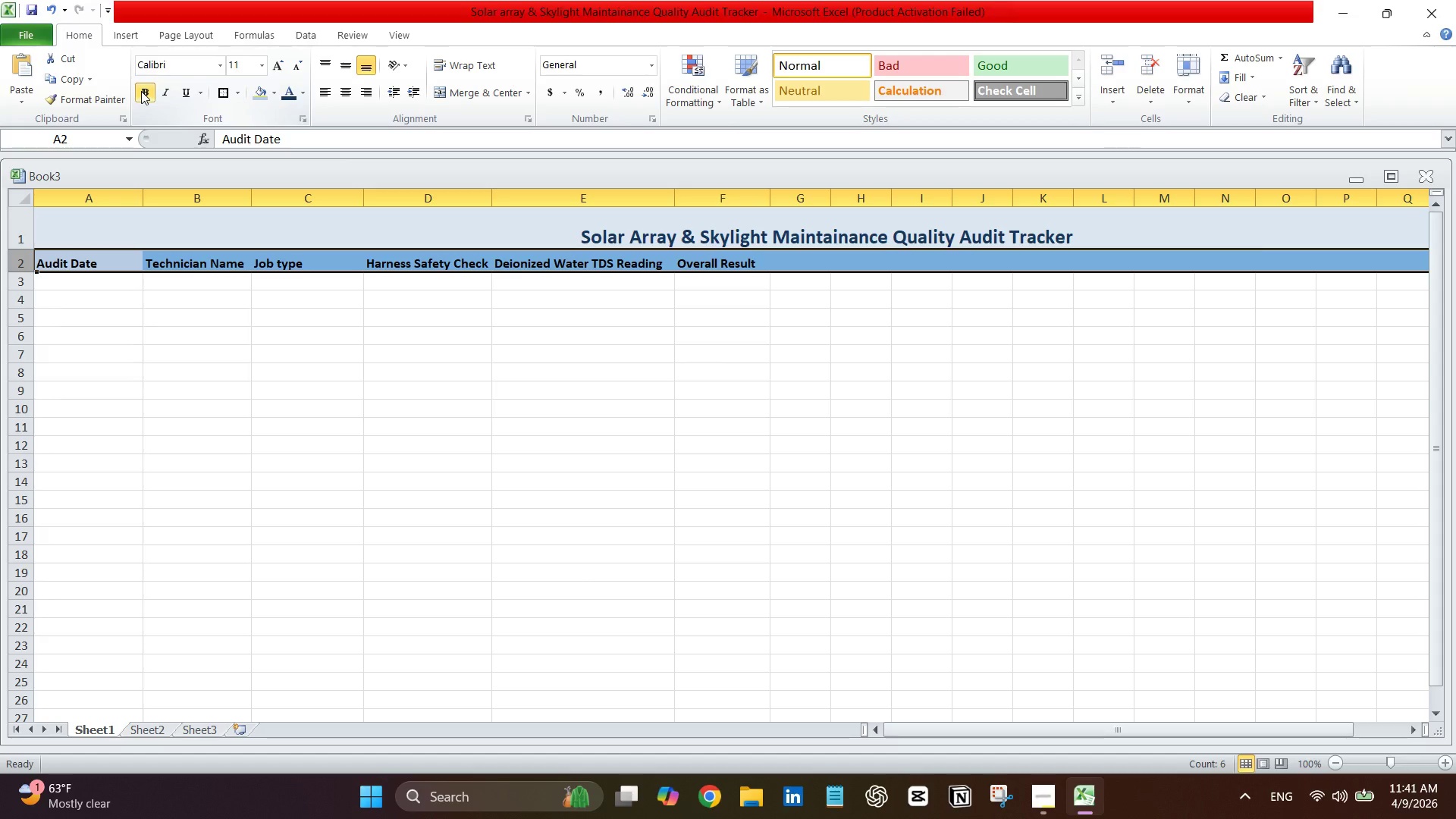 
left_click([468, 270])
 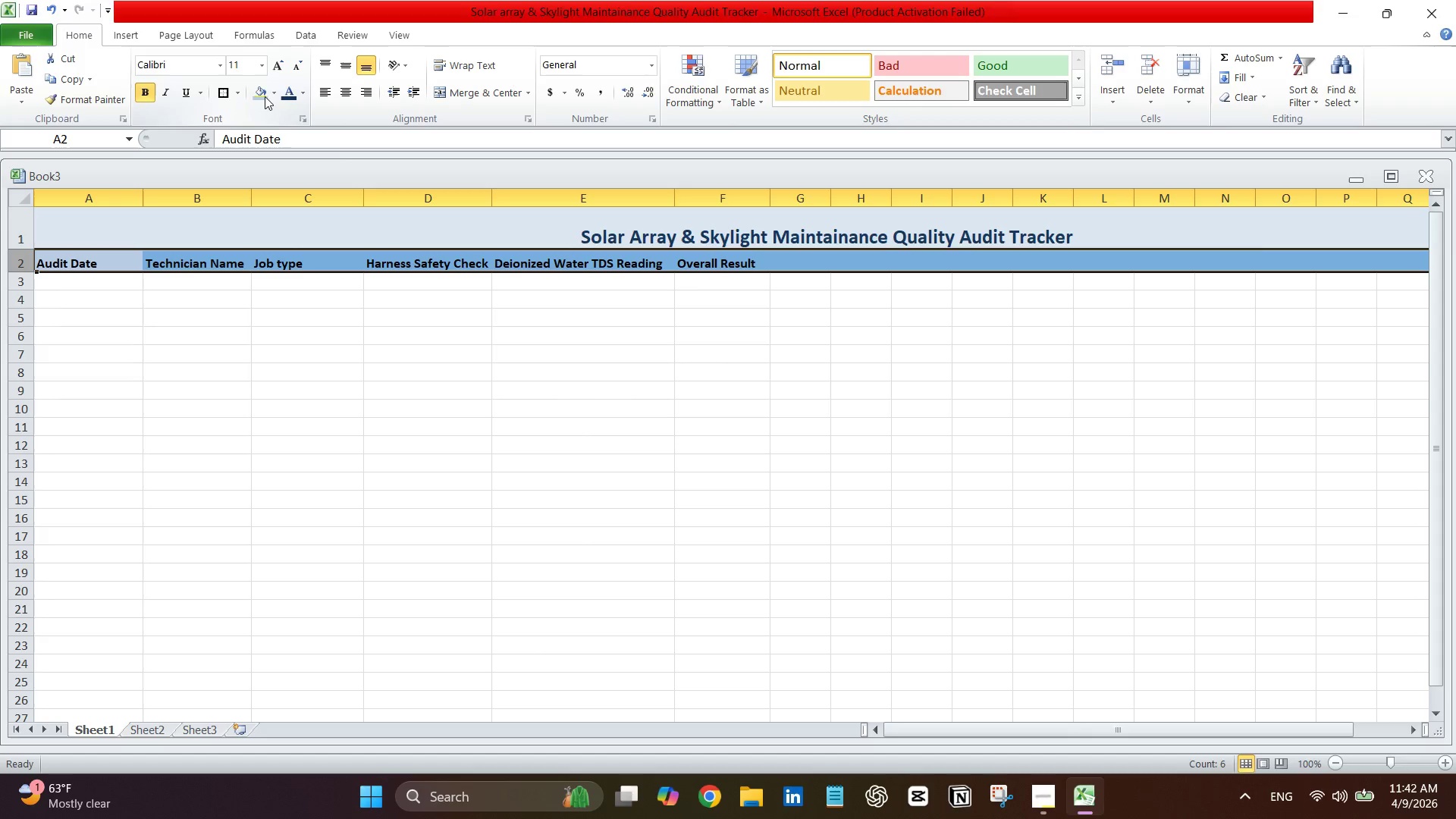 
mouse_move([274, 111])
 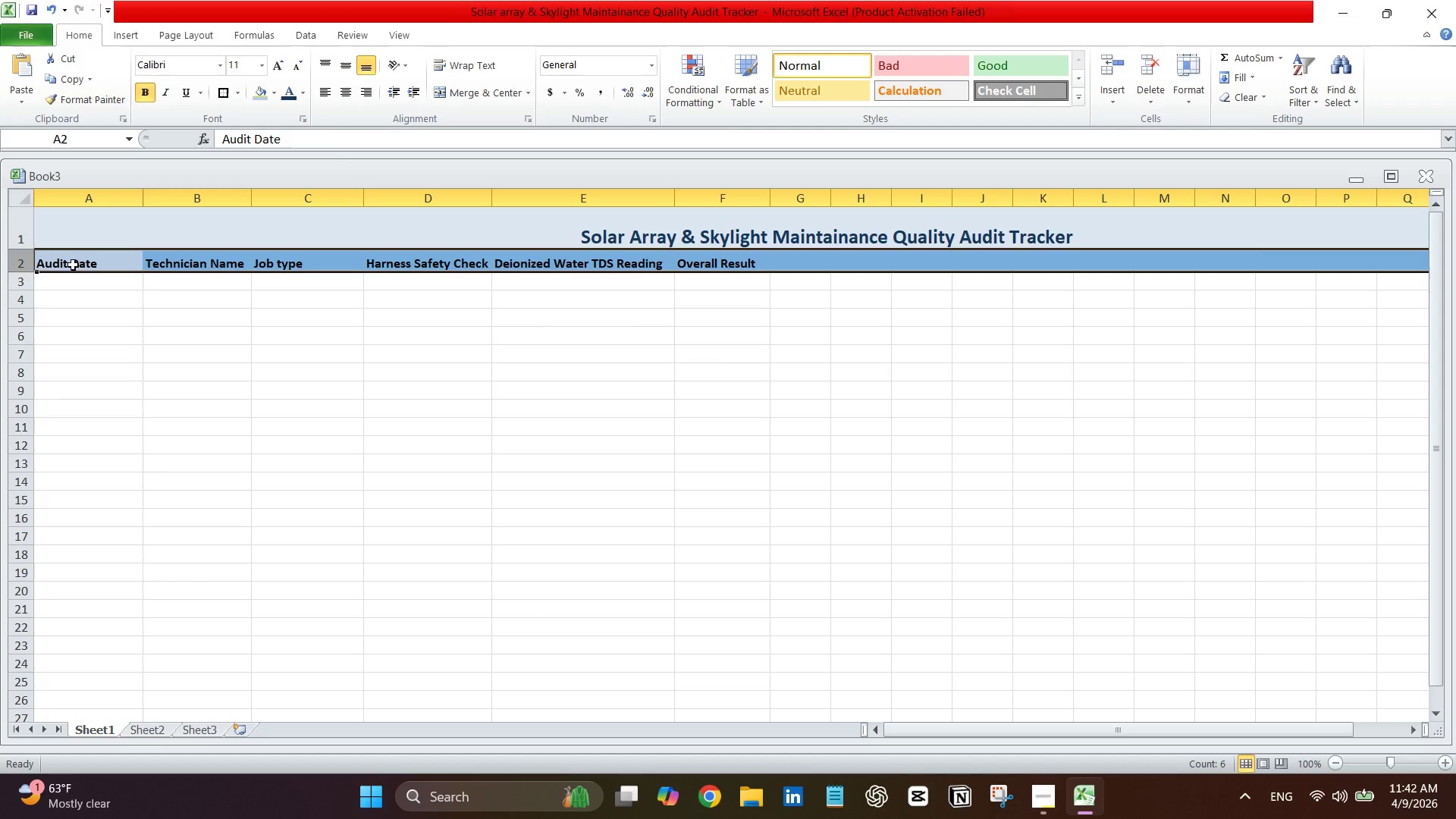 
left_click([77, 262])
 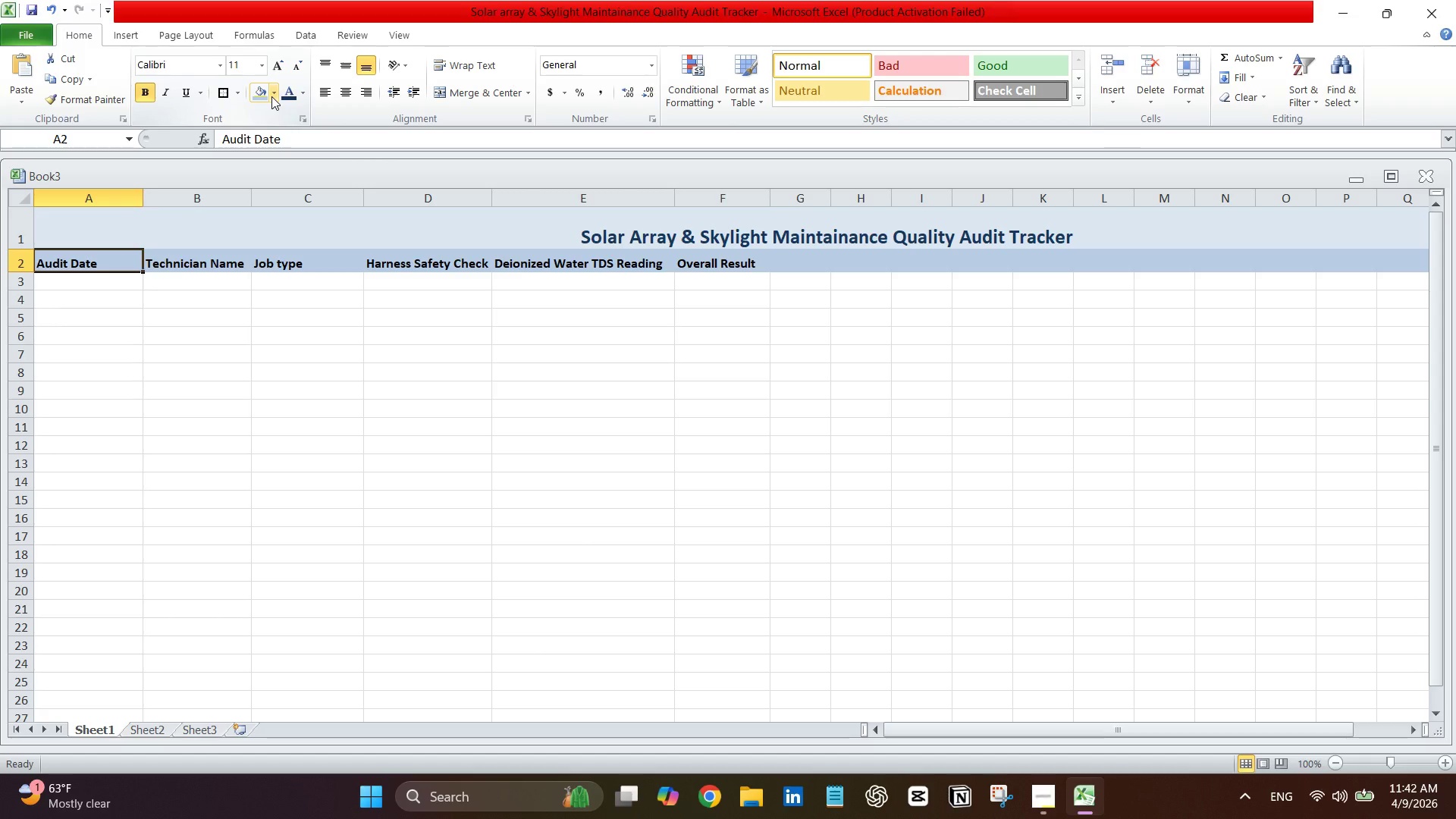 
left_click([271, 96])
 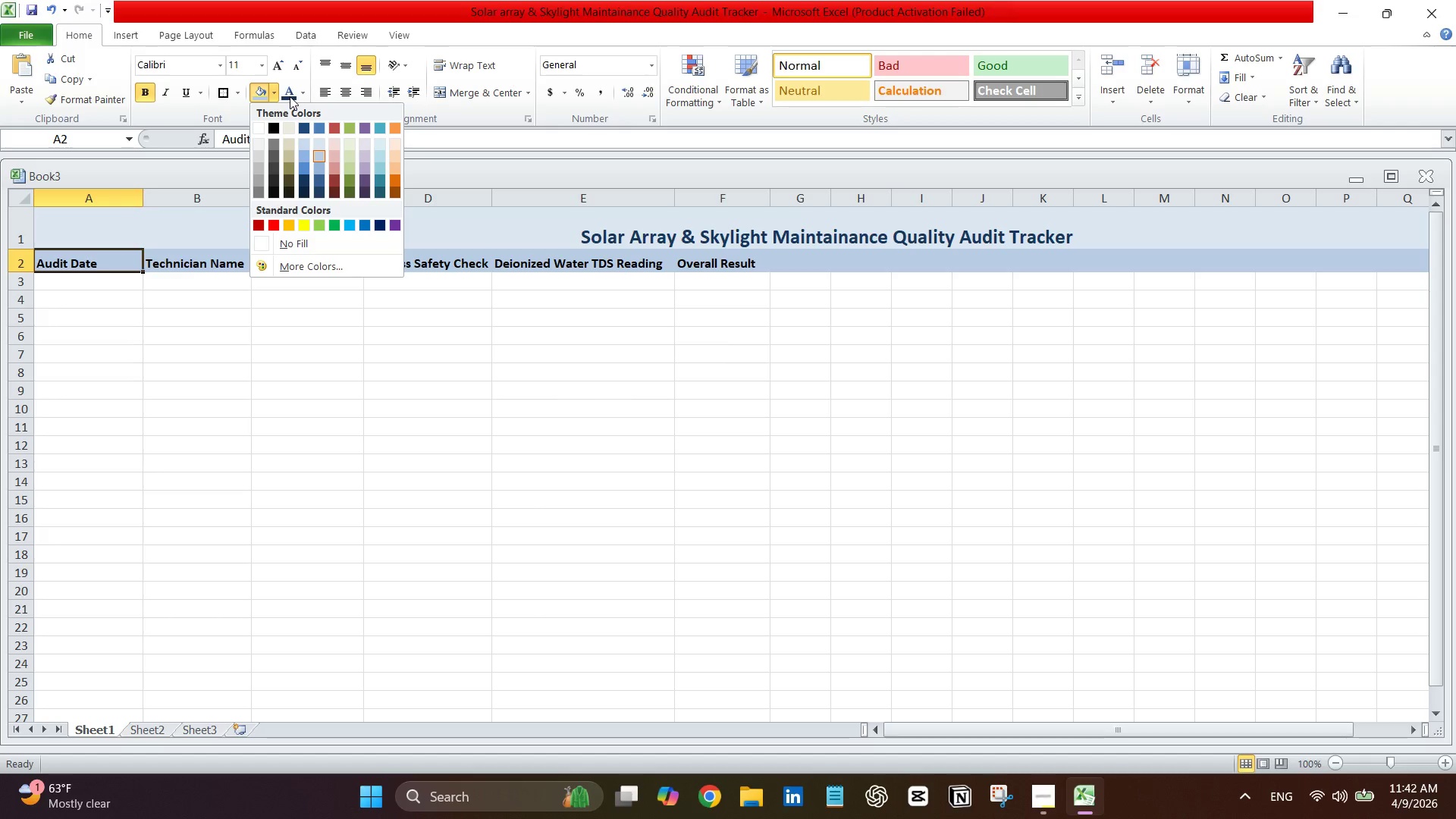 
left_click([290, 96])
 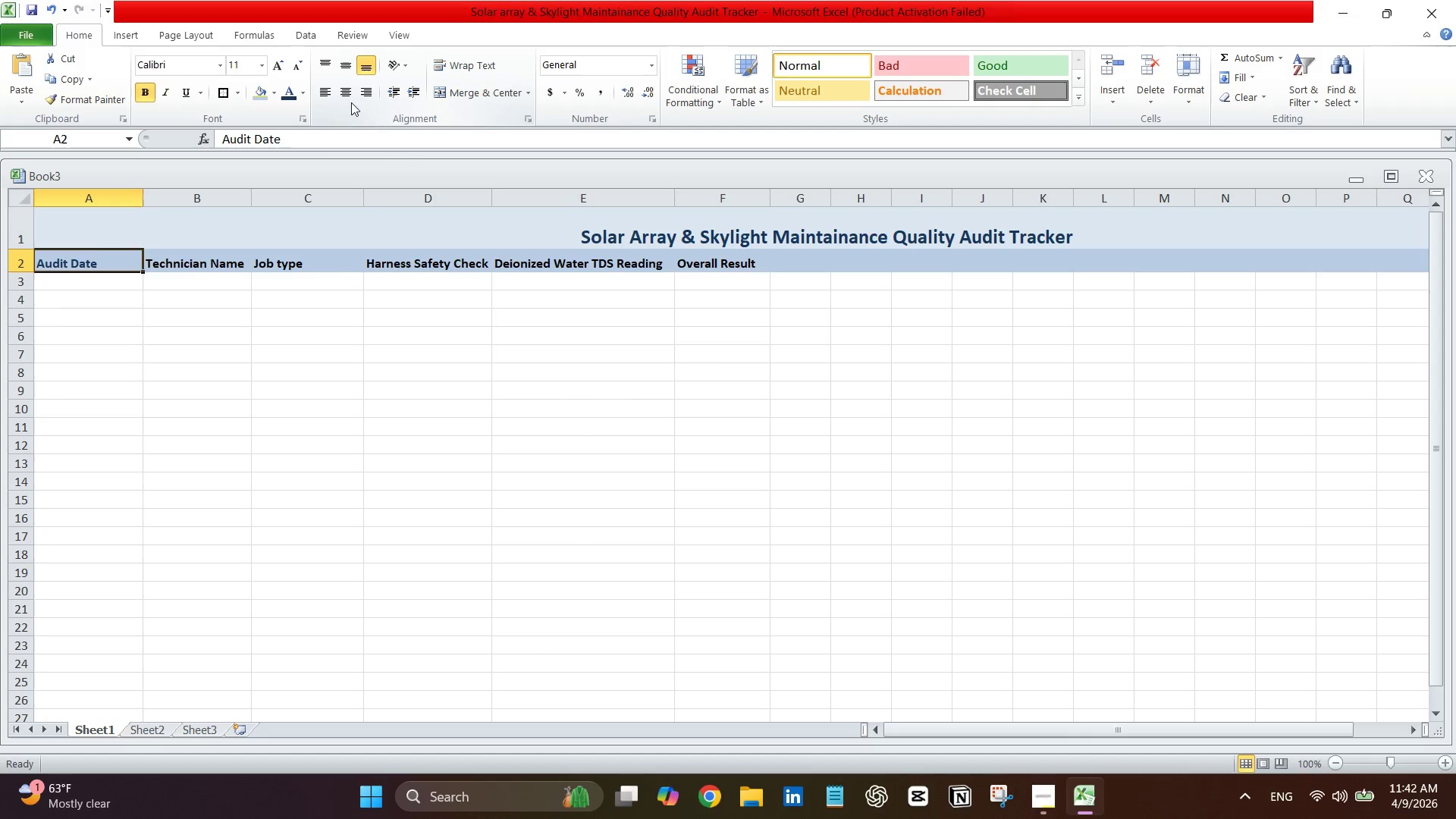 
mouse_move([306, 115])
 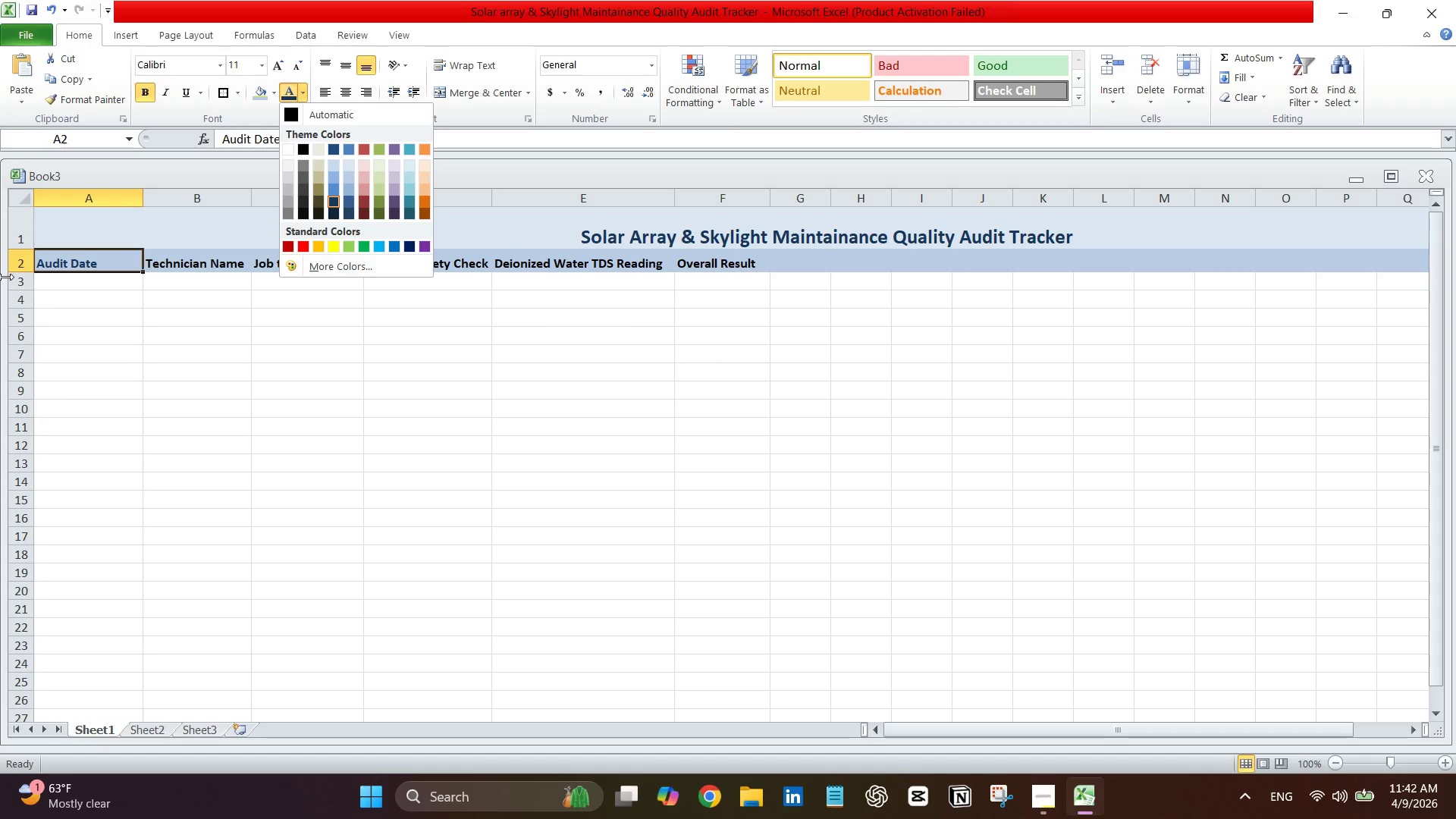 
left_click([15, 257])
 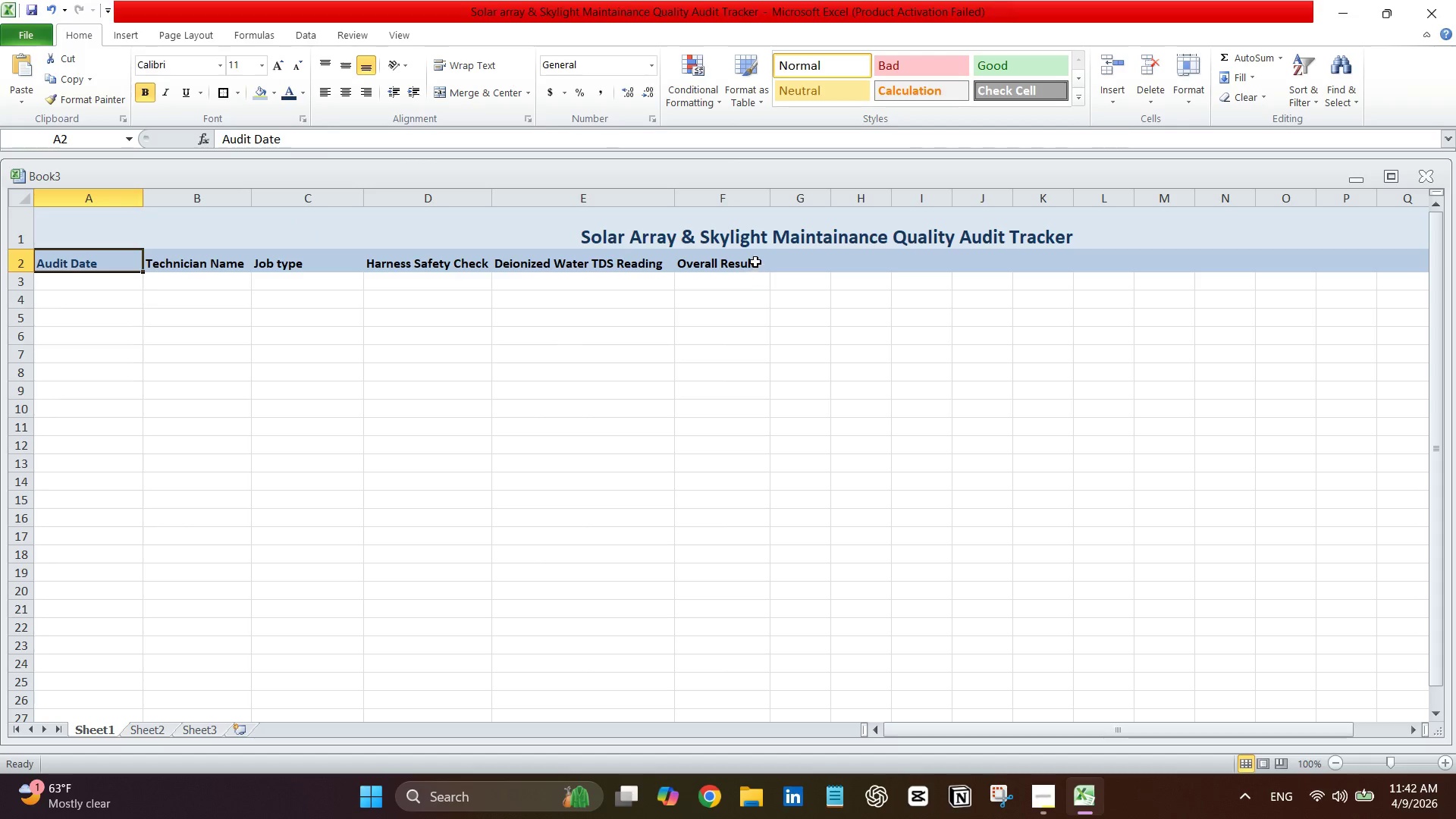 
double_click([755, 262])
 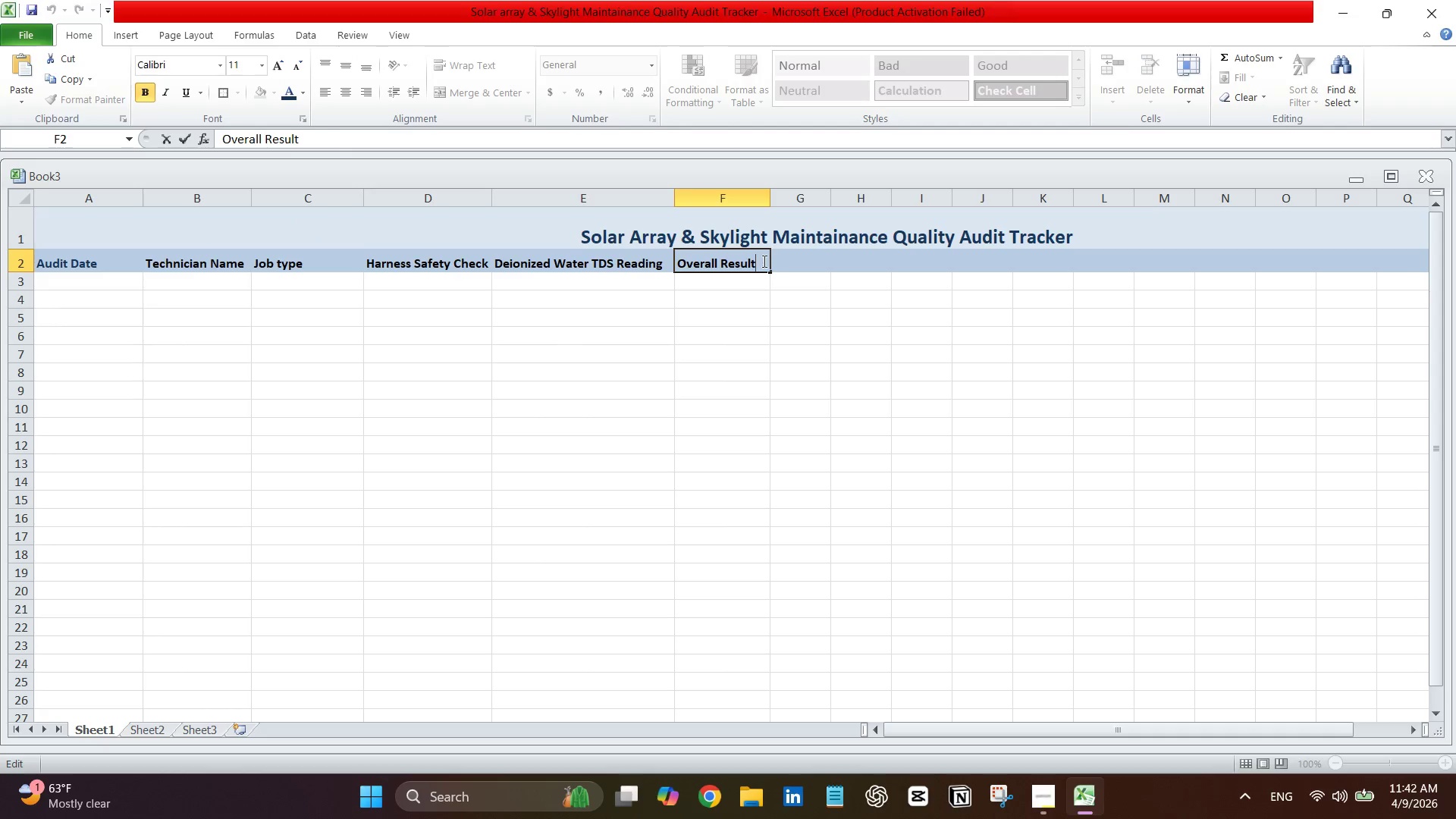 
left_click_drag(start_coordinate=[763, 261], to_coordinate=[383, 254])
 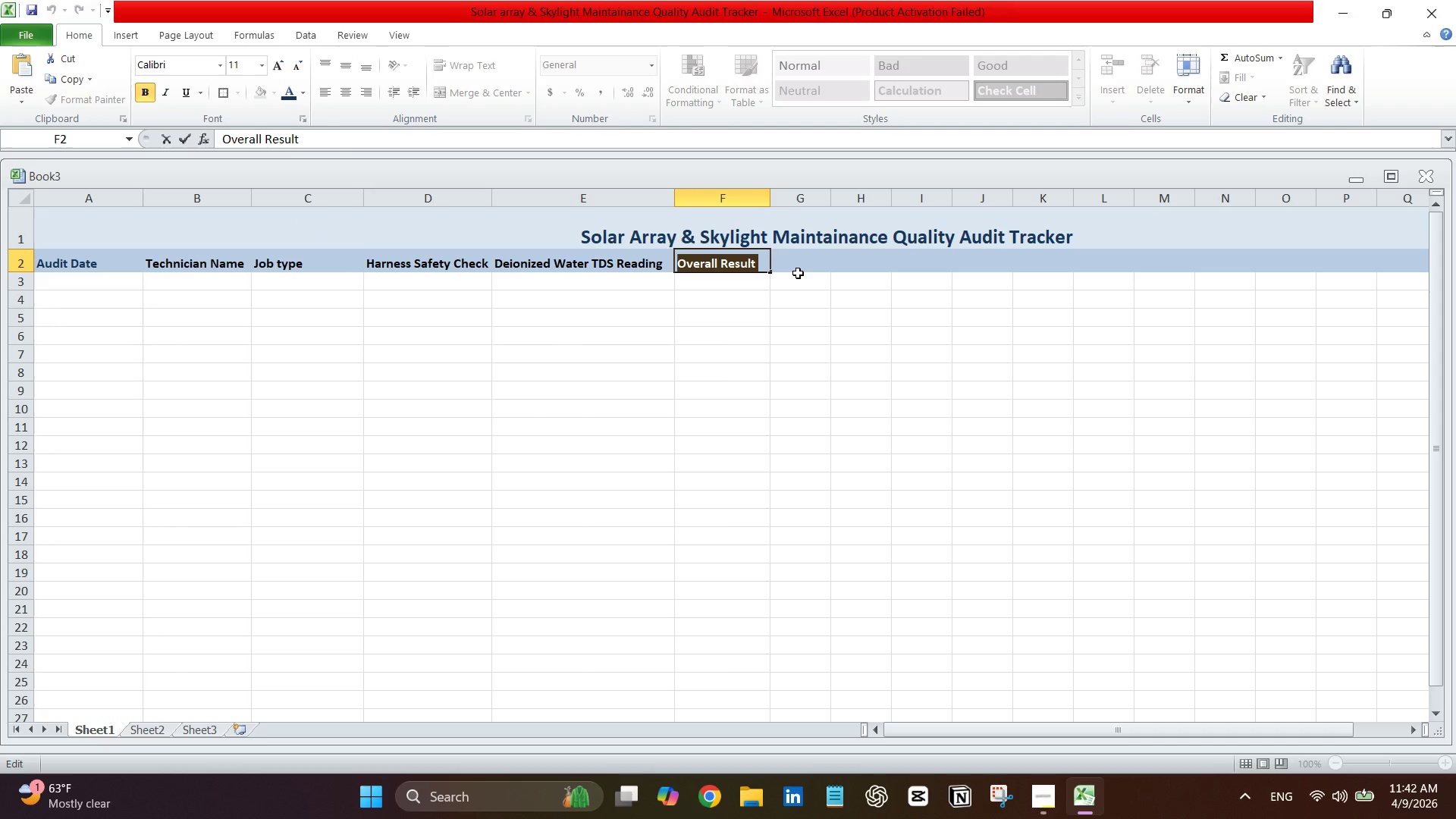 
left_click([802, 267])
 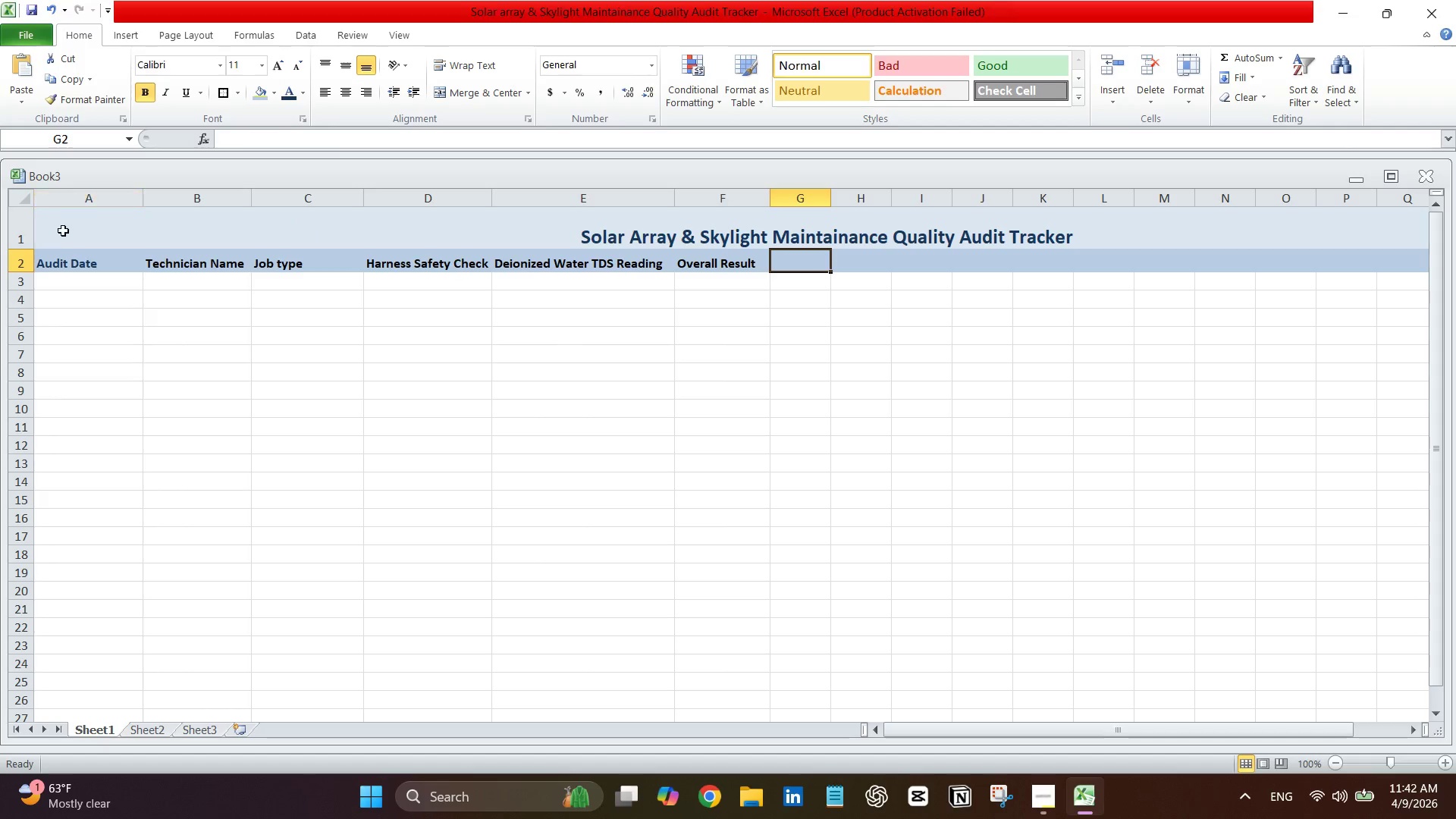 
left_click([12, 268])
 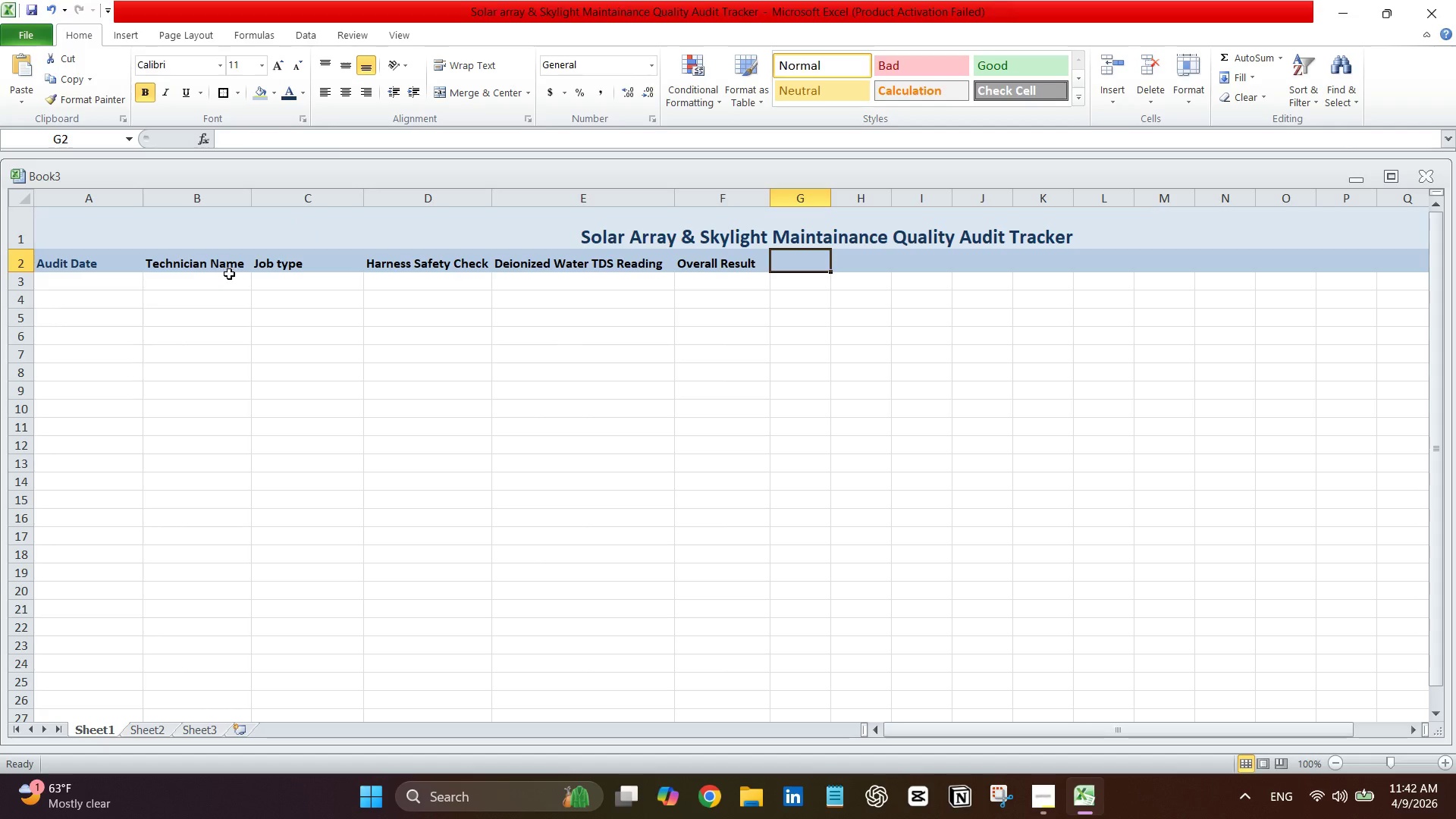 
left_click([174, 274])
 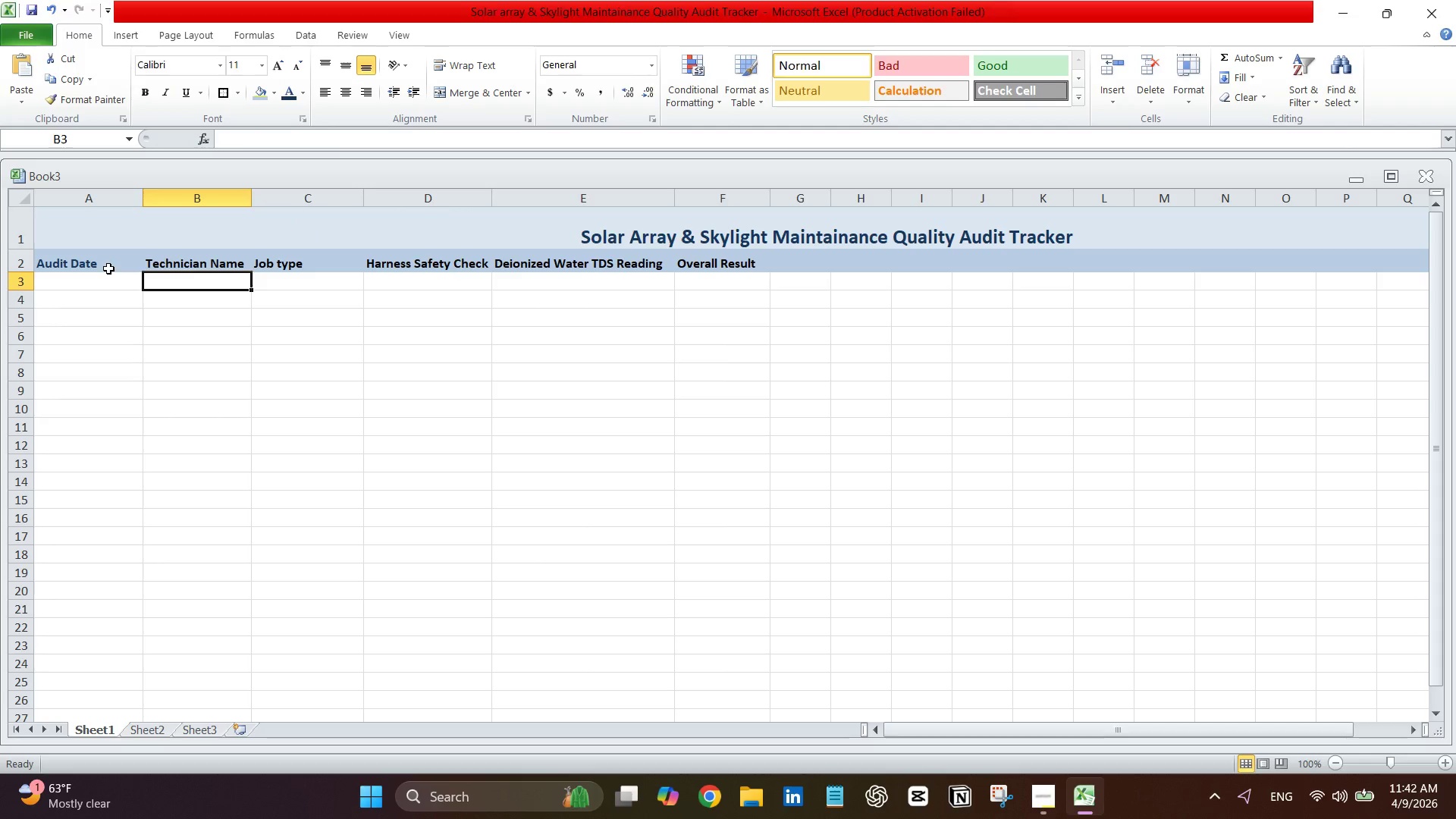 
left_click([108, 268])
 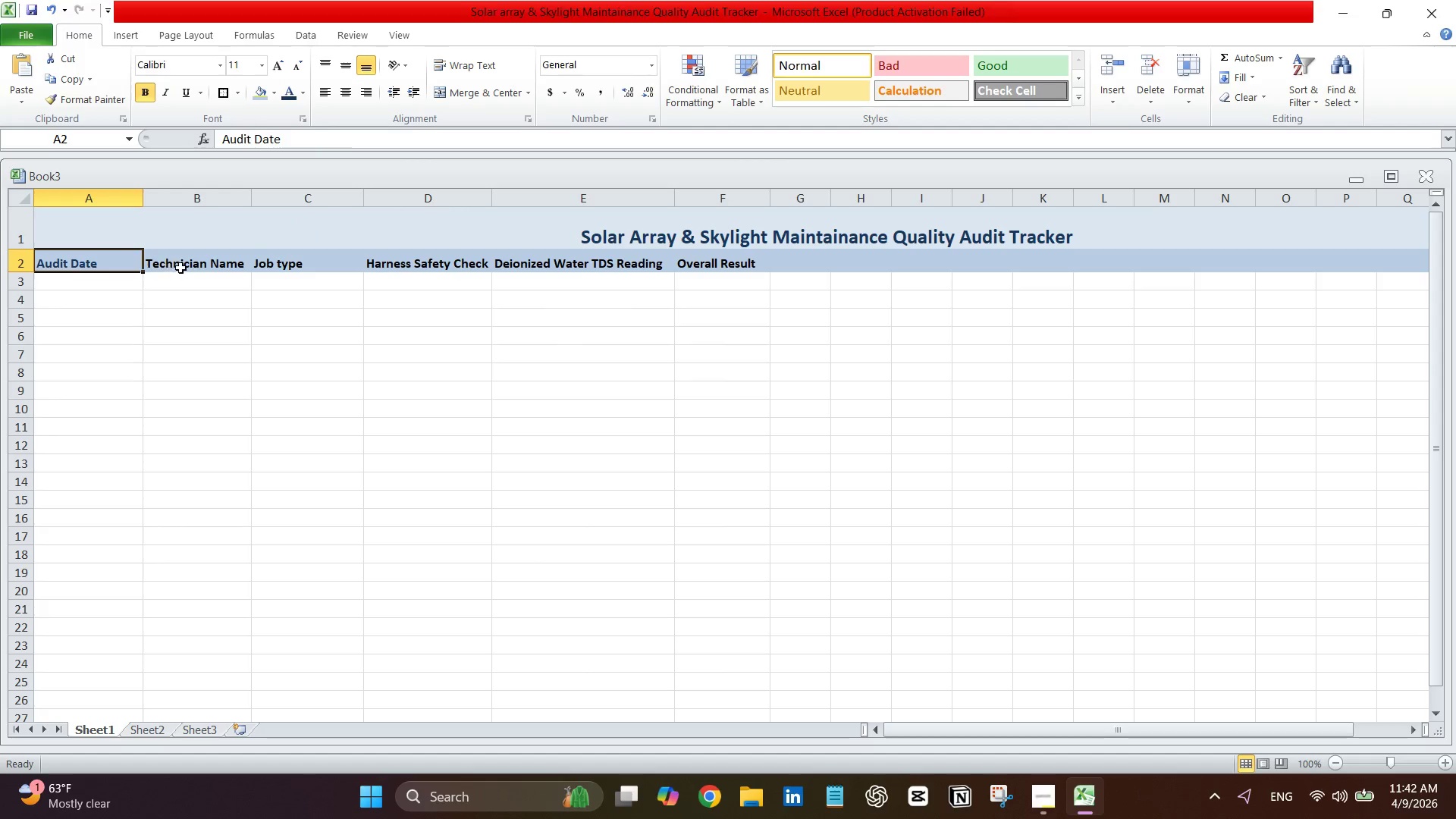 
left_click_drag(start_coordinate=[180, 268], to_coordinate=[184, 265])
 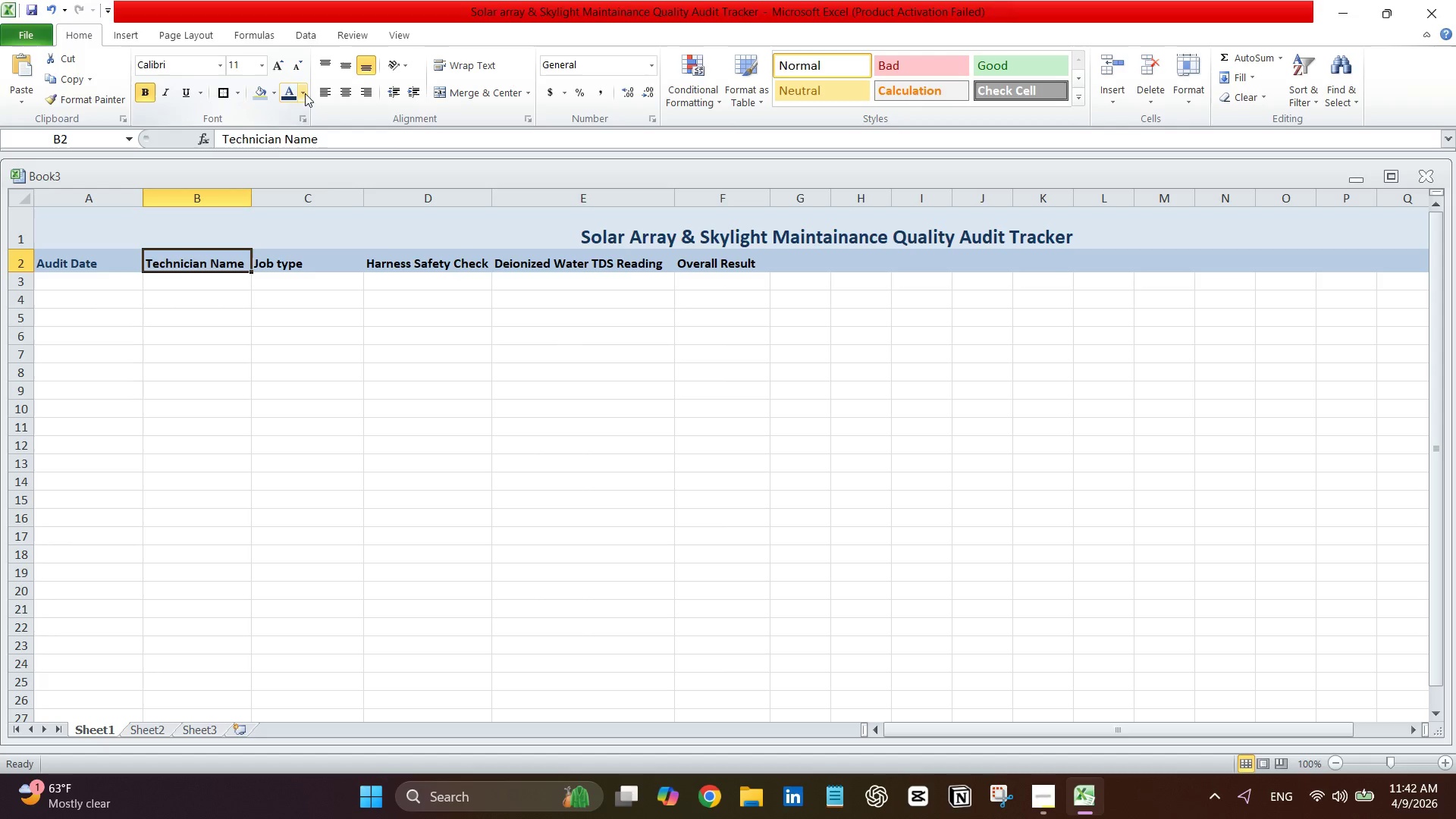 
left_click([305, 92])
 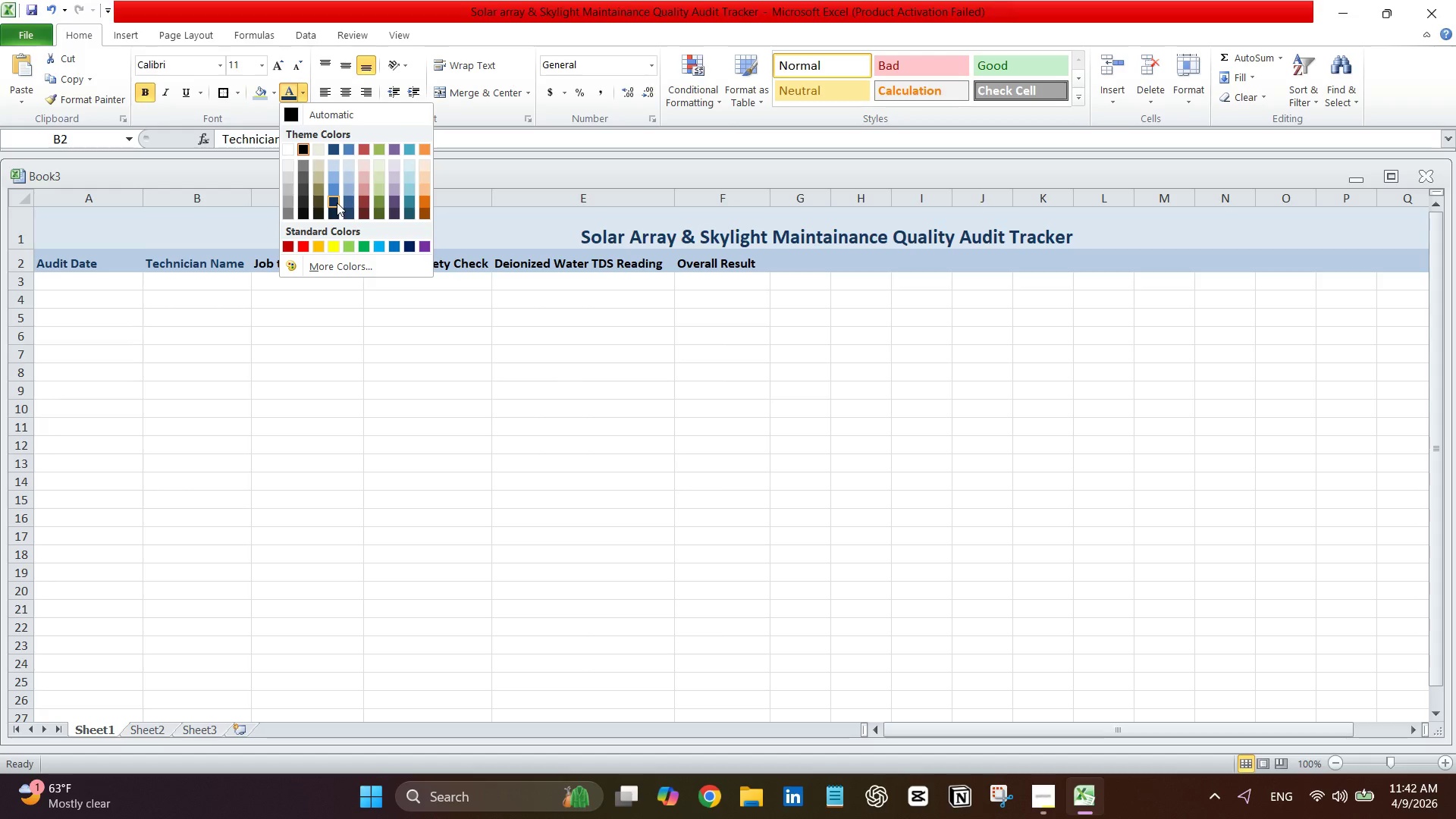 
left_click([320, 202])
 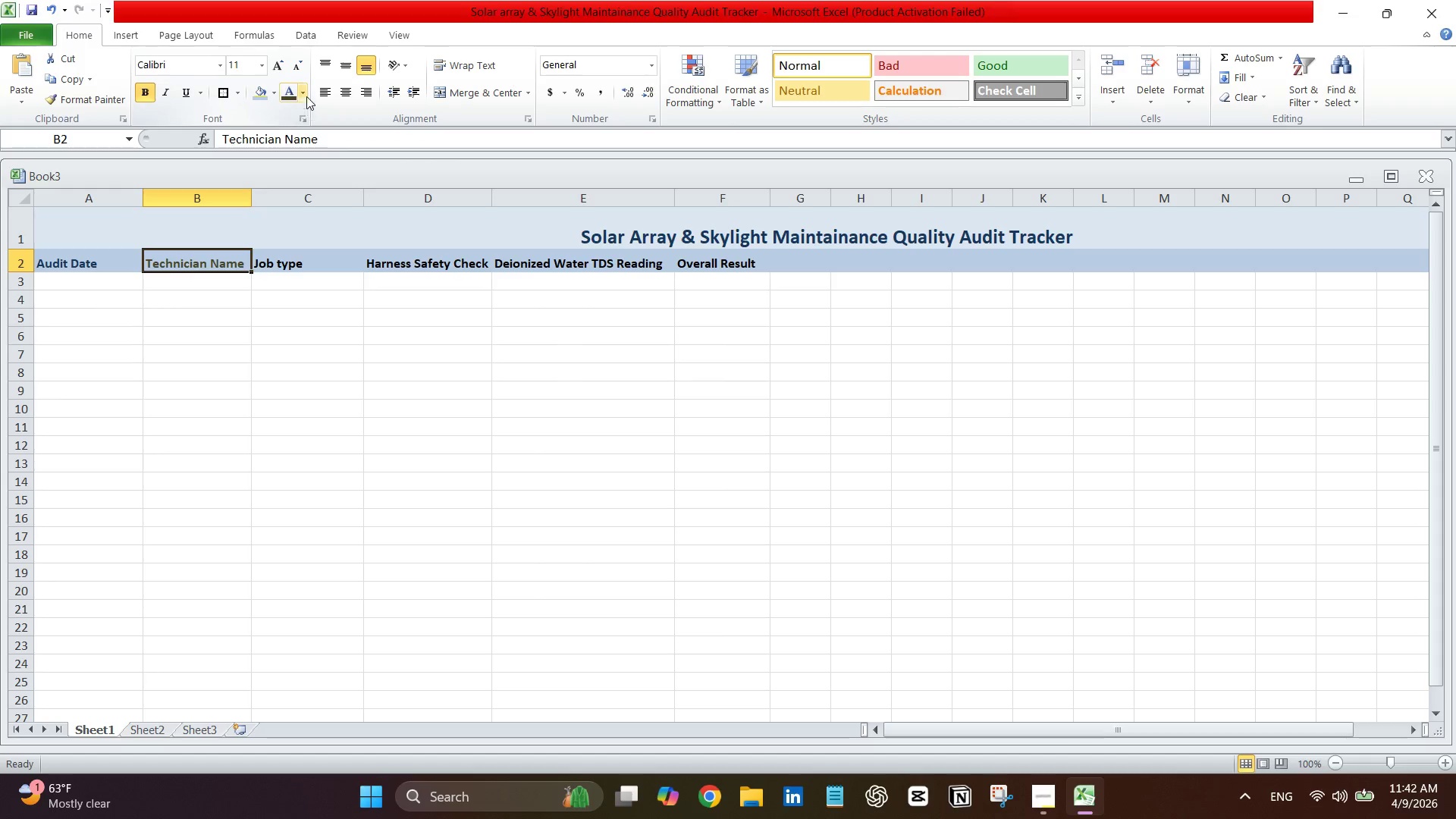 
left_click([306, 89])
 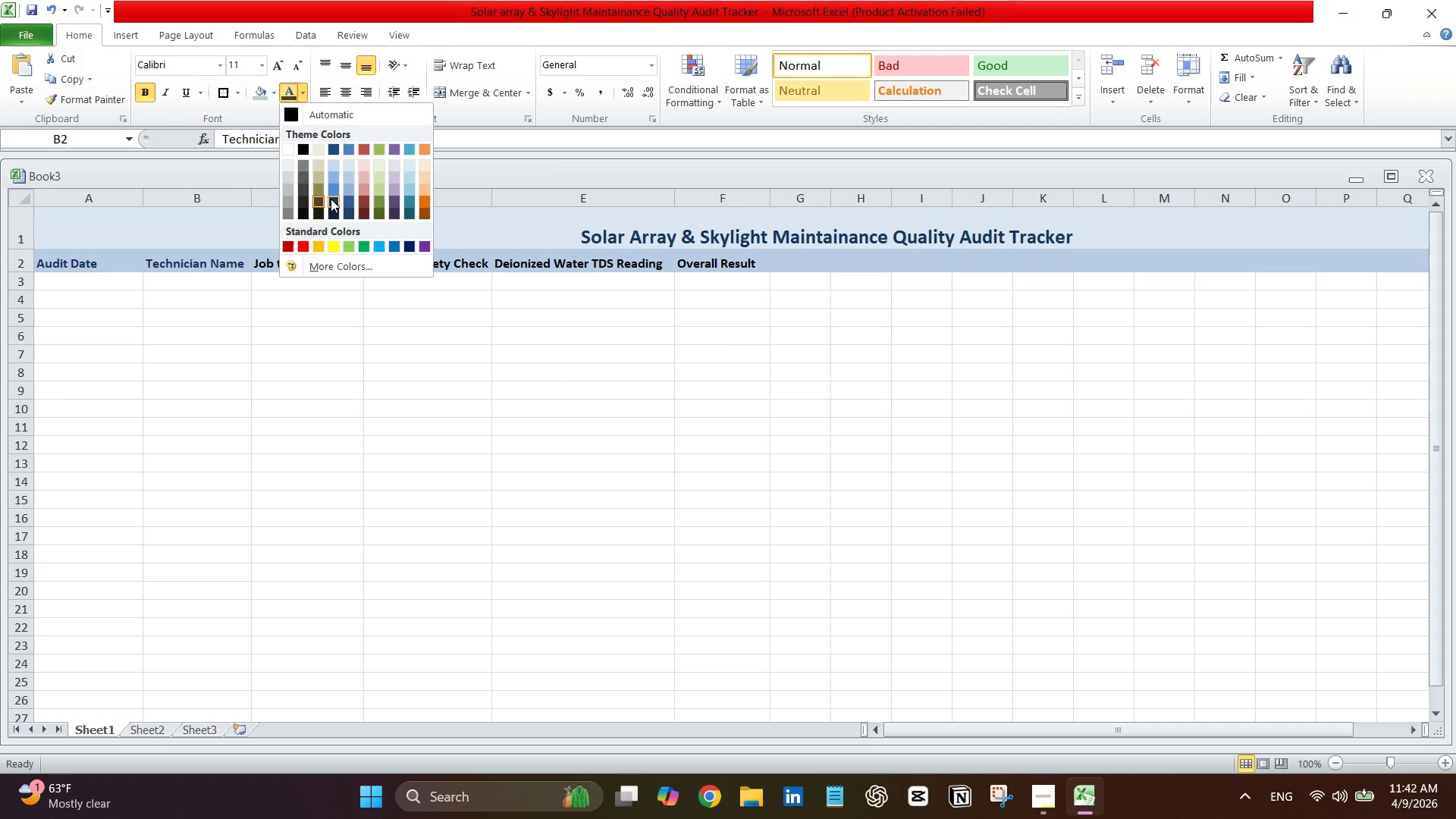 
left_click([331, 199])
 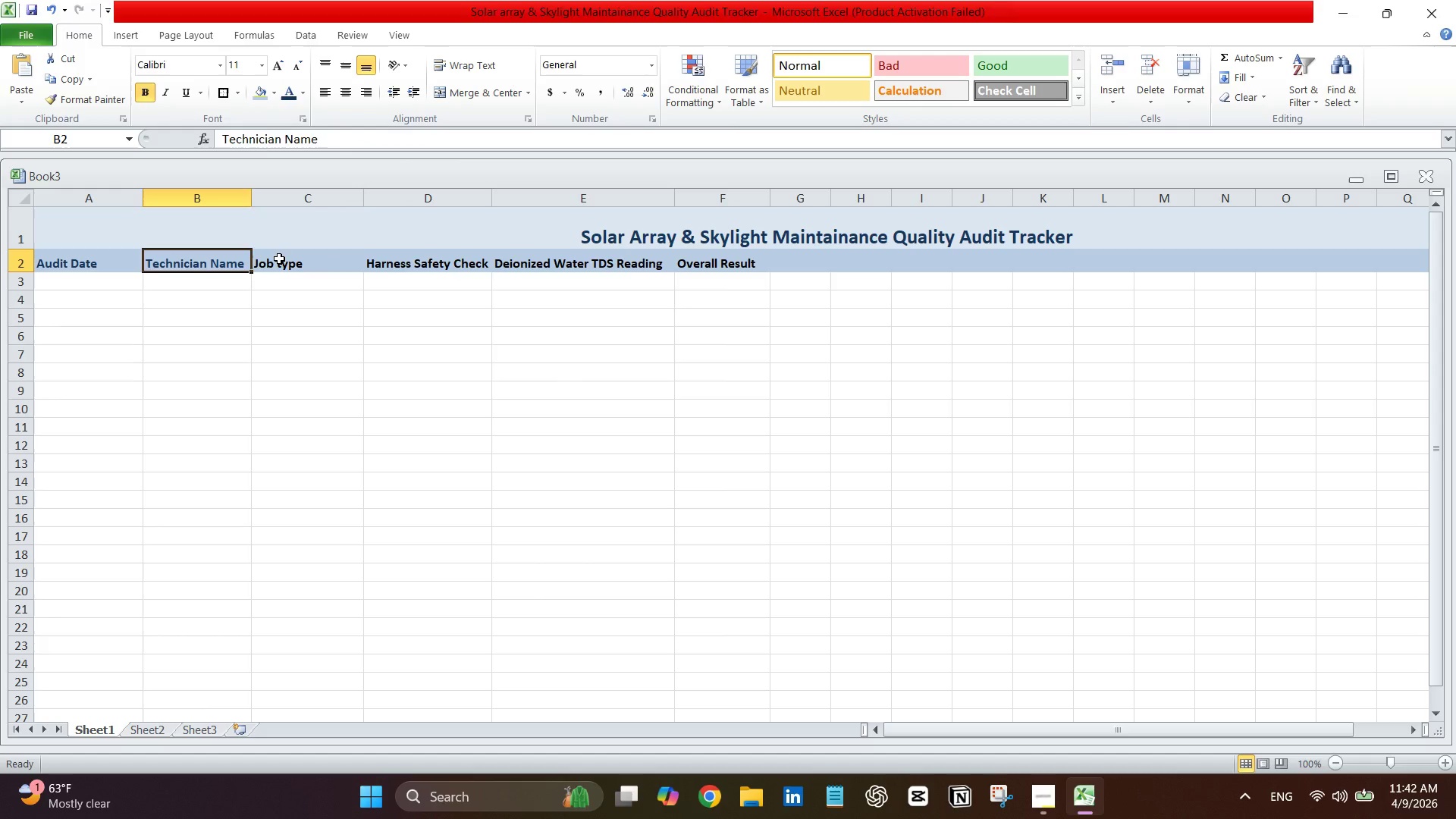 
left_click([279, 259])
 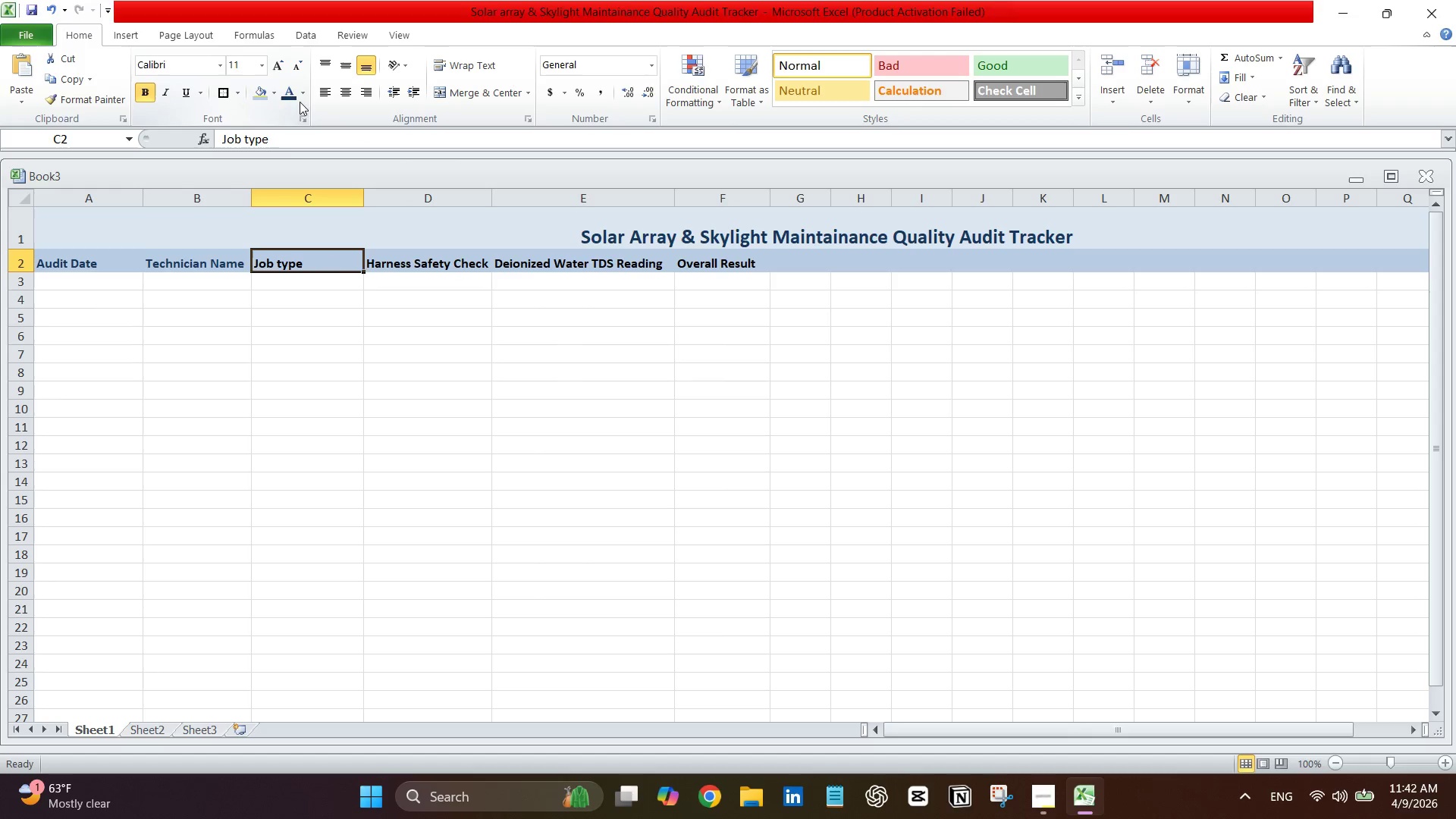 
left_click([300, 95])
 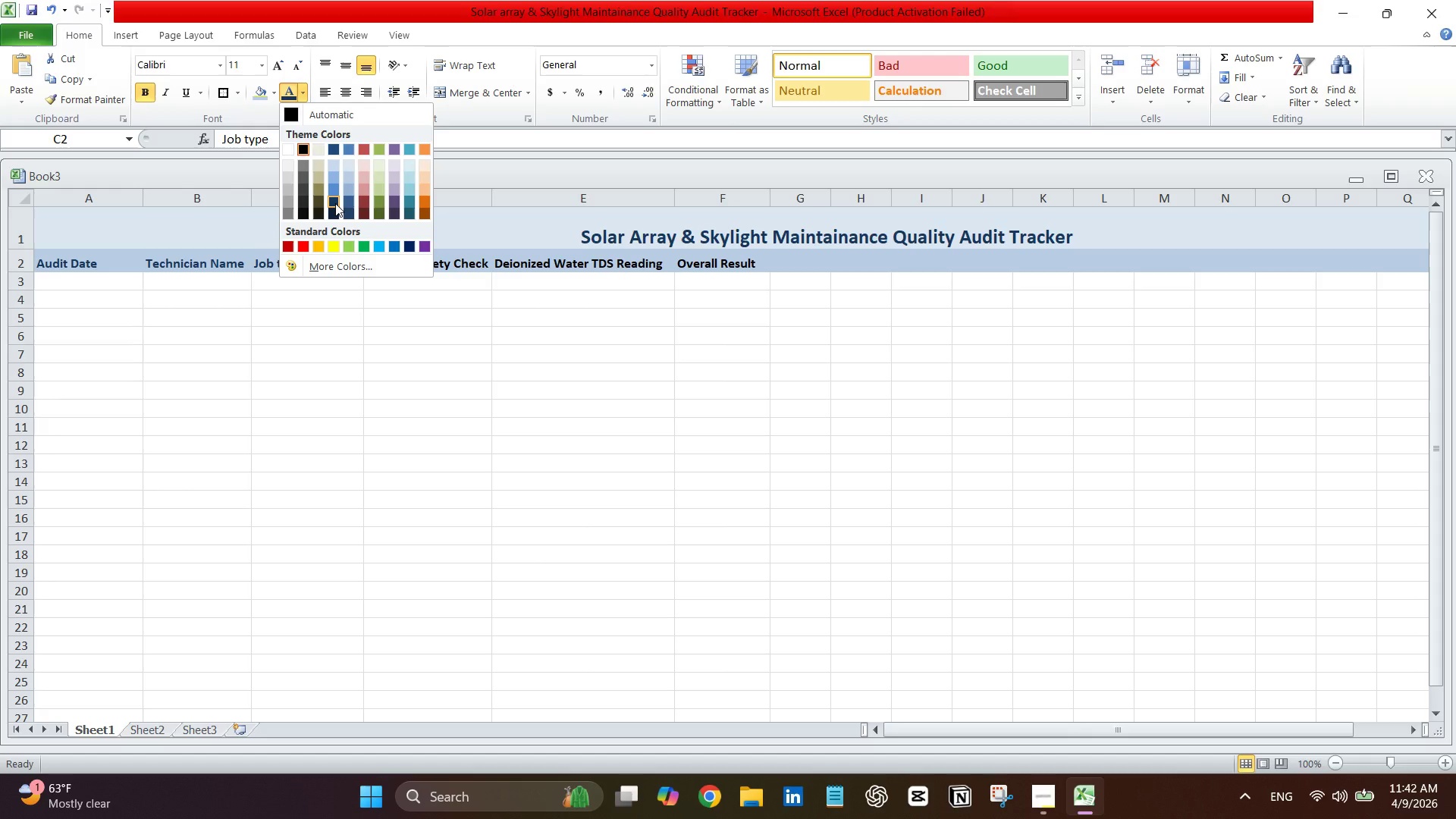 
left_click([335, 203])
 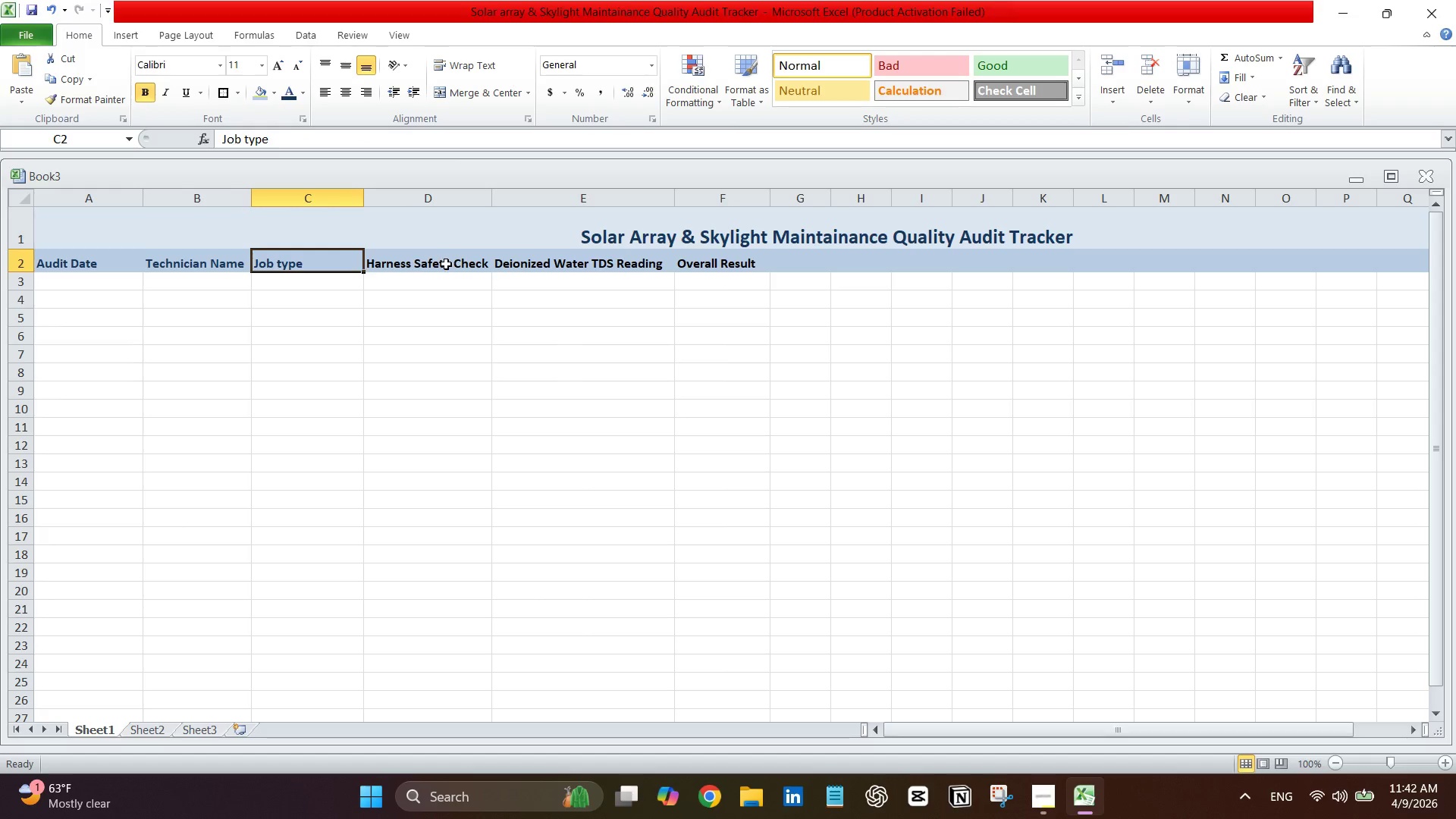 
left_click([441, 265])
 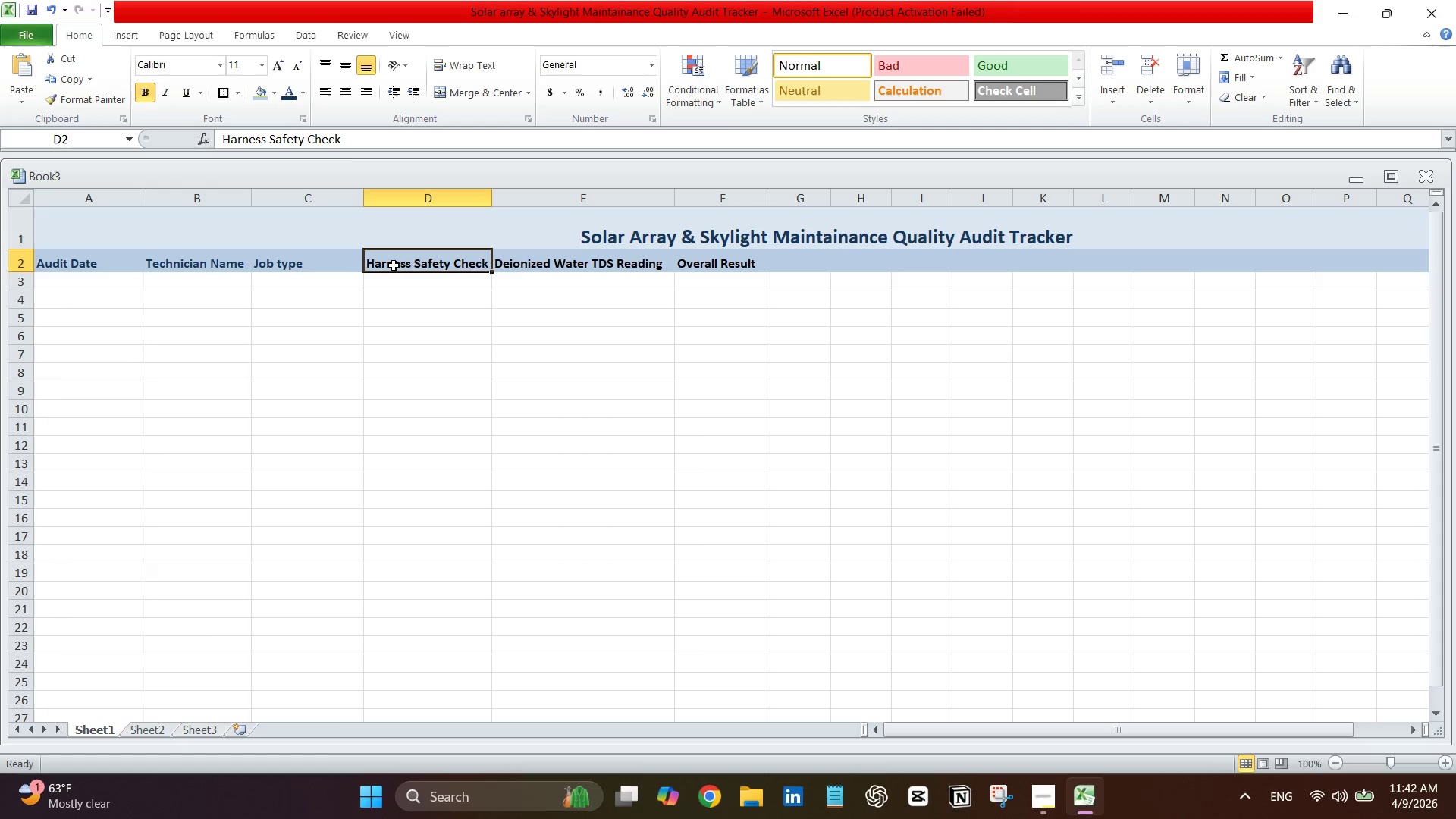 
left_click([394, 265])
 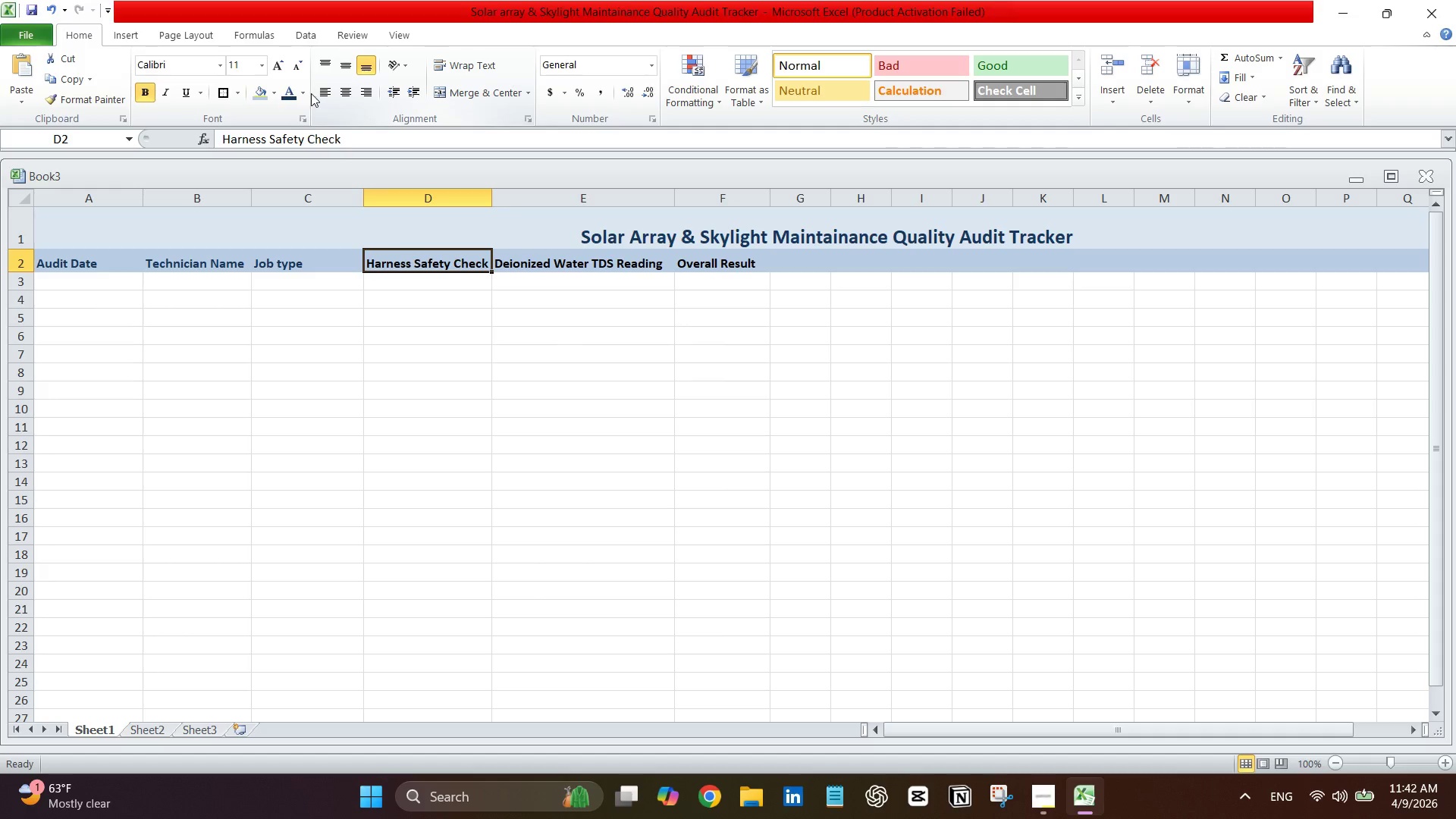 
left_click([305, 92])
 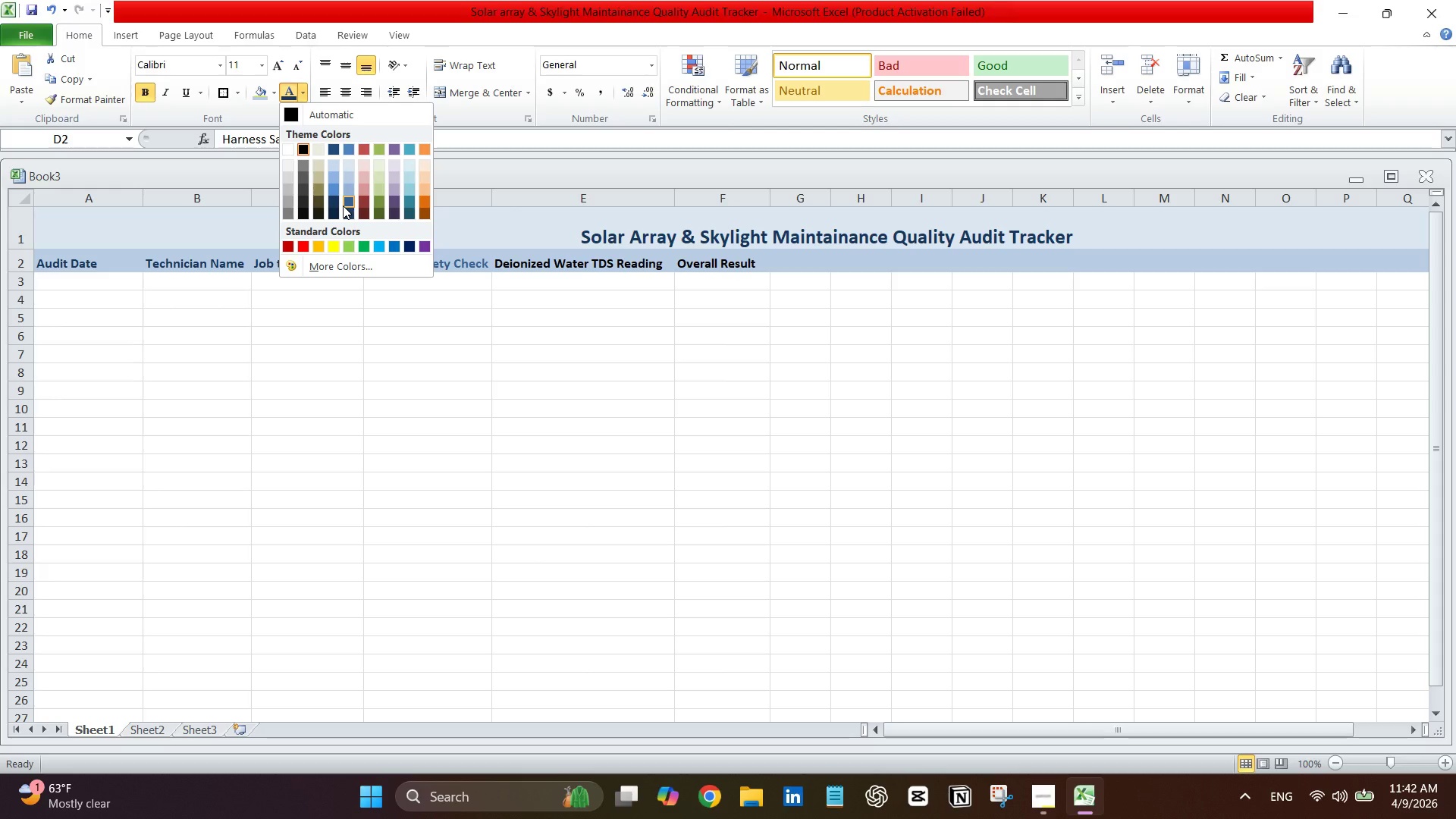 
left_click([343, 206])
 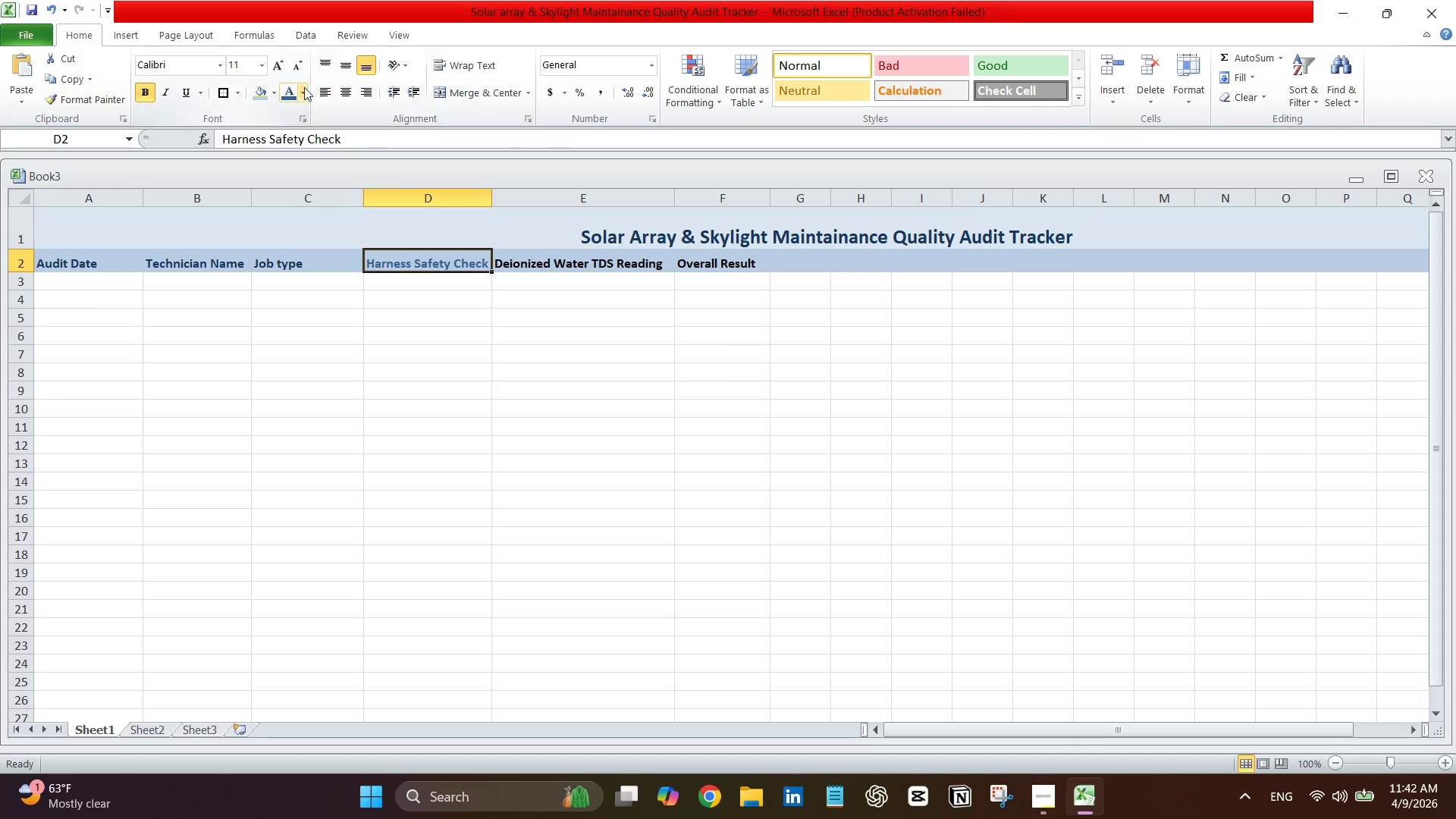 
left_click([300, 88])
 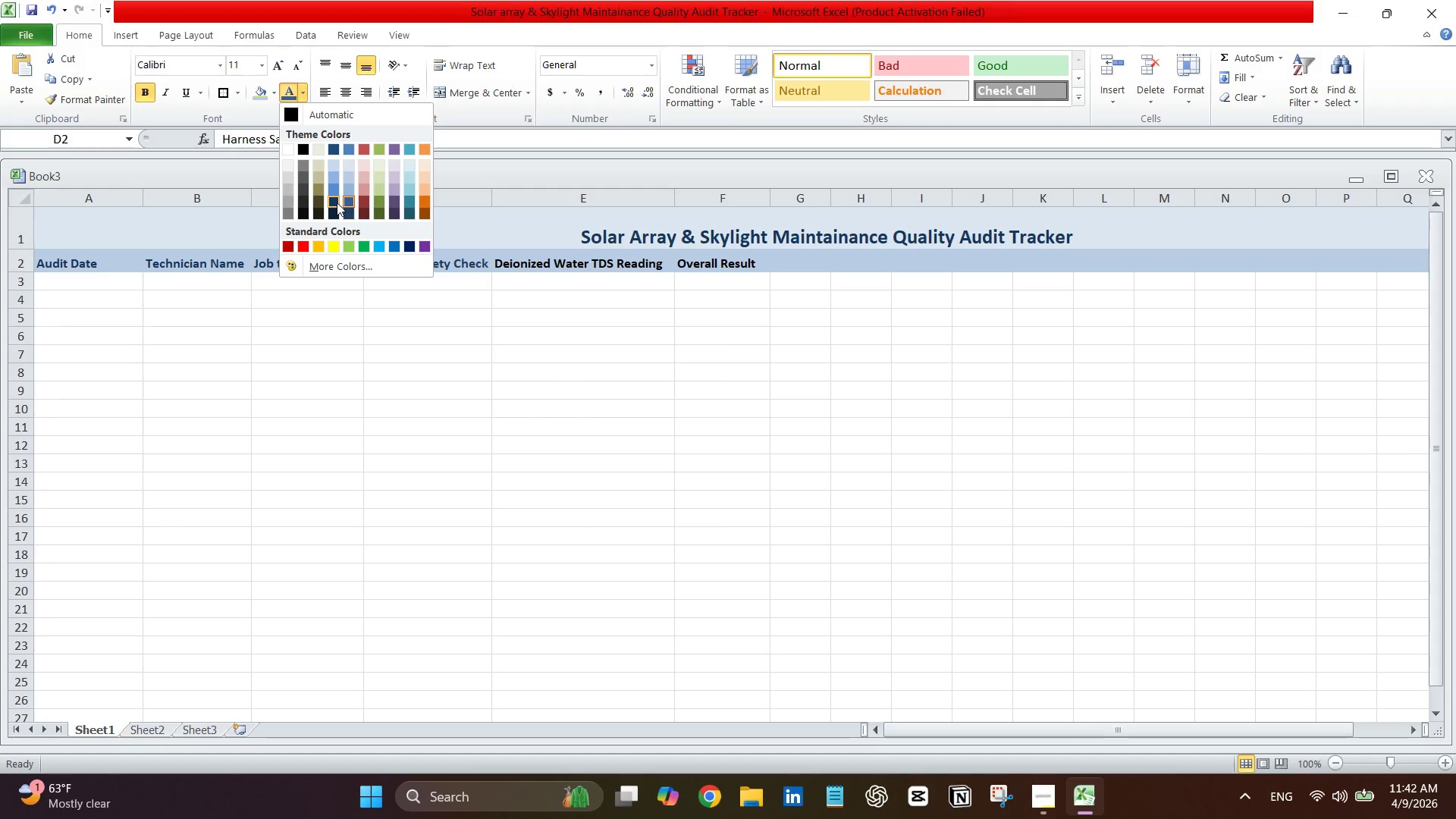 
left_click([334, 201])
 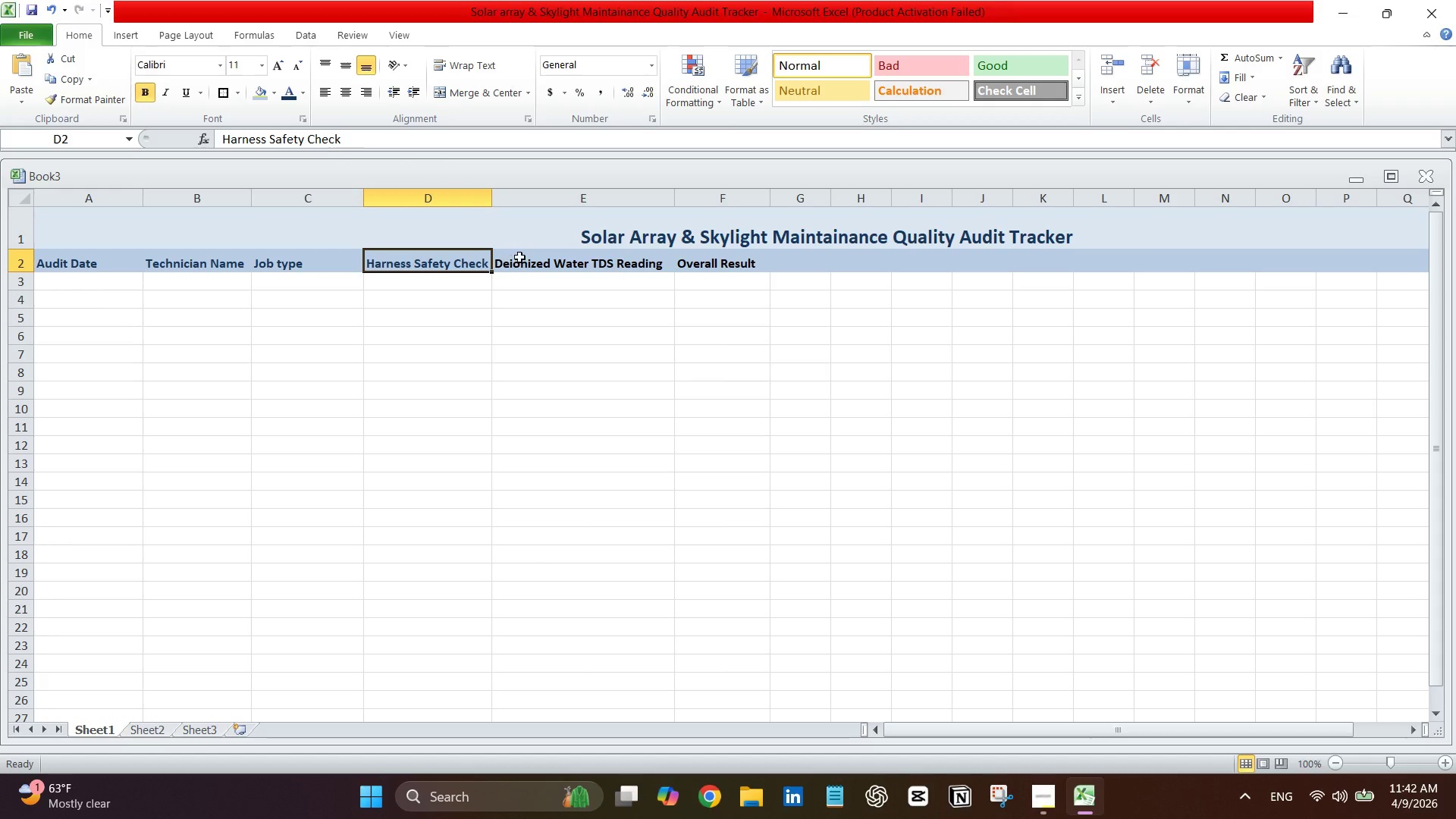 
left_click([519, 257])
 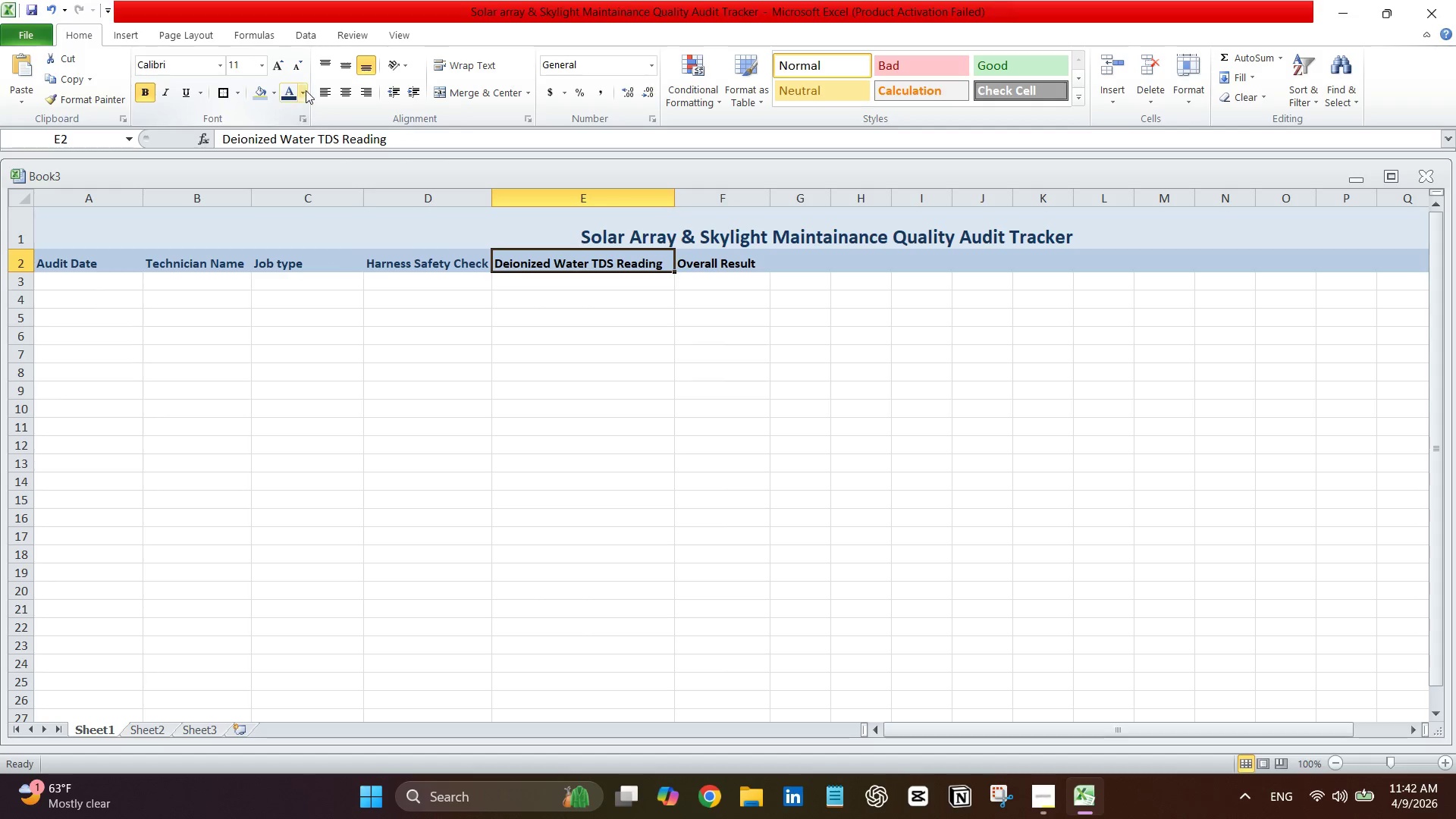 
left_click([304, 90])
 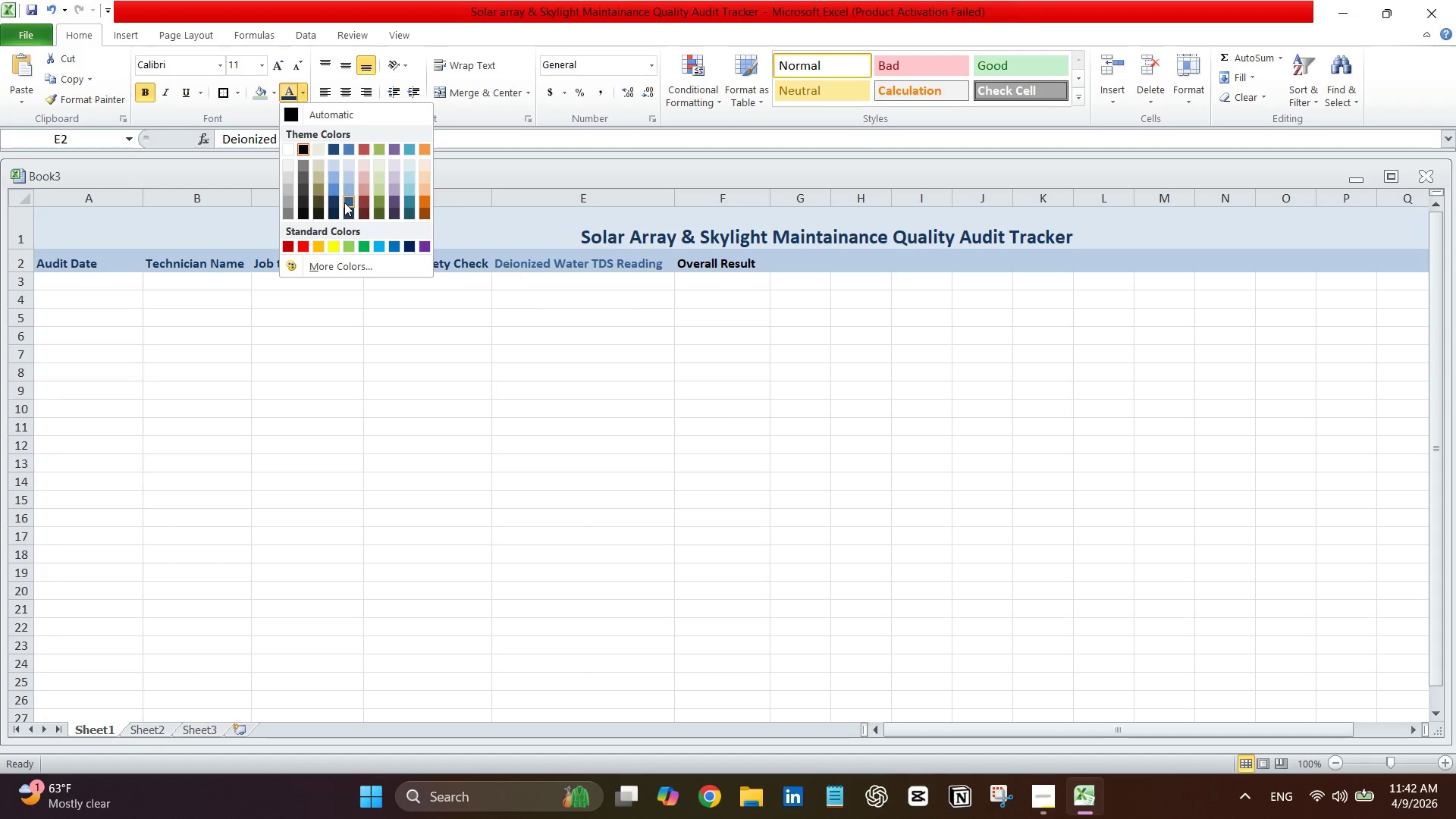 
left_click([330, 202])
 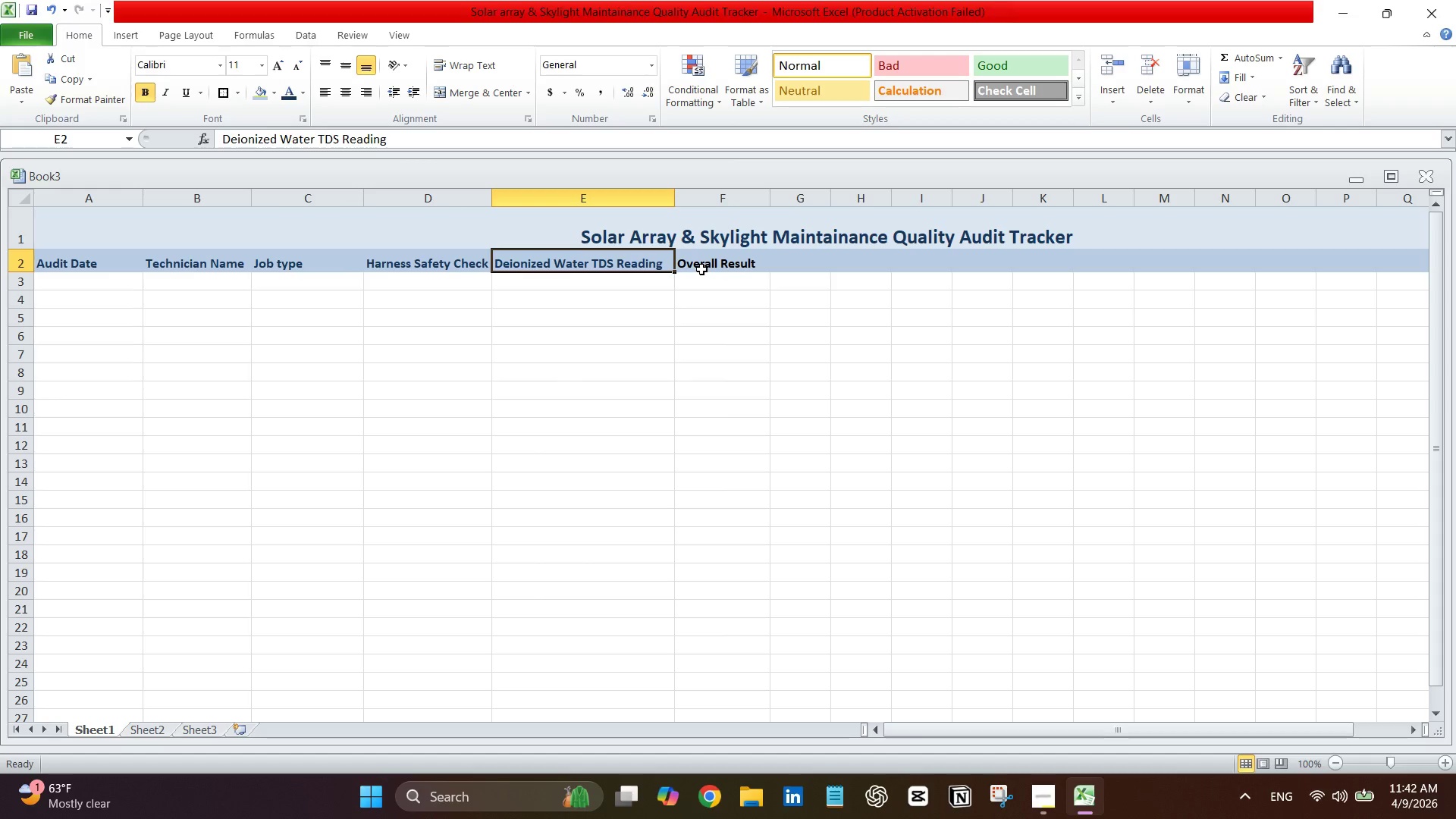 
left_click([701, 269])
 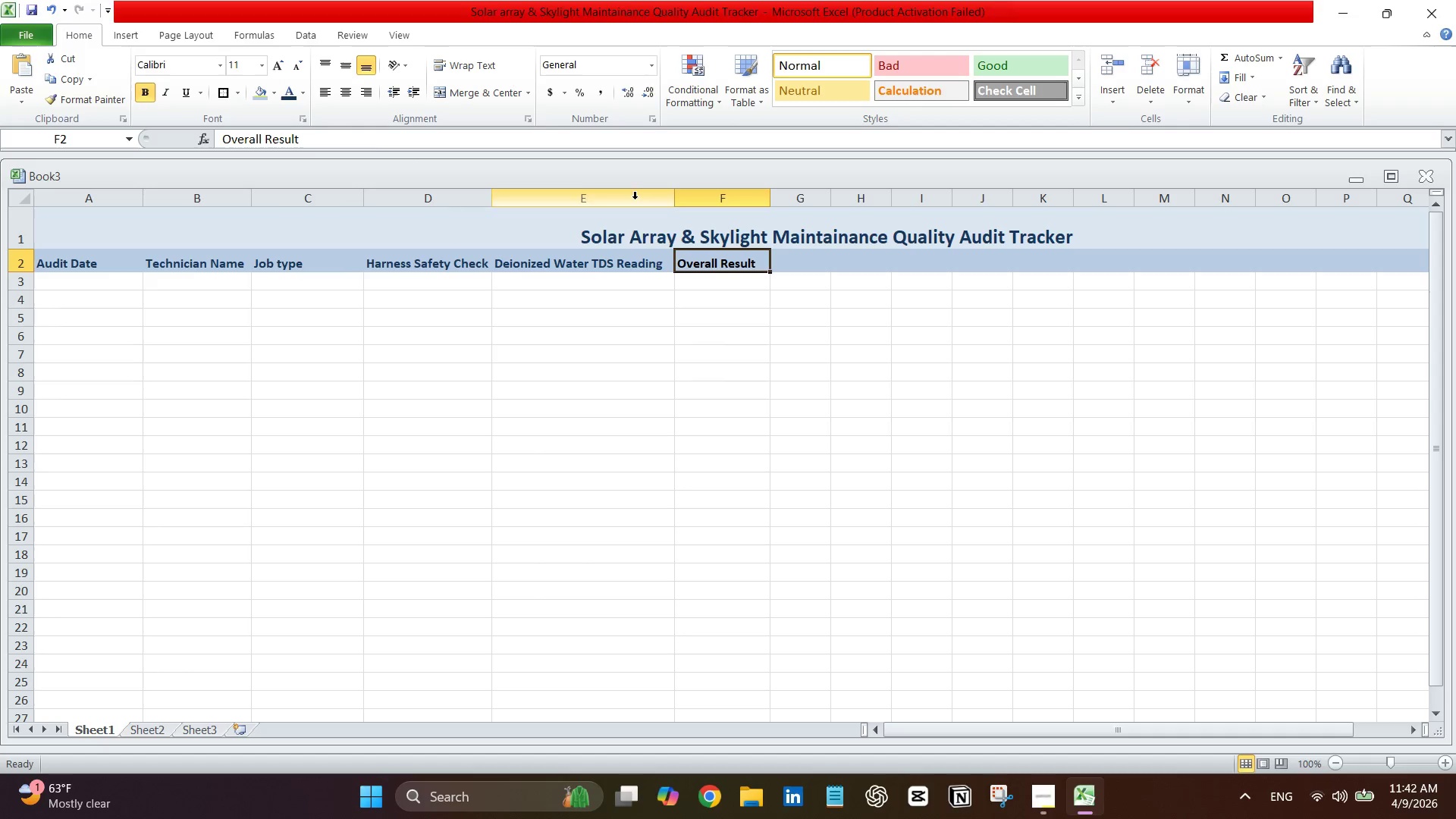 
left_click([306, 98])
 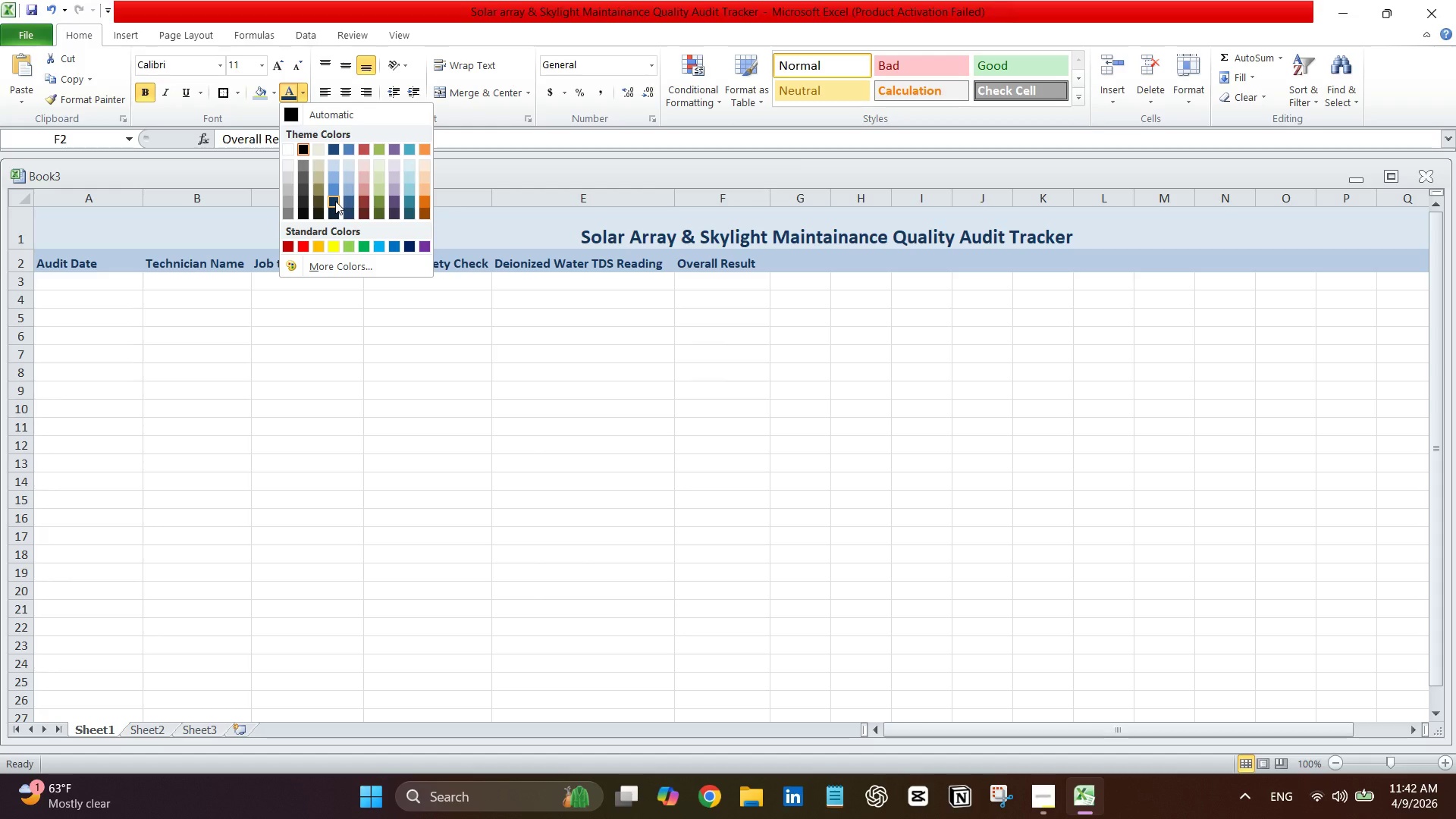 
left_click([335, 201])
 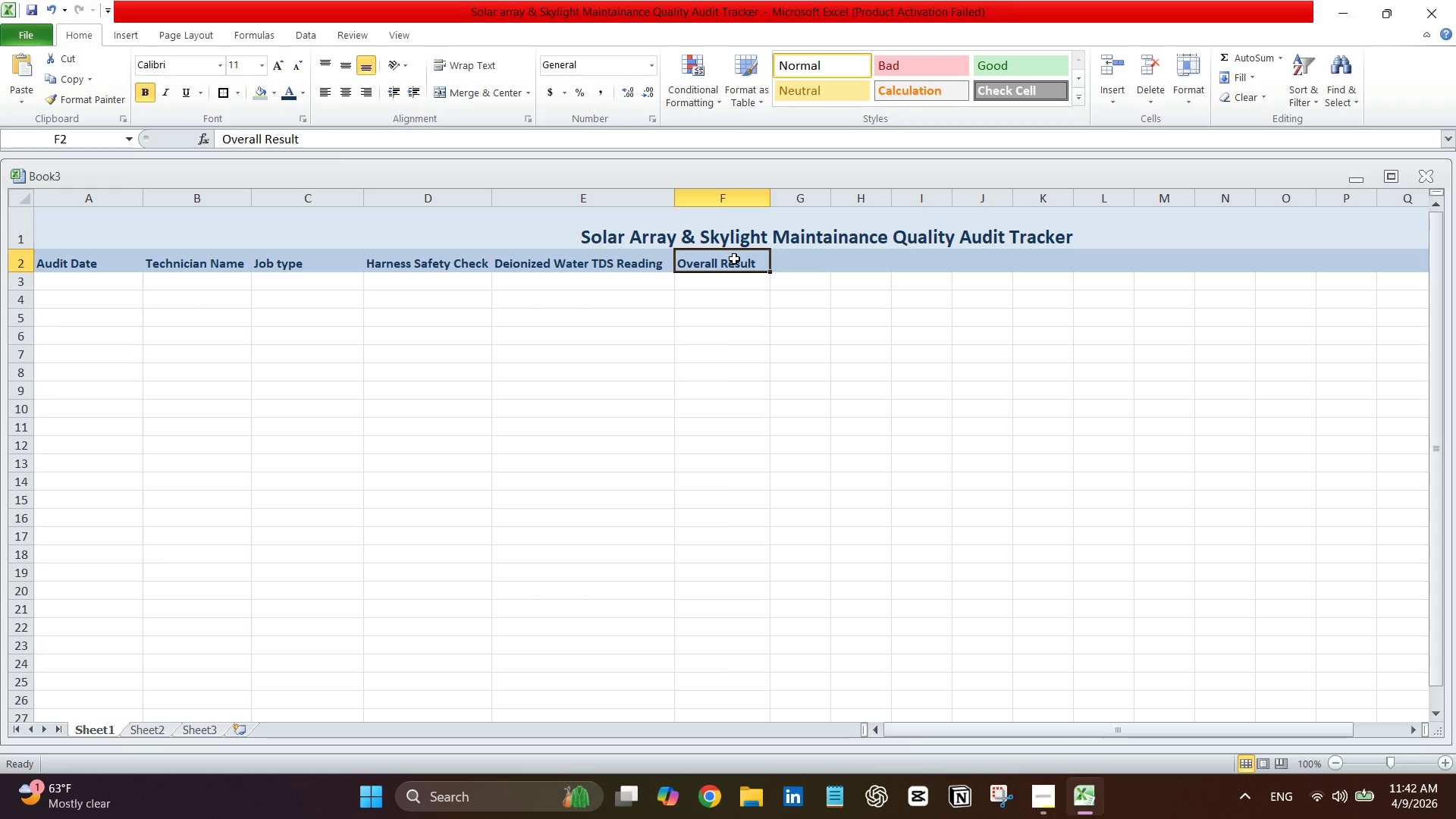 
wait(8.24)
 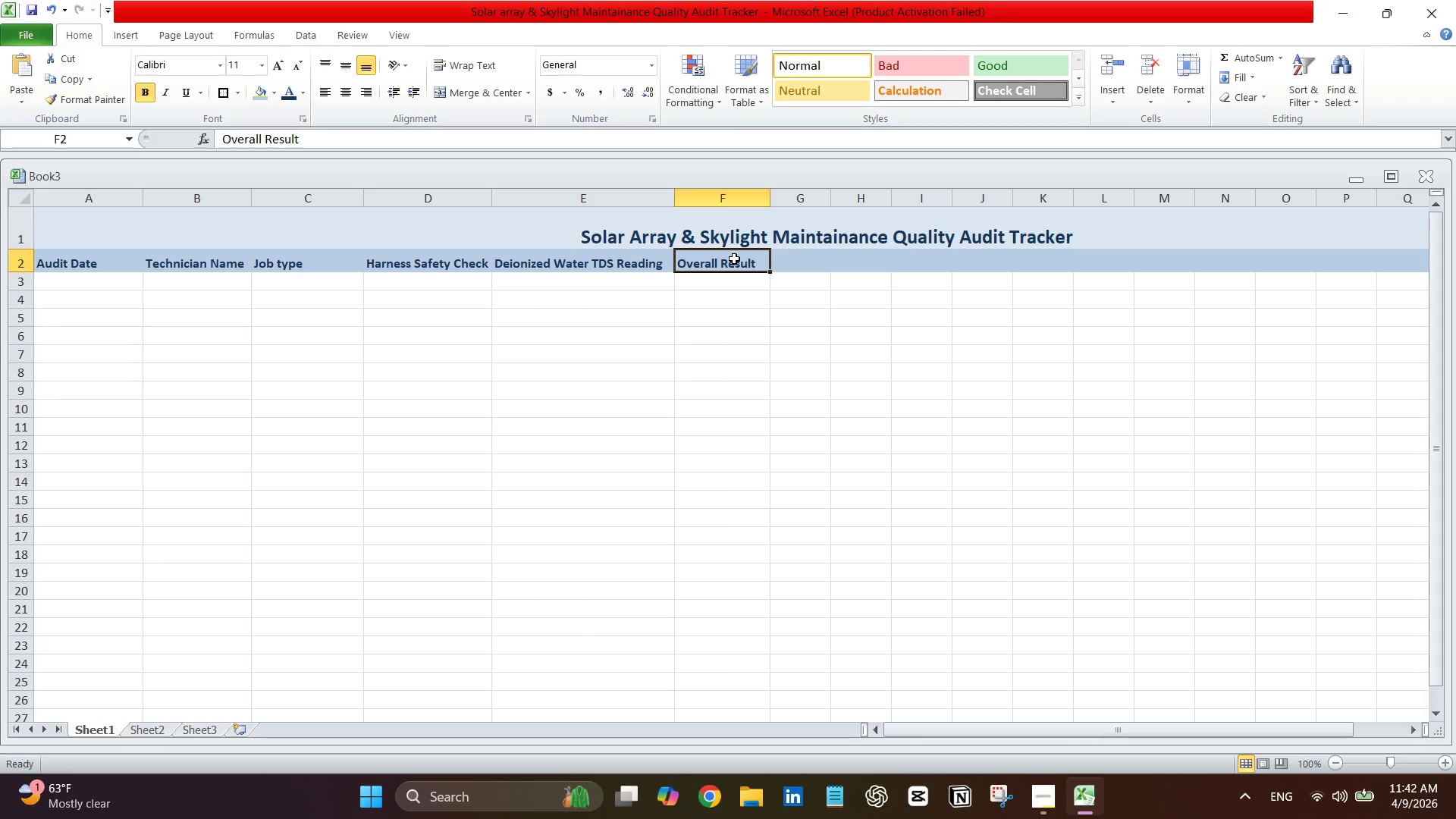 
left_click([124, 260])
 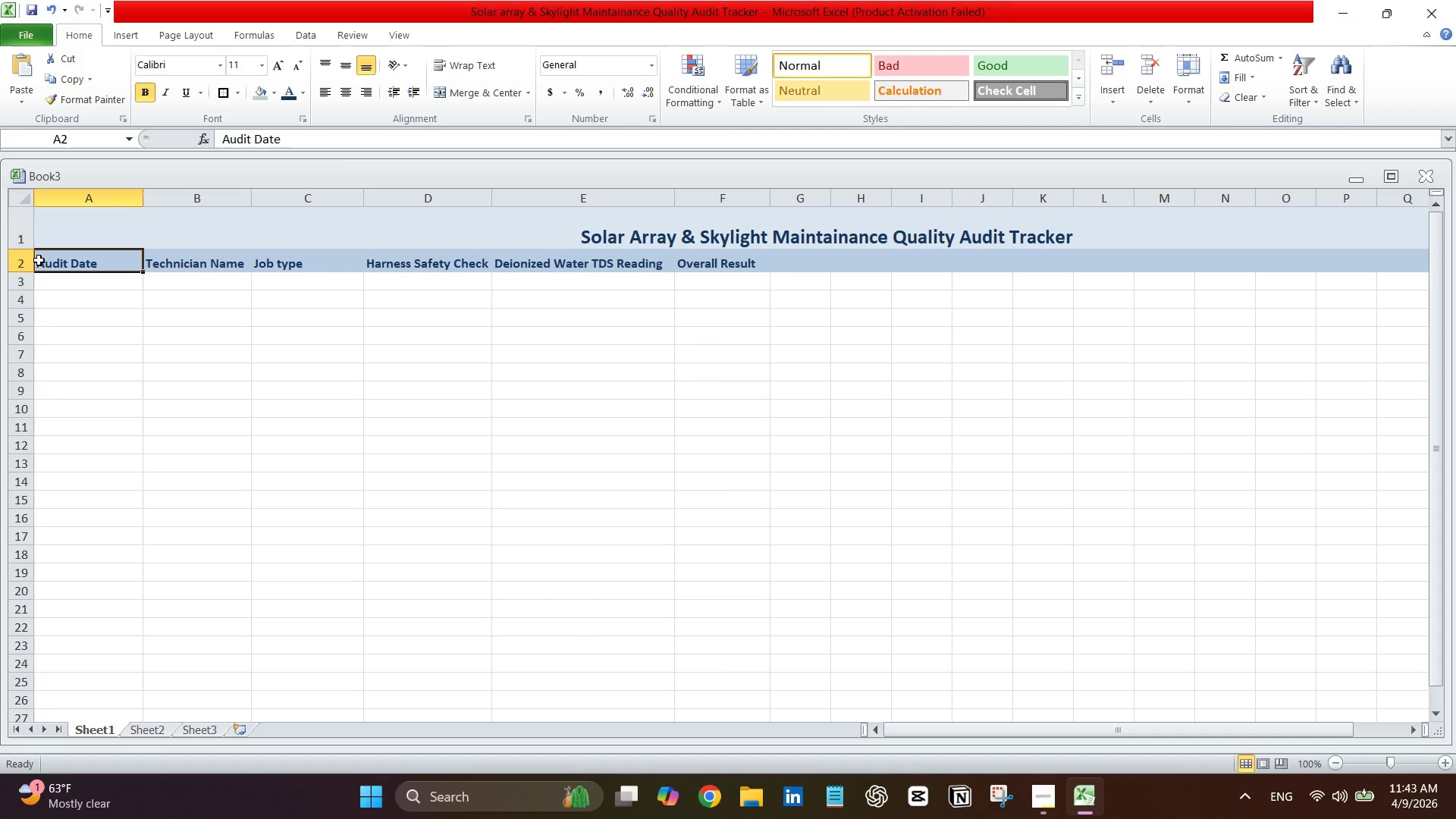 
left_click([83, 286])
 